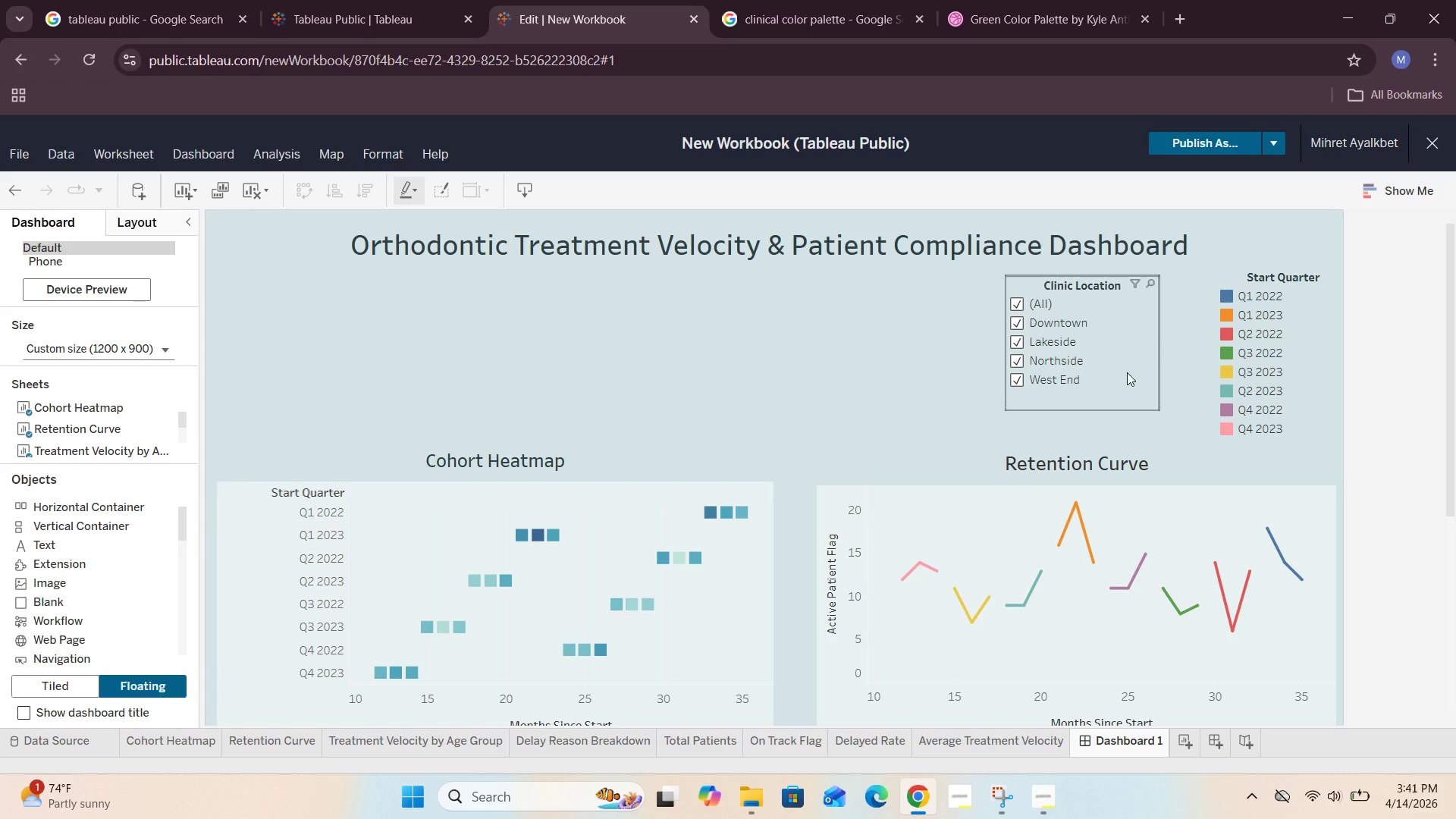 
left_click([1144, 380])
 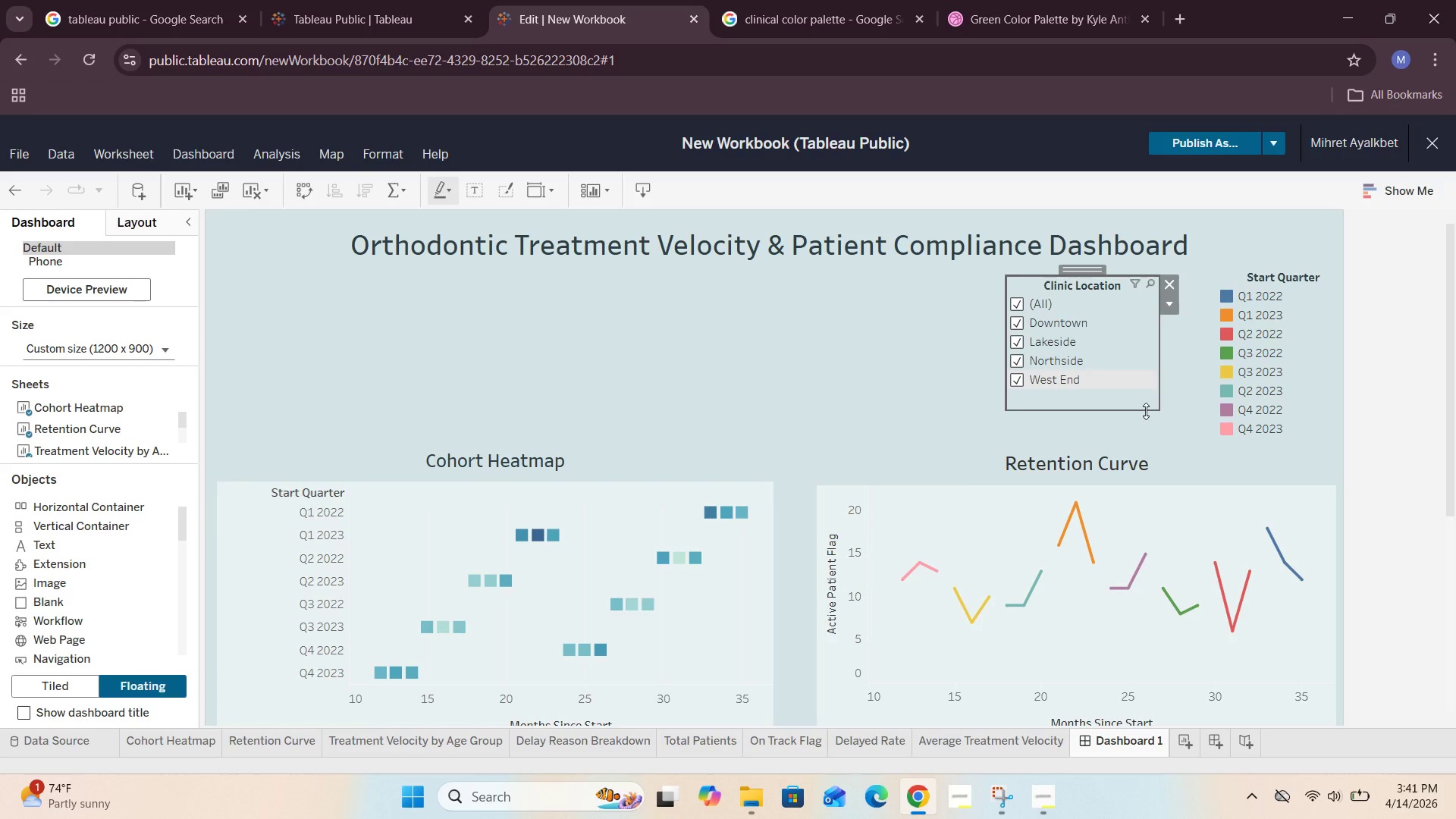 
left_click_drag(start_coordinate=[1146, 411], to_coordinate=[1150, 452])
 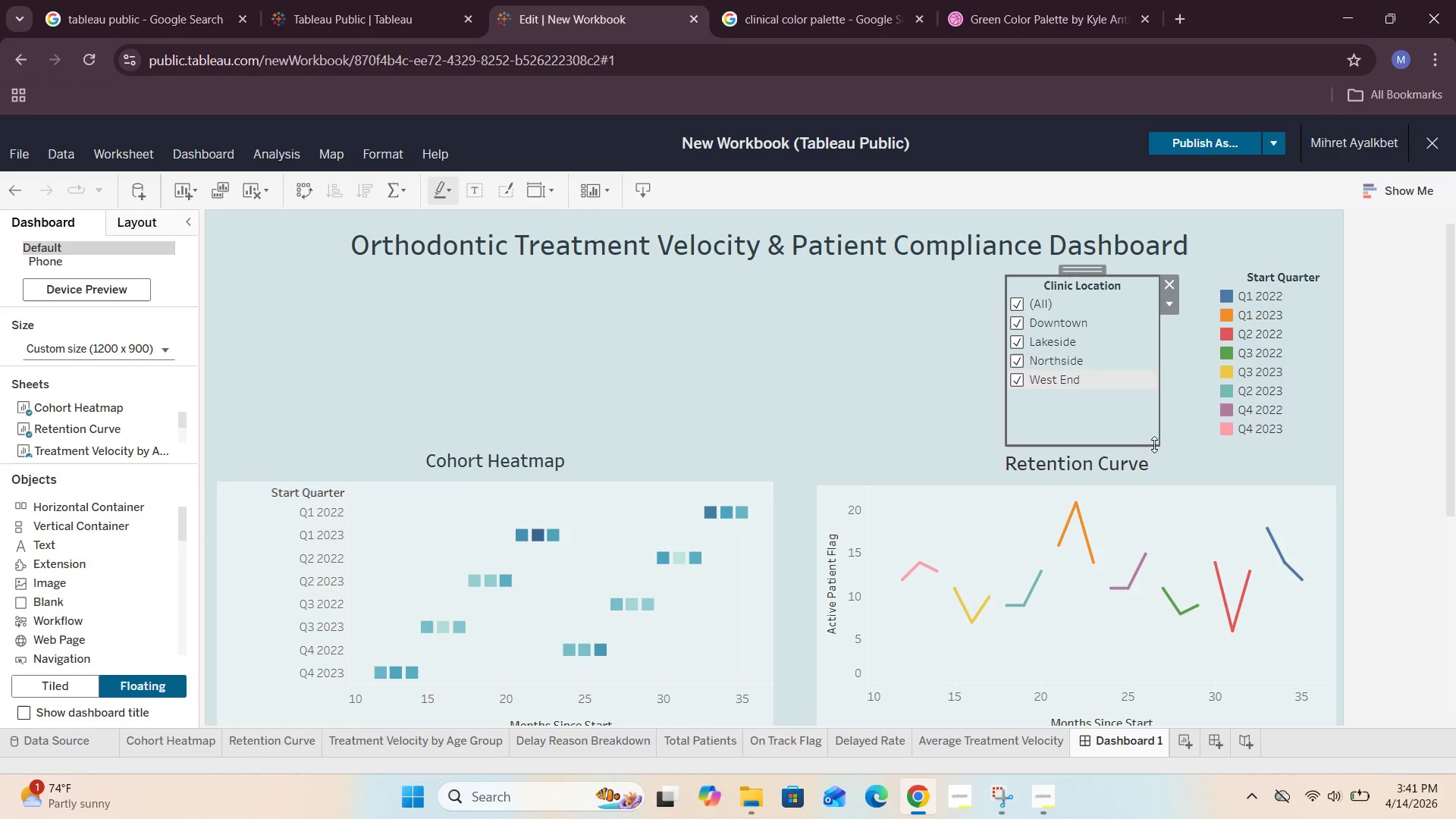 
left_click_drag(start_coordinate=[1153, 447], to_coordinate=[1152, 433])
 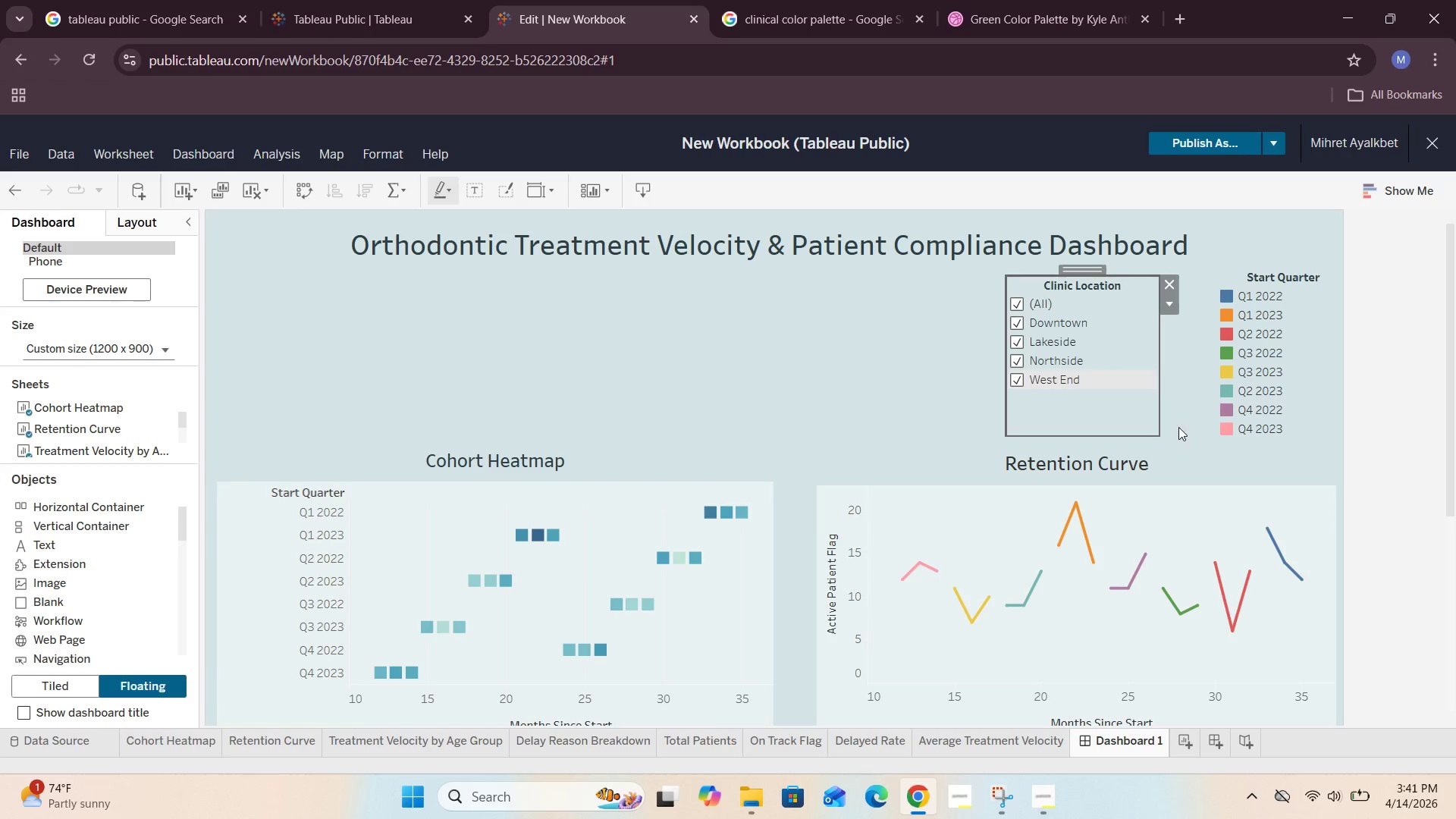 
left_click([1188, 409])
 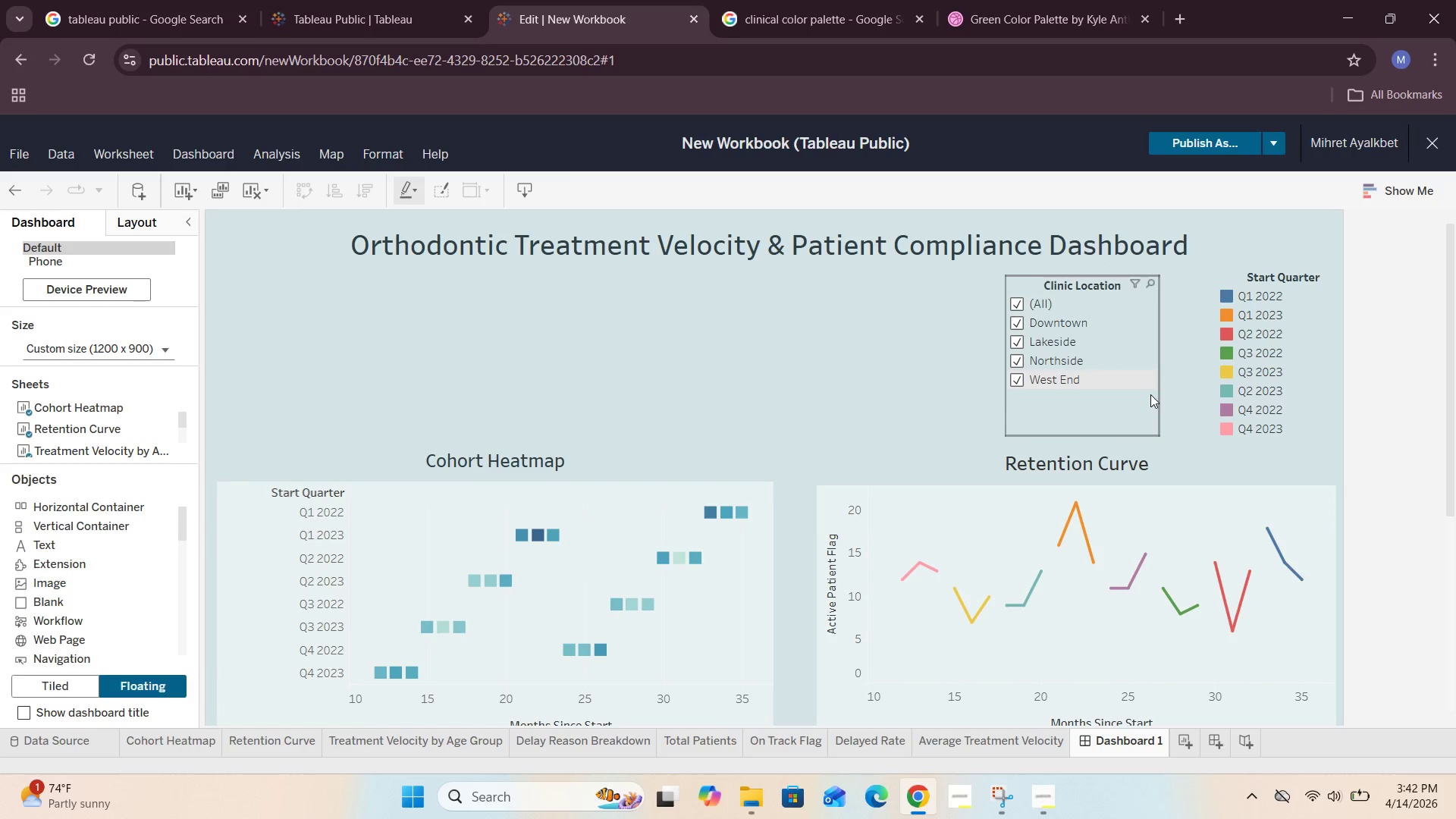 
left_click([1138, 378])
 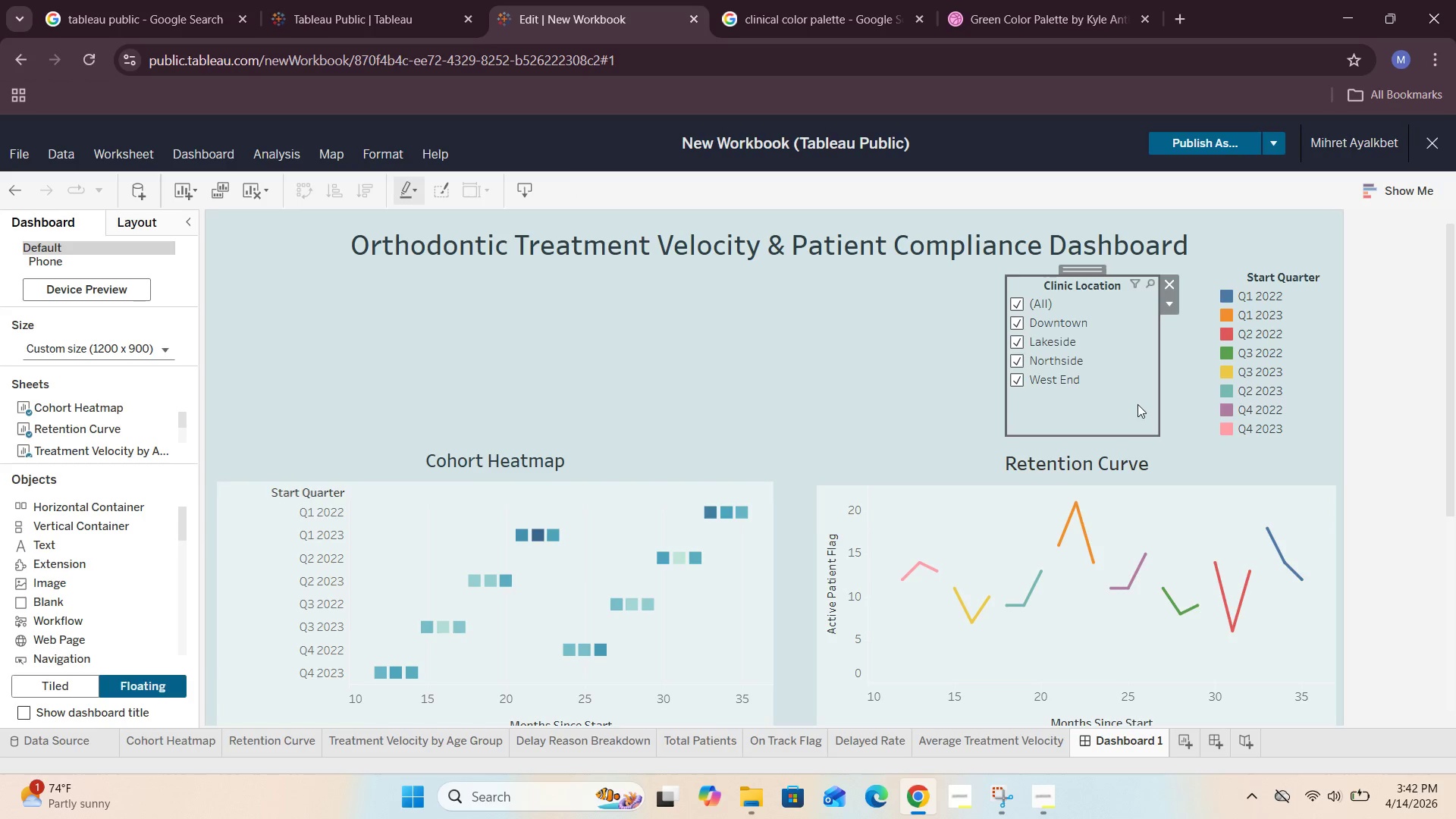 
left_click([1134, 411])
 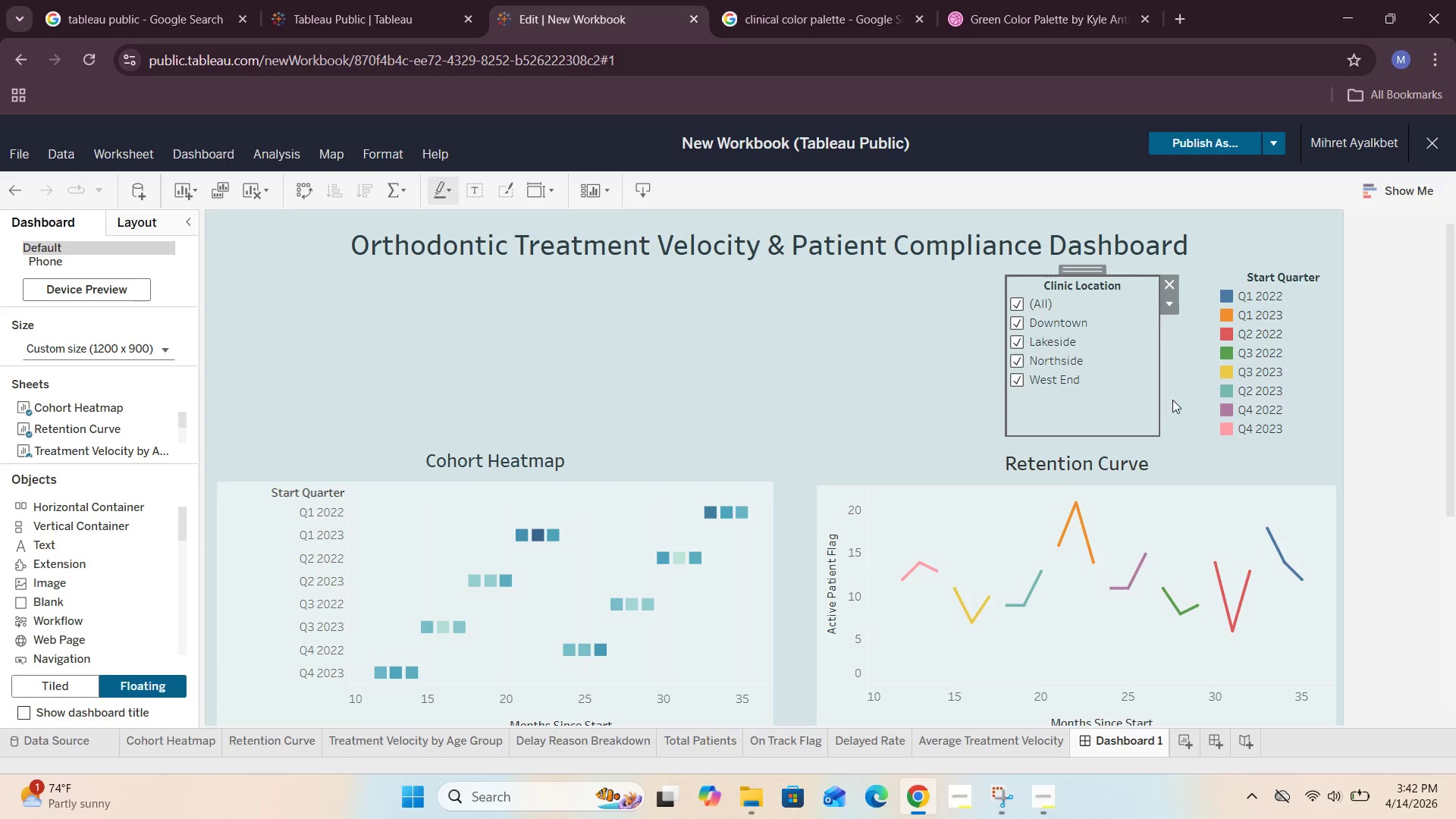 
left_click([1178, 399])
 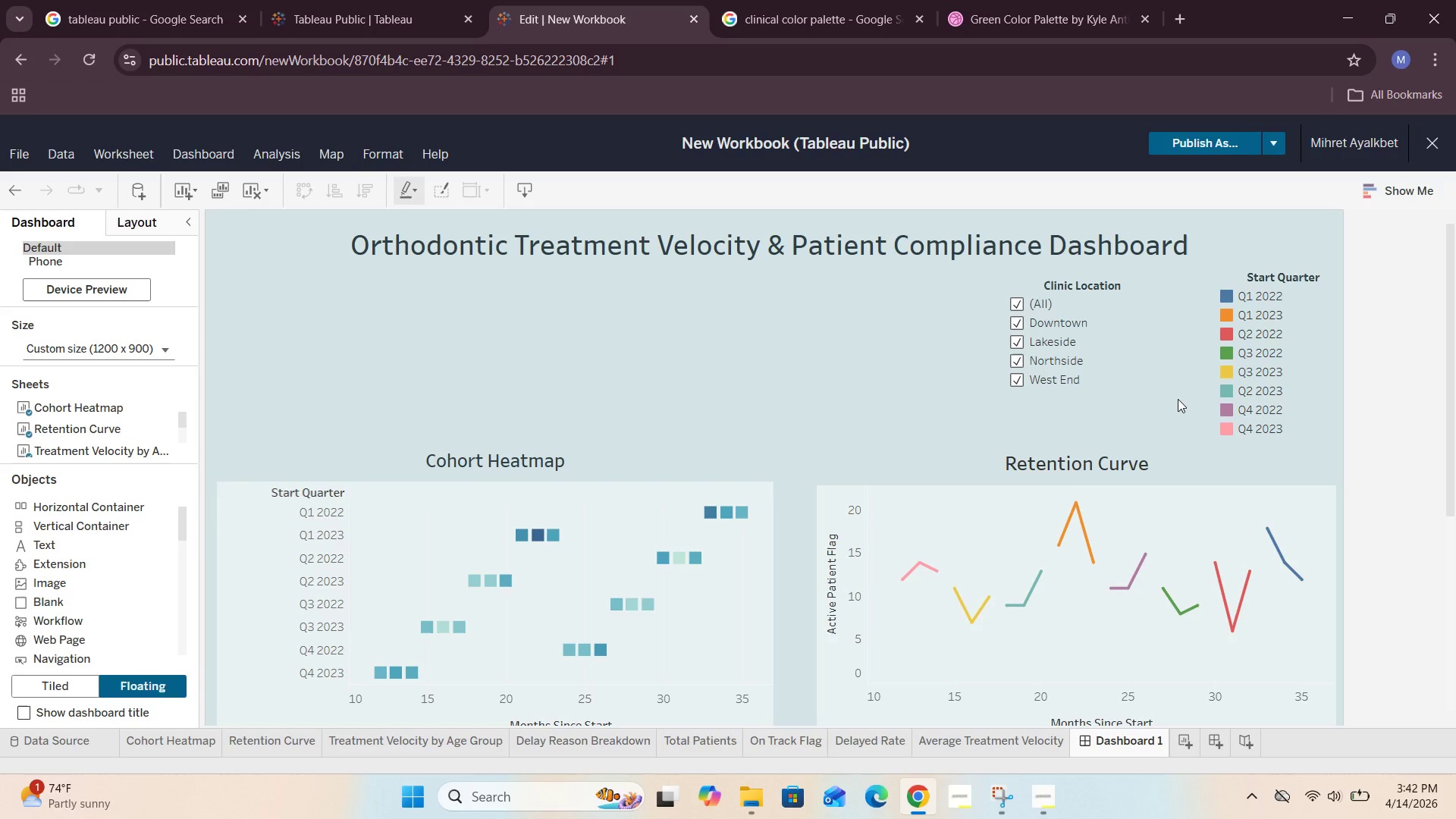 
wait(8.61)
 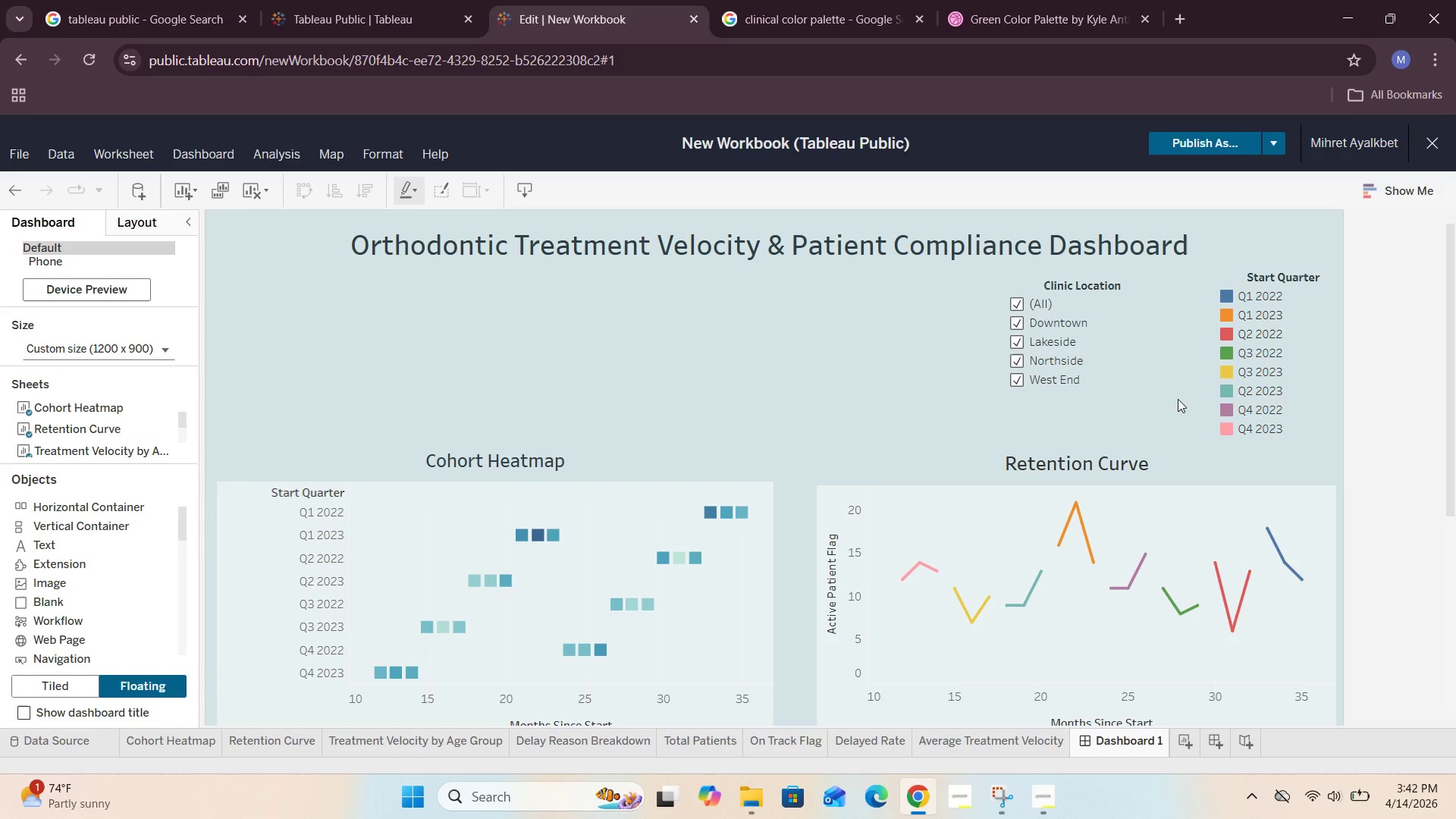 
left_click([837, 355])
 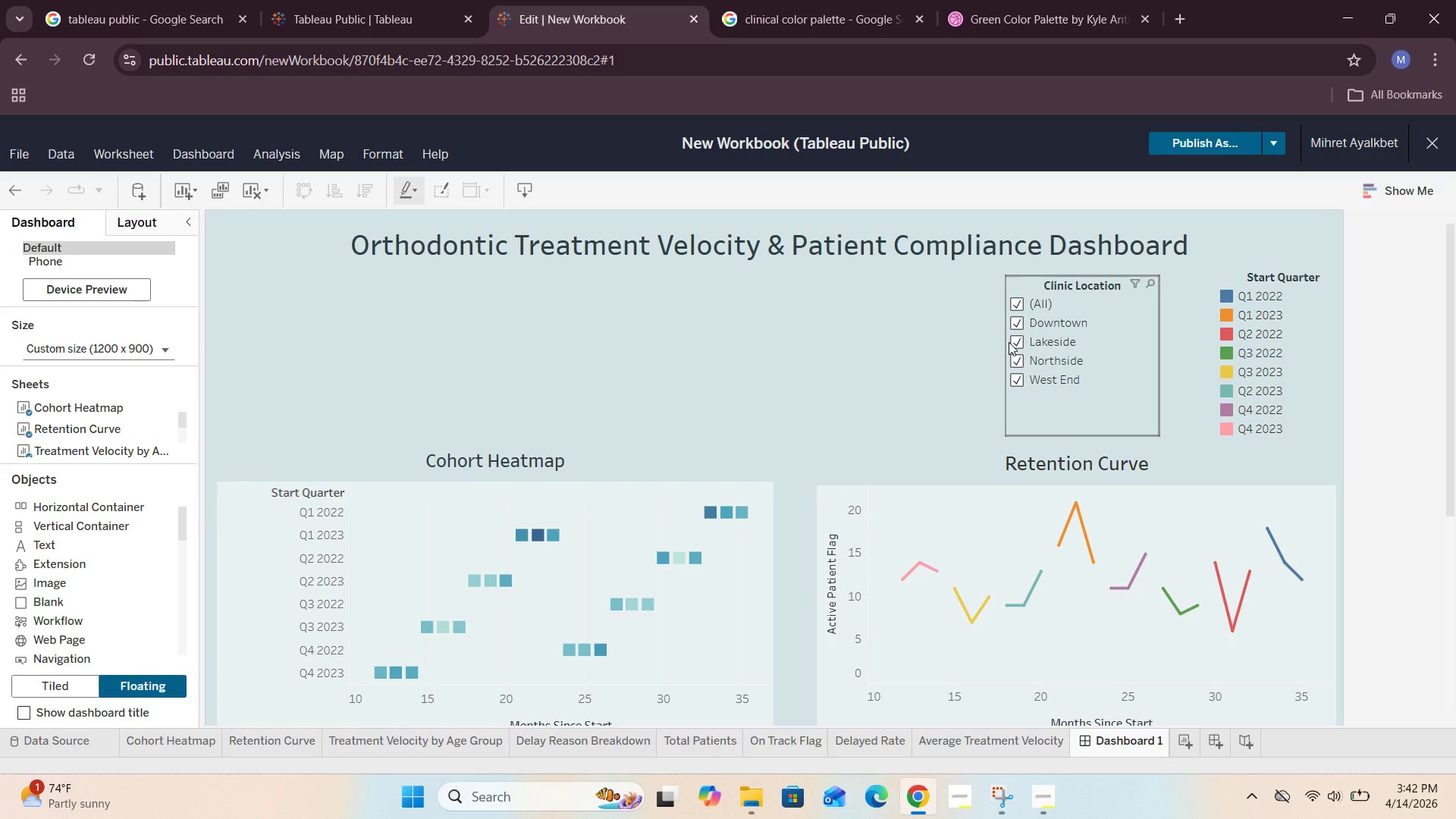 
scroll: coordinate [902, 403], scroll_direction: down, amount: 8.0
 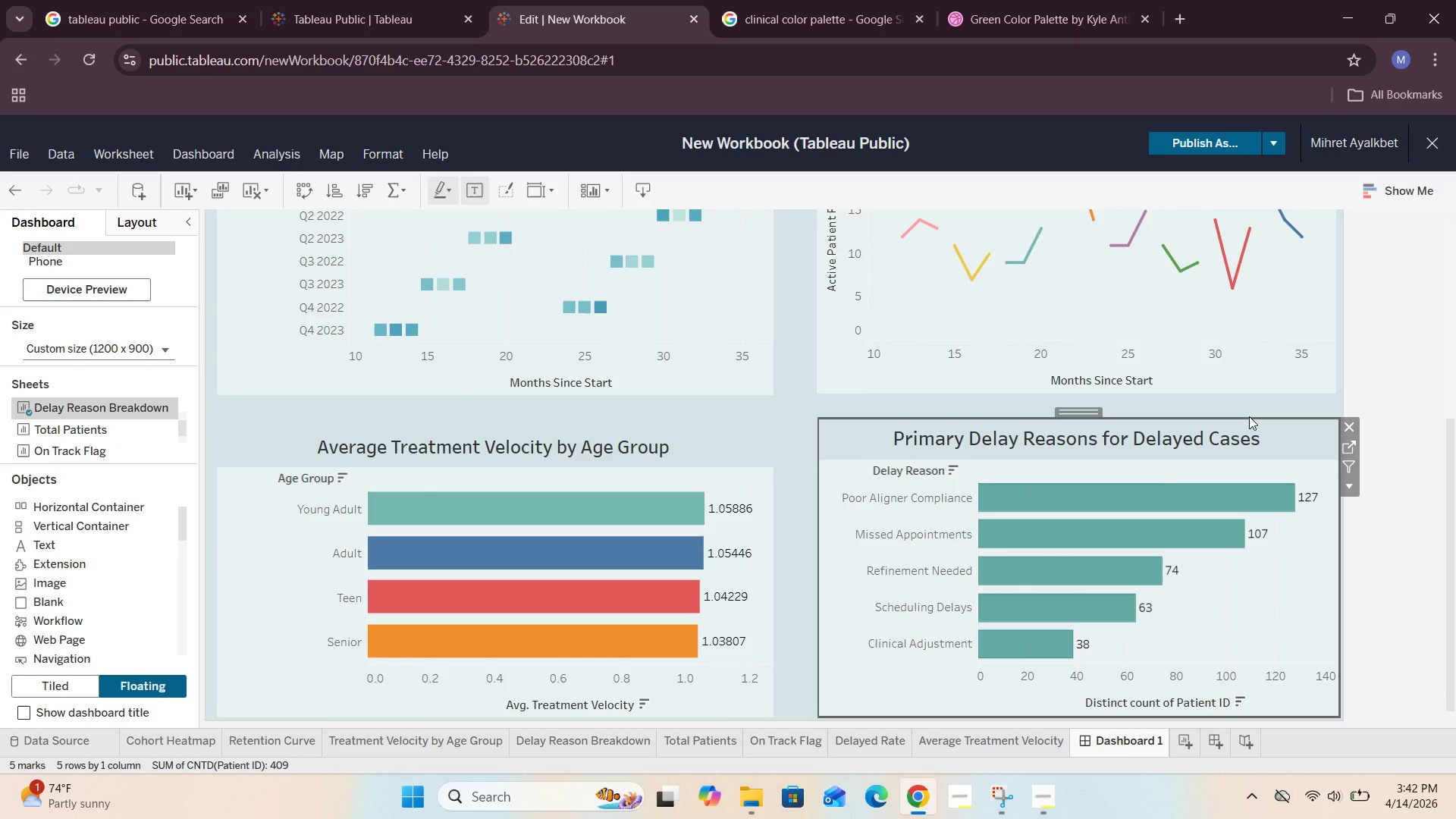 
left_click_drag(start_coordinate=[1248, 419], to_coordinate=[1250, 400])
 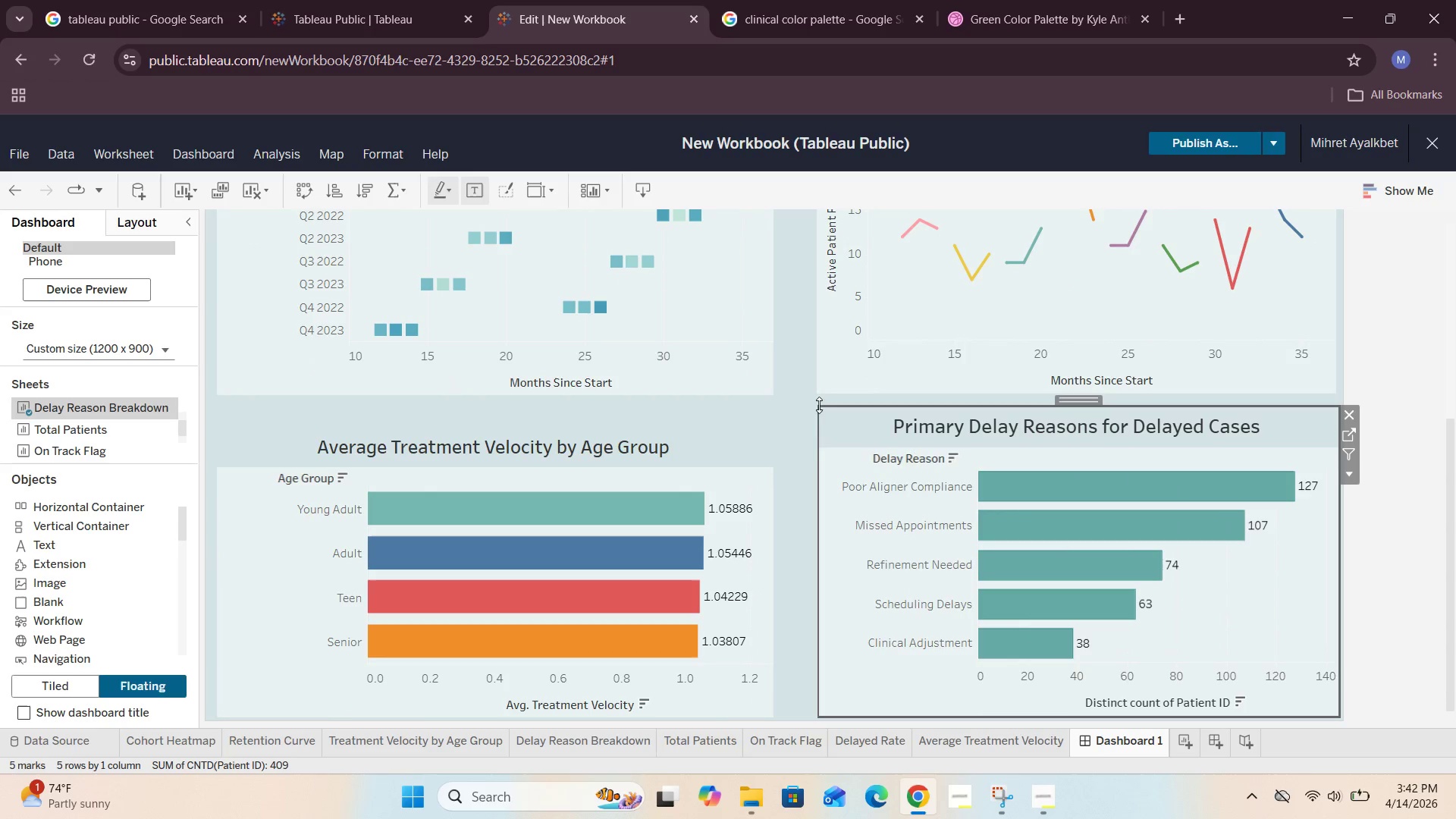 
left_click([792, 416])
 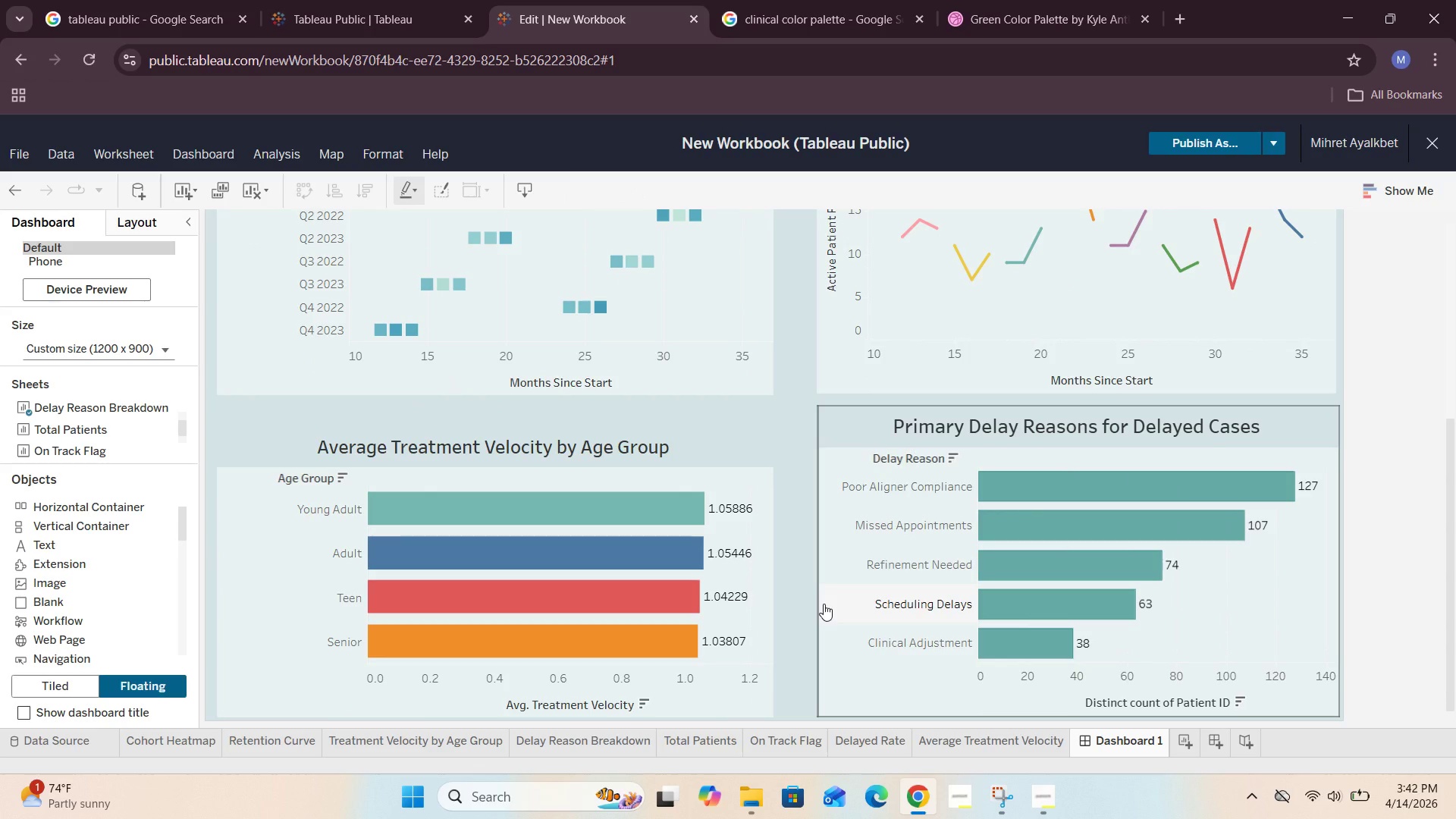 
scroll: coordinate [754, 502], scroll_direction: up, amount: 4.0
 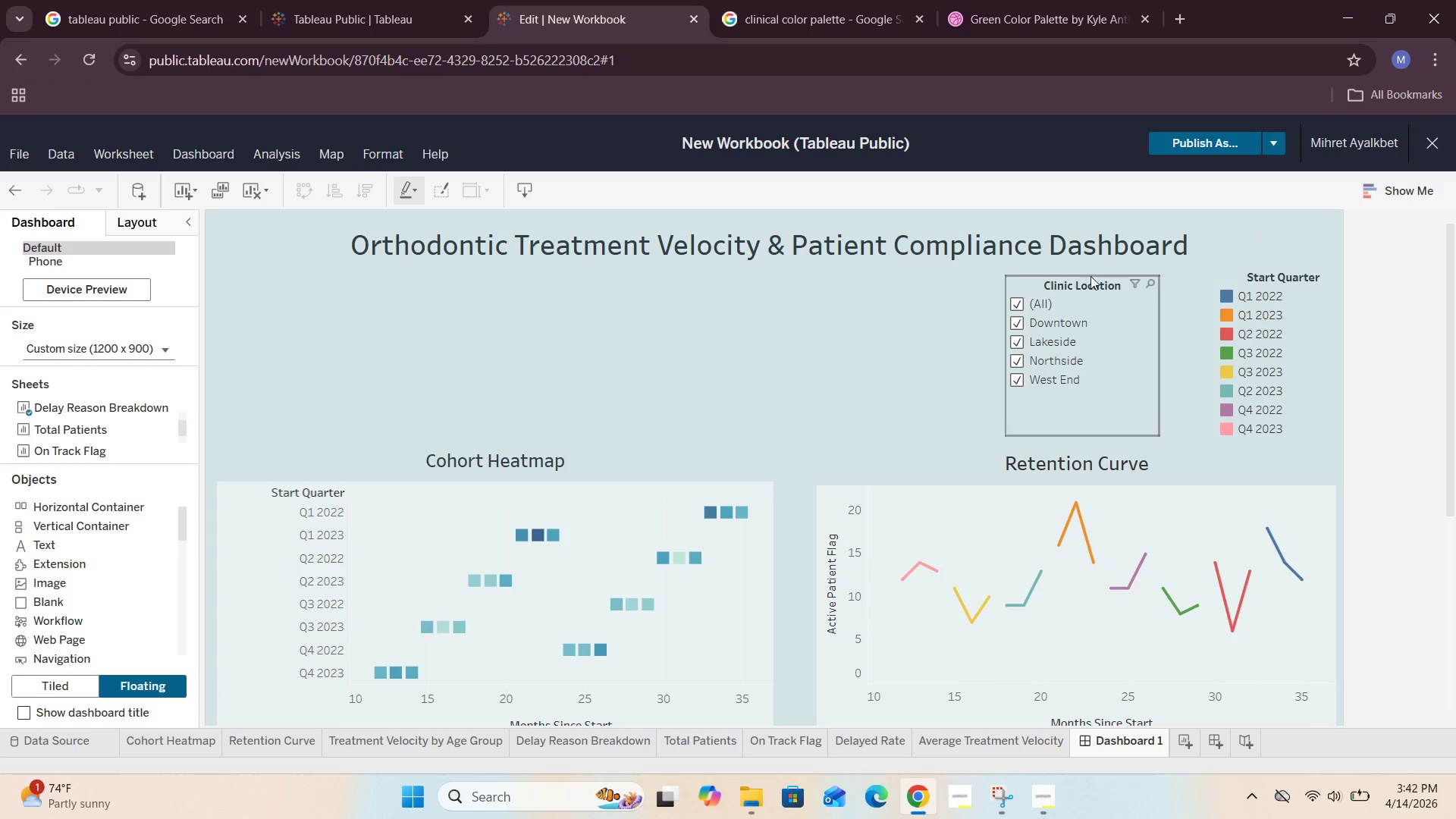 
double_click([1092, 283])
 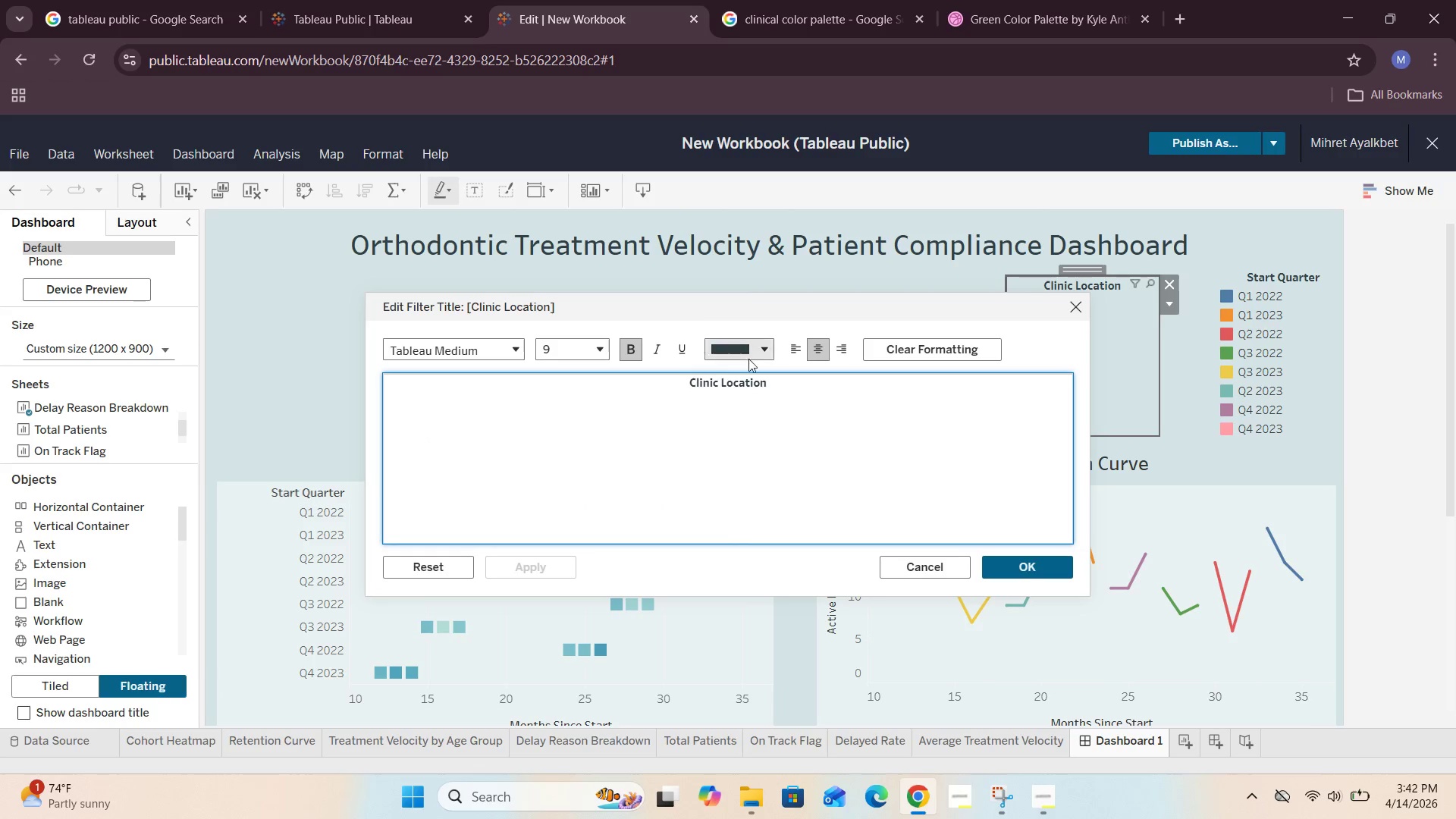 
left_click_drag(start_coordinate=[795, 383], to_coordinate=[620, 383])
 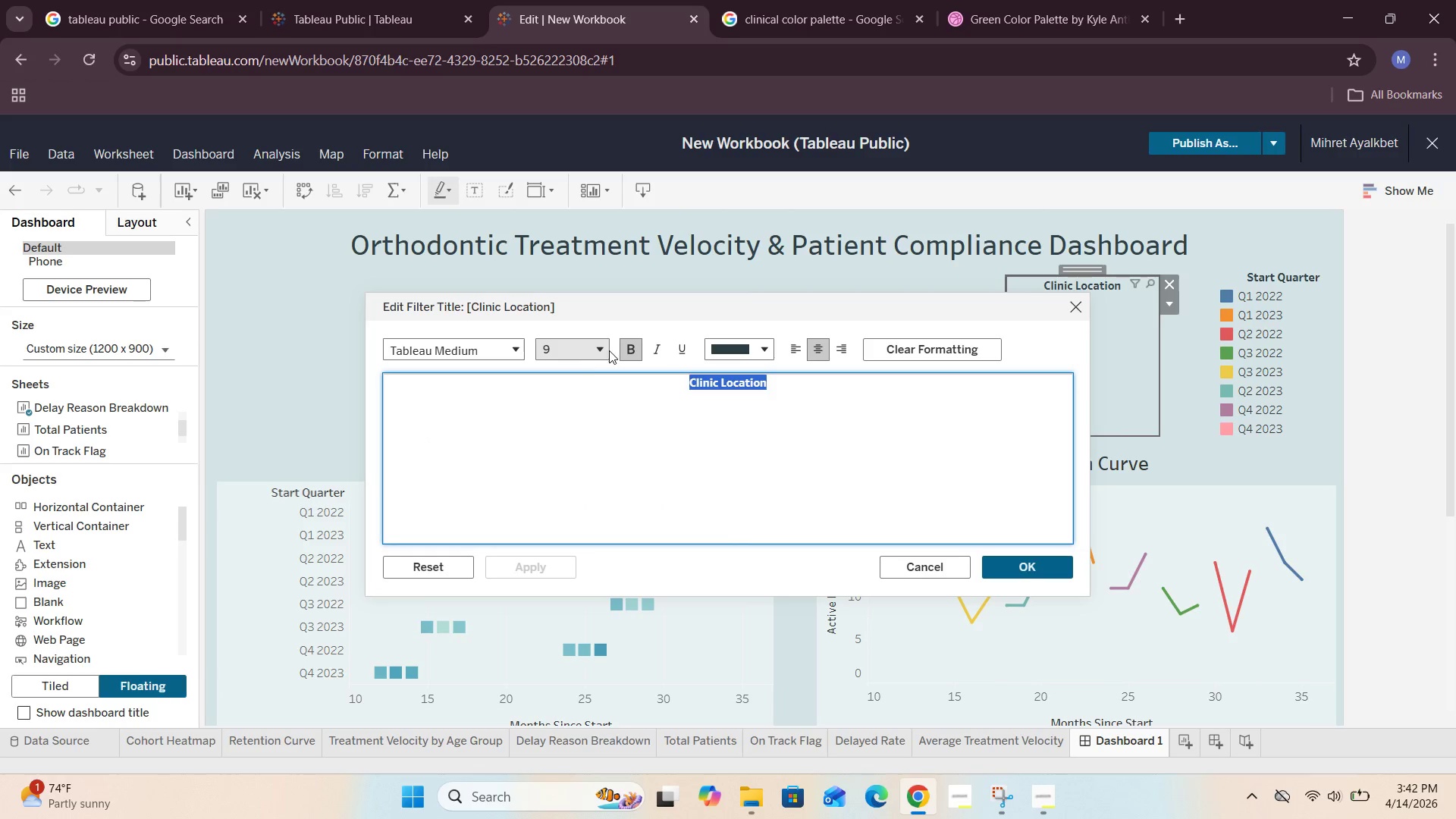 
left_click([609, 350])
 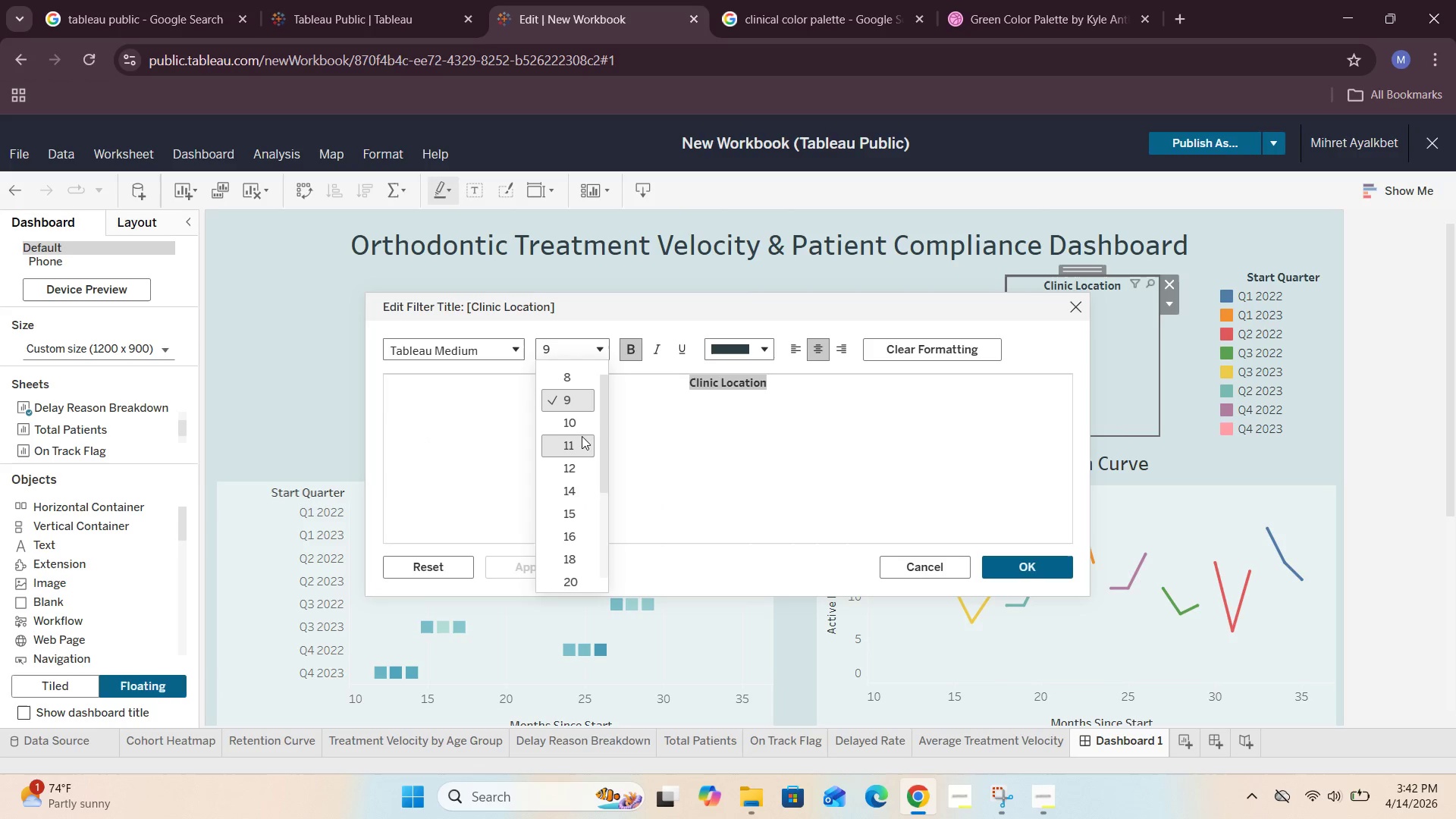 
left_click([577, 421])
 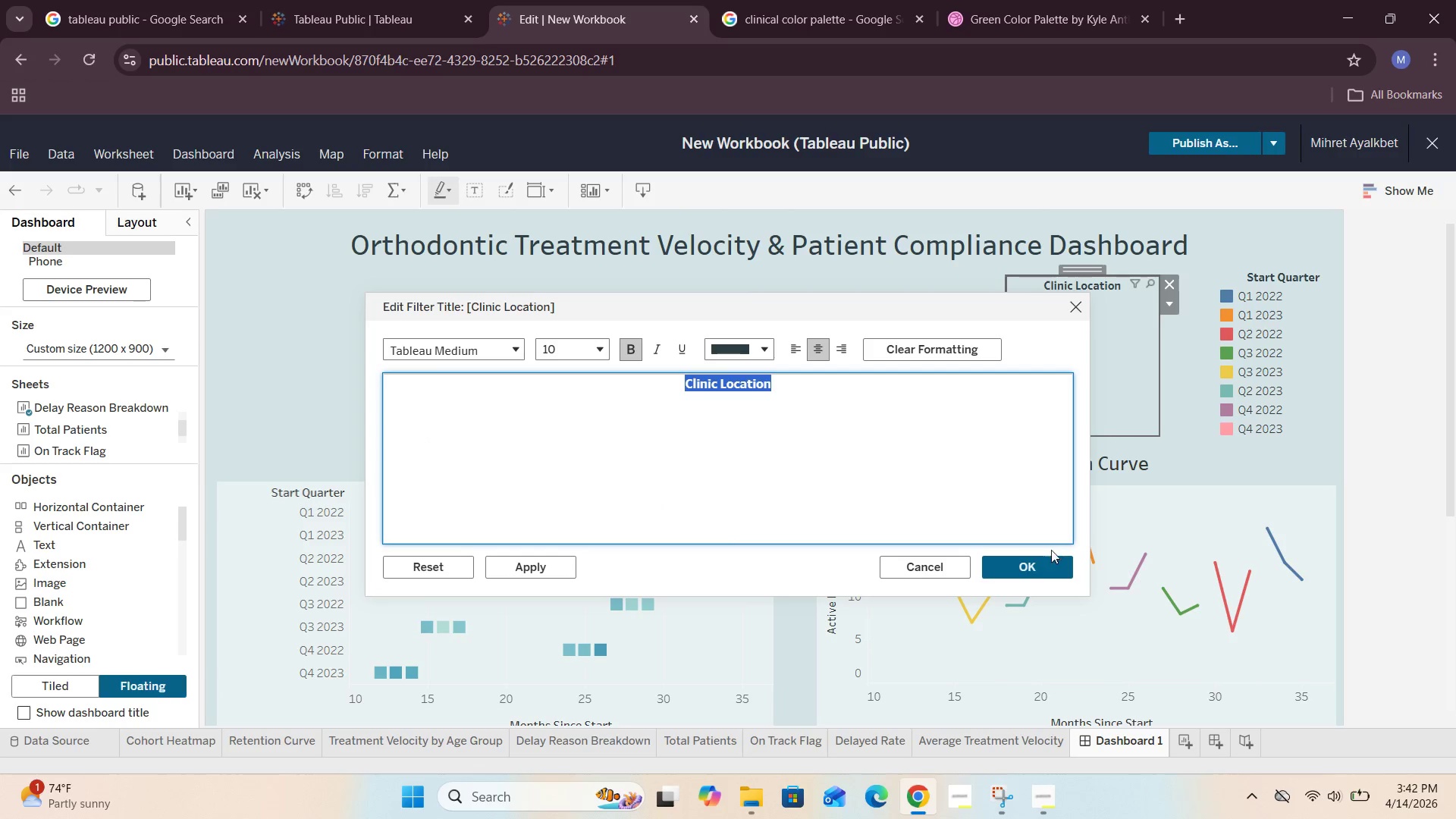 
left_click([1037, 563])
 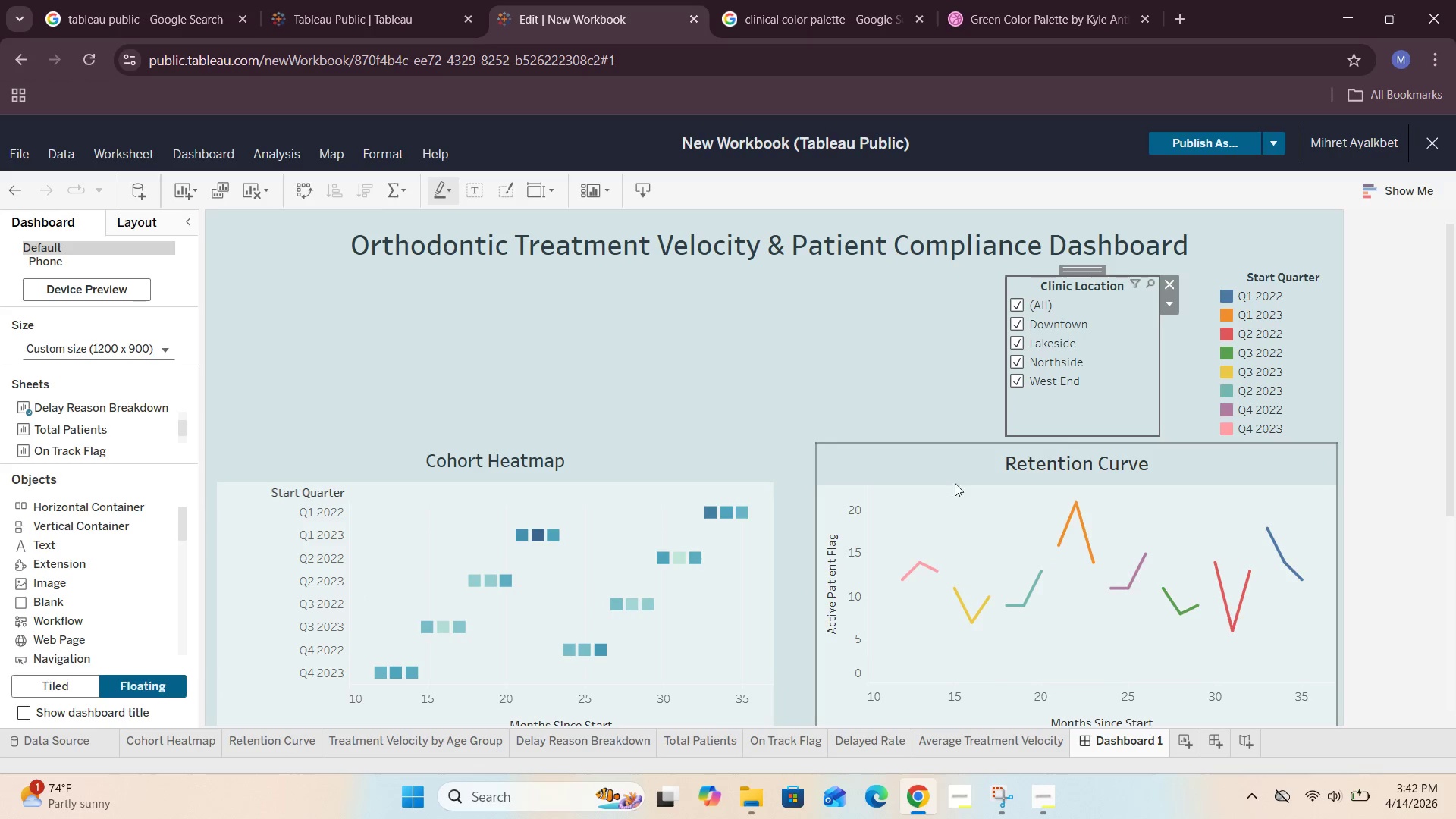 
left_click([845, 316])
 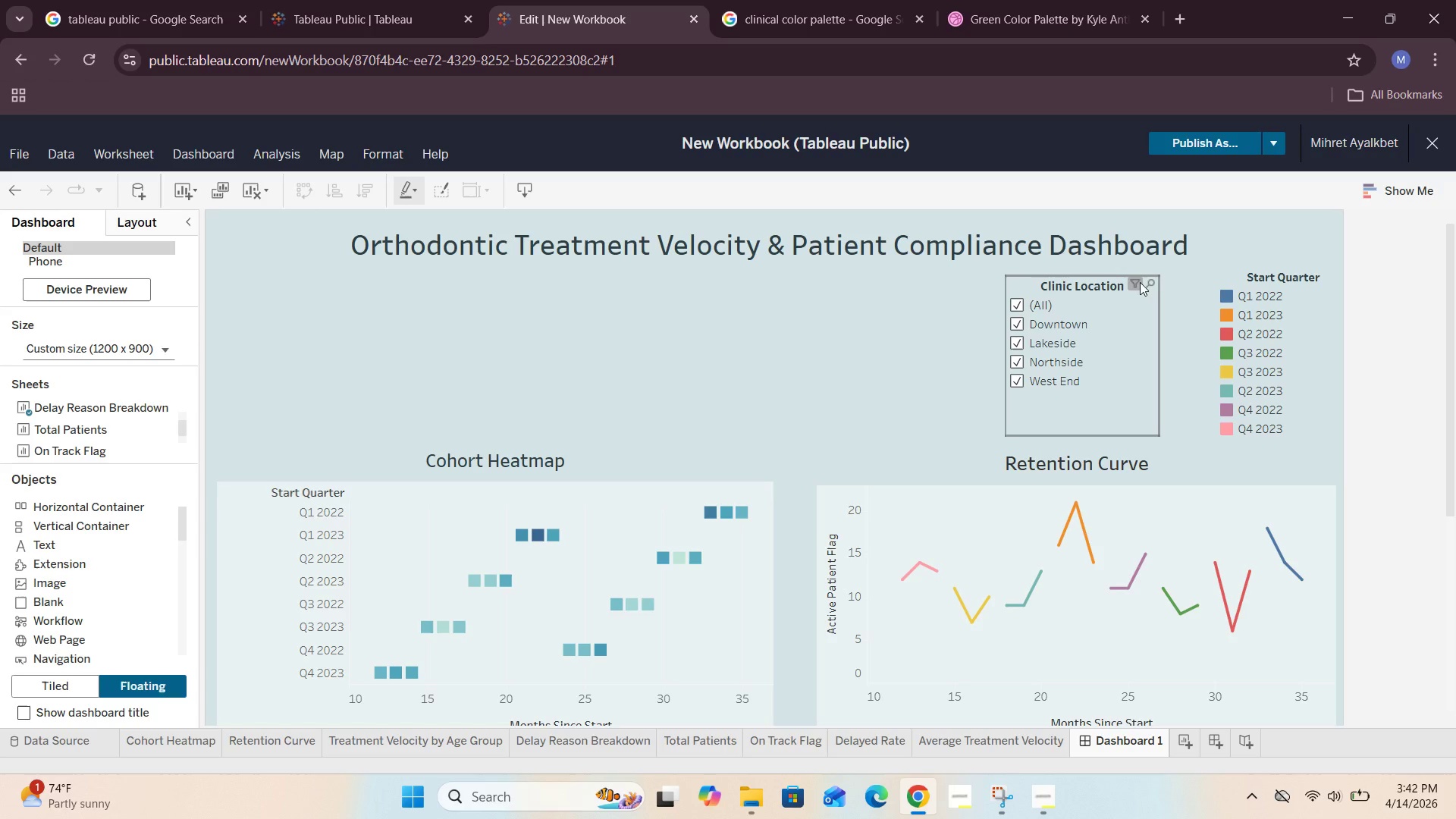 
left_click([1137, 287])
 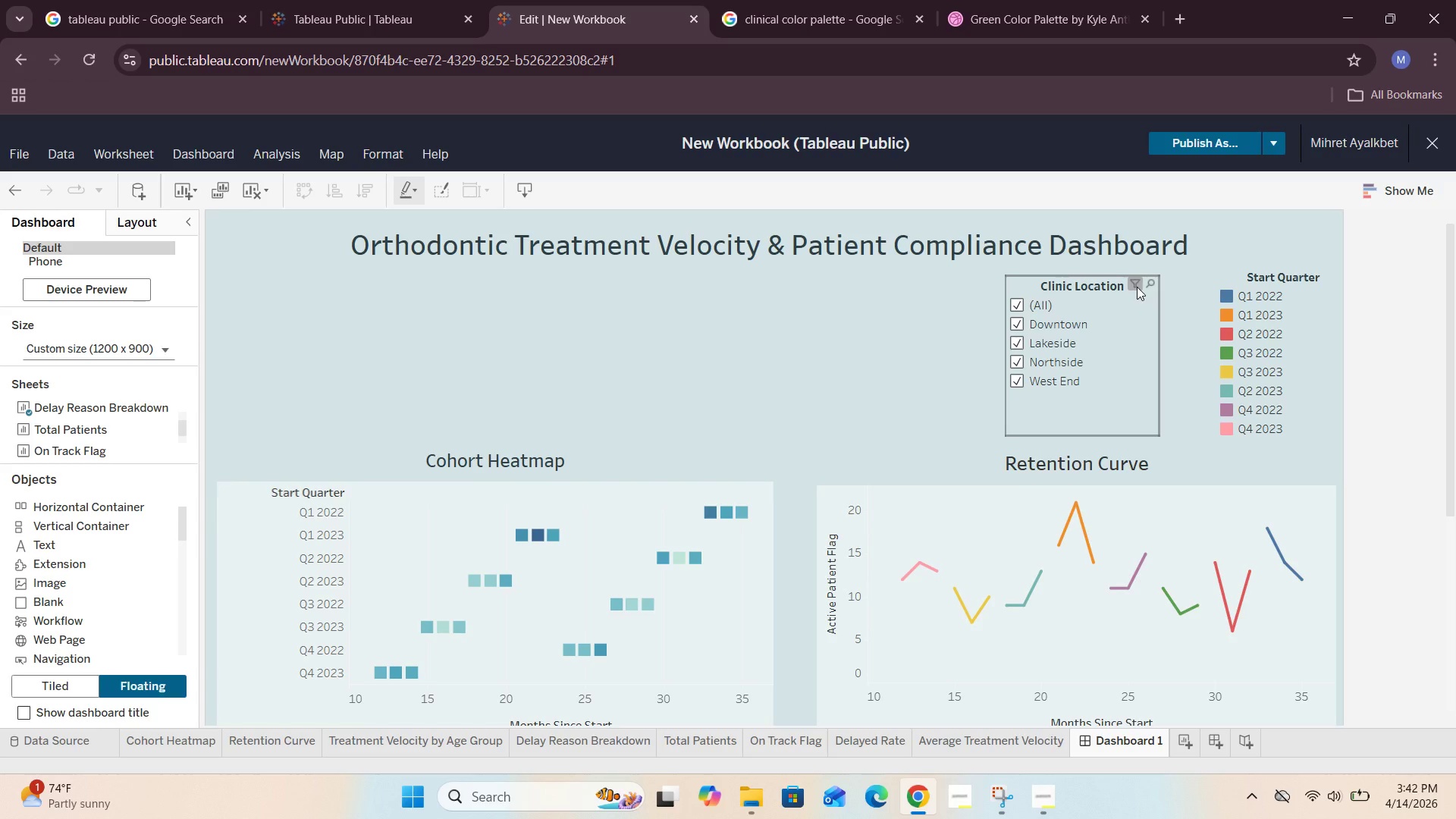 
left_click([1137, 287])
 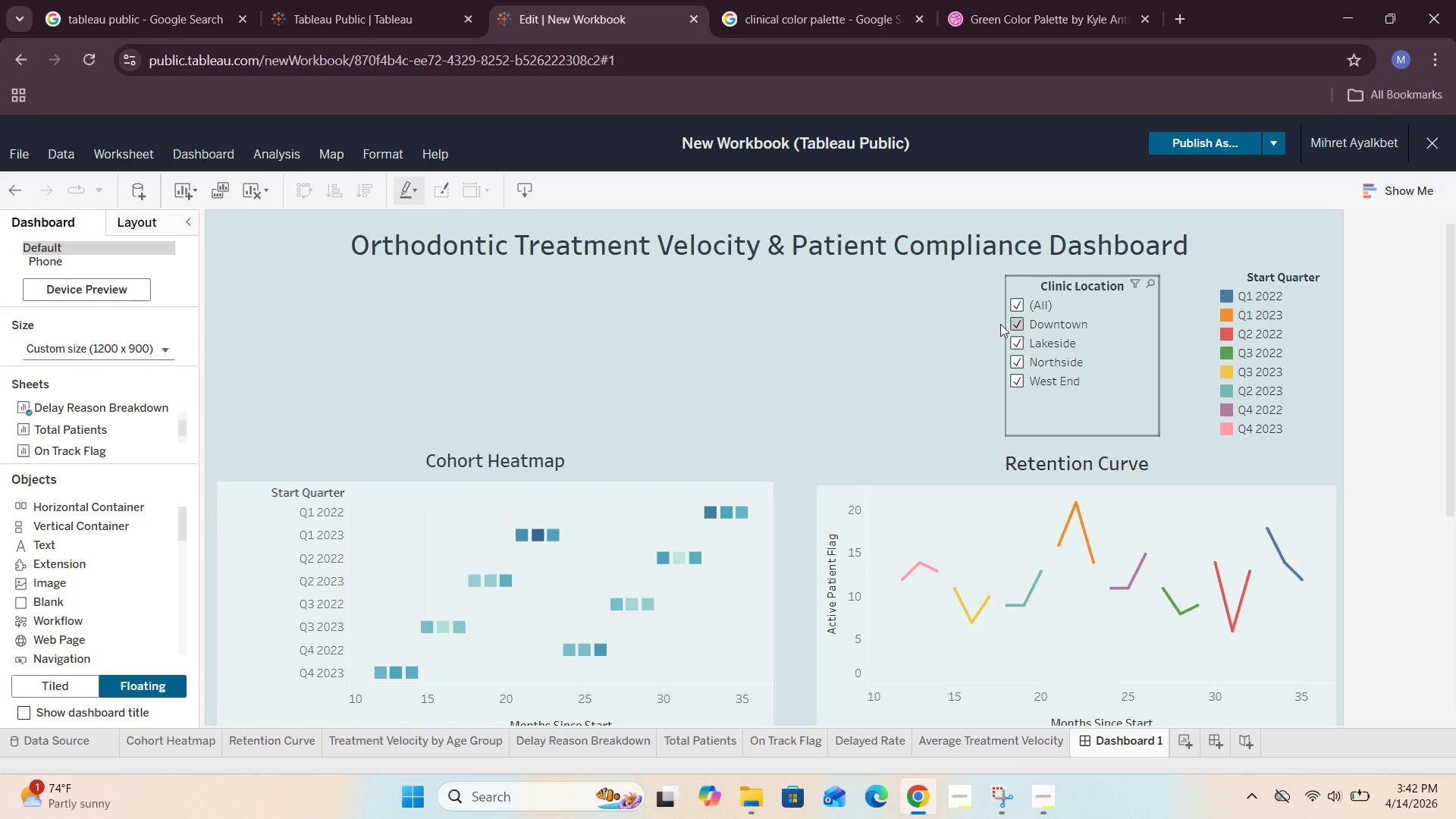 
left_click([857, 315])
 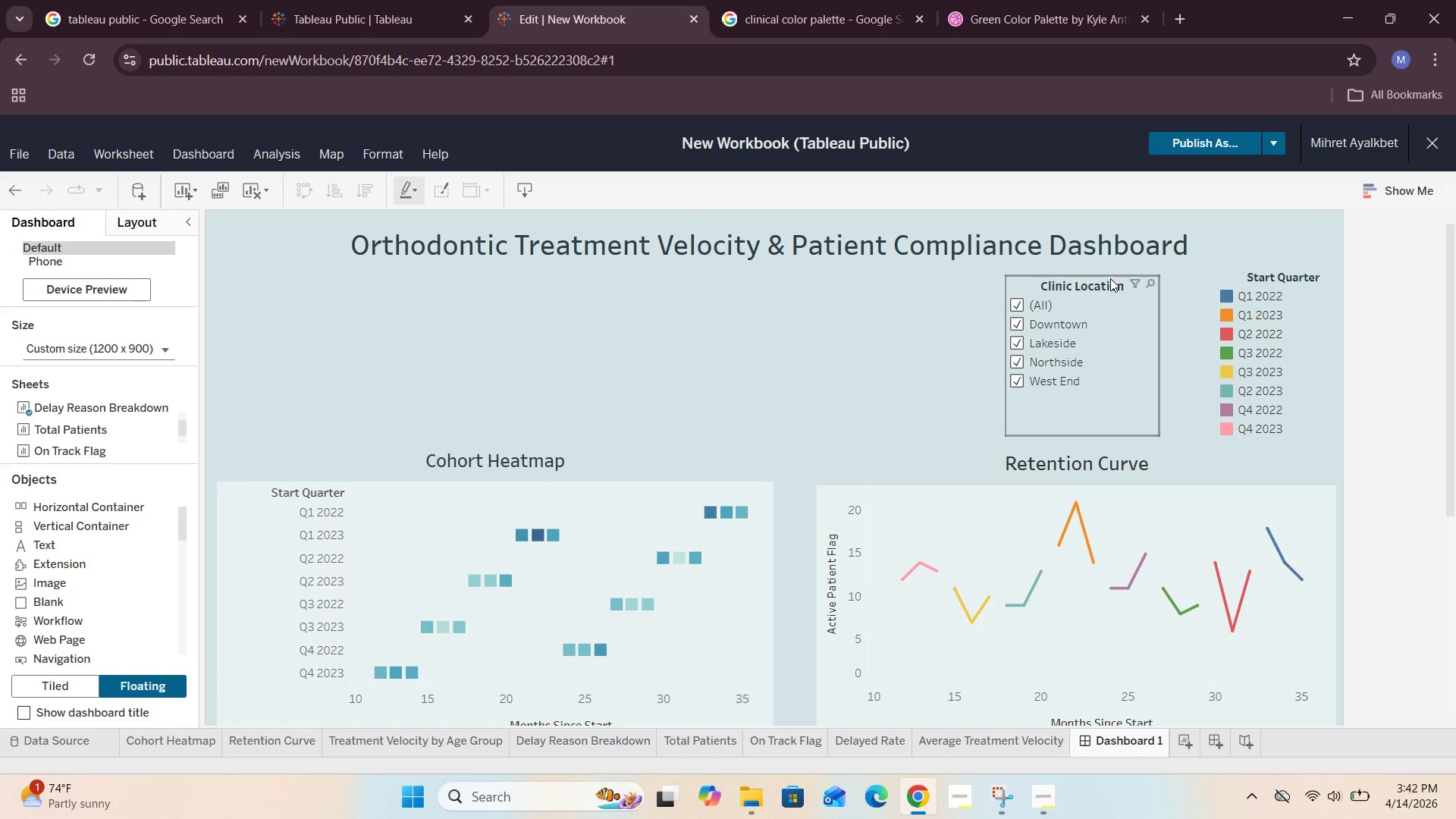 
left_click([1110, 280])
 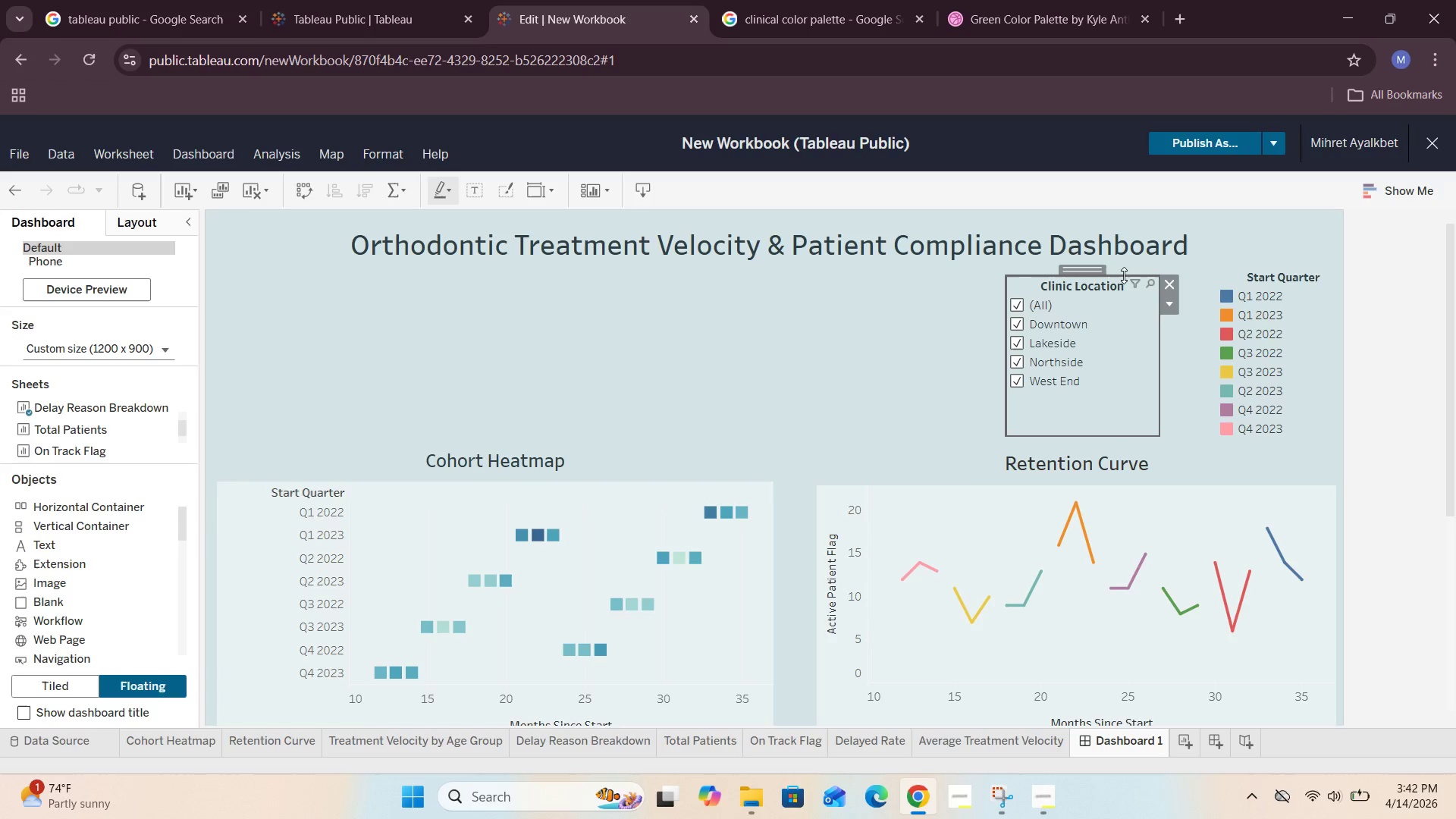 
left_click_drag(start_coordinate=[1124, 275], to_coordinate=[1131, 259])
 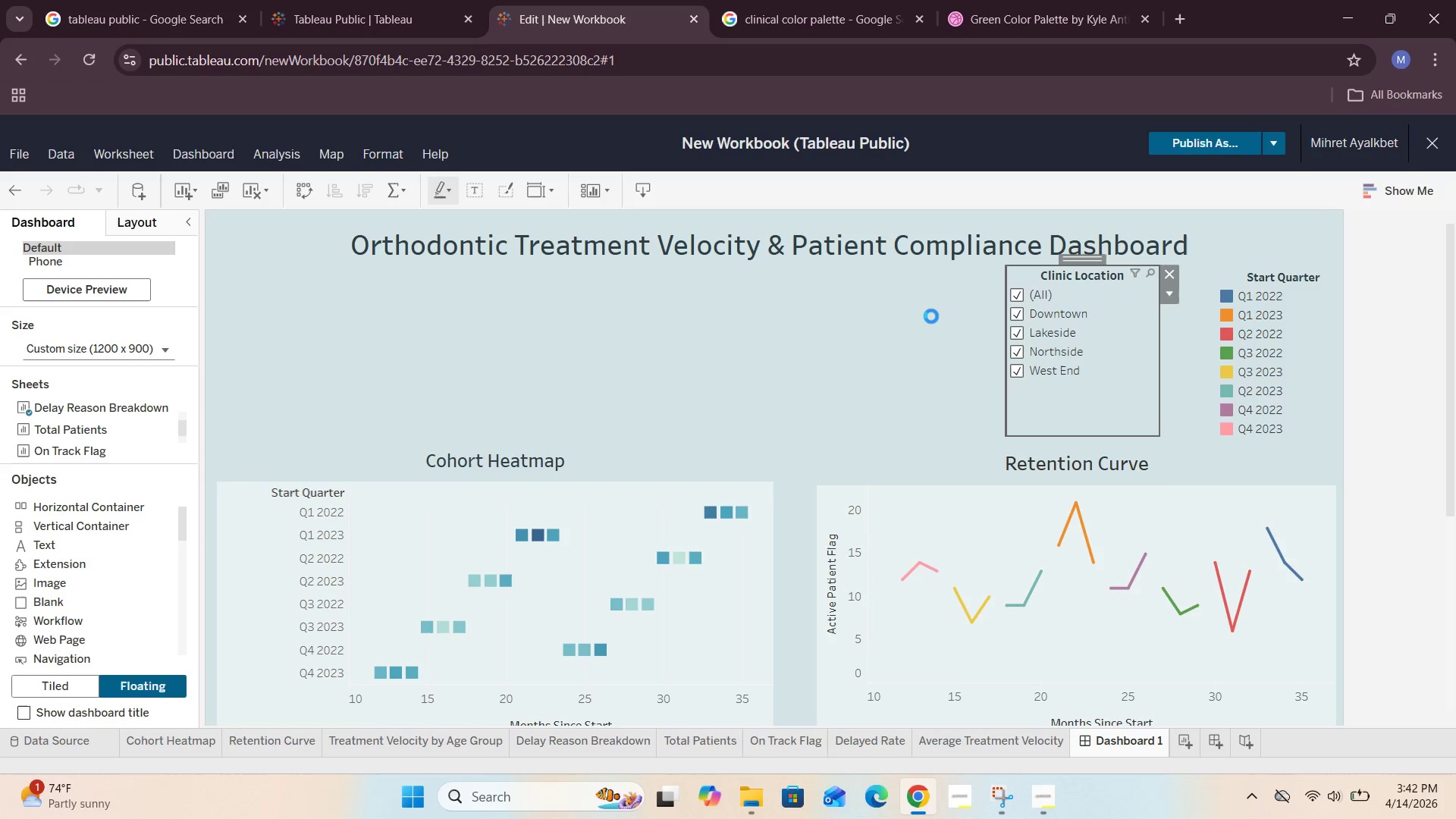 
left_click([921, 316])
 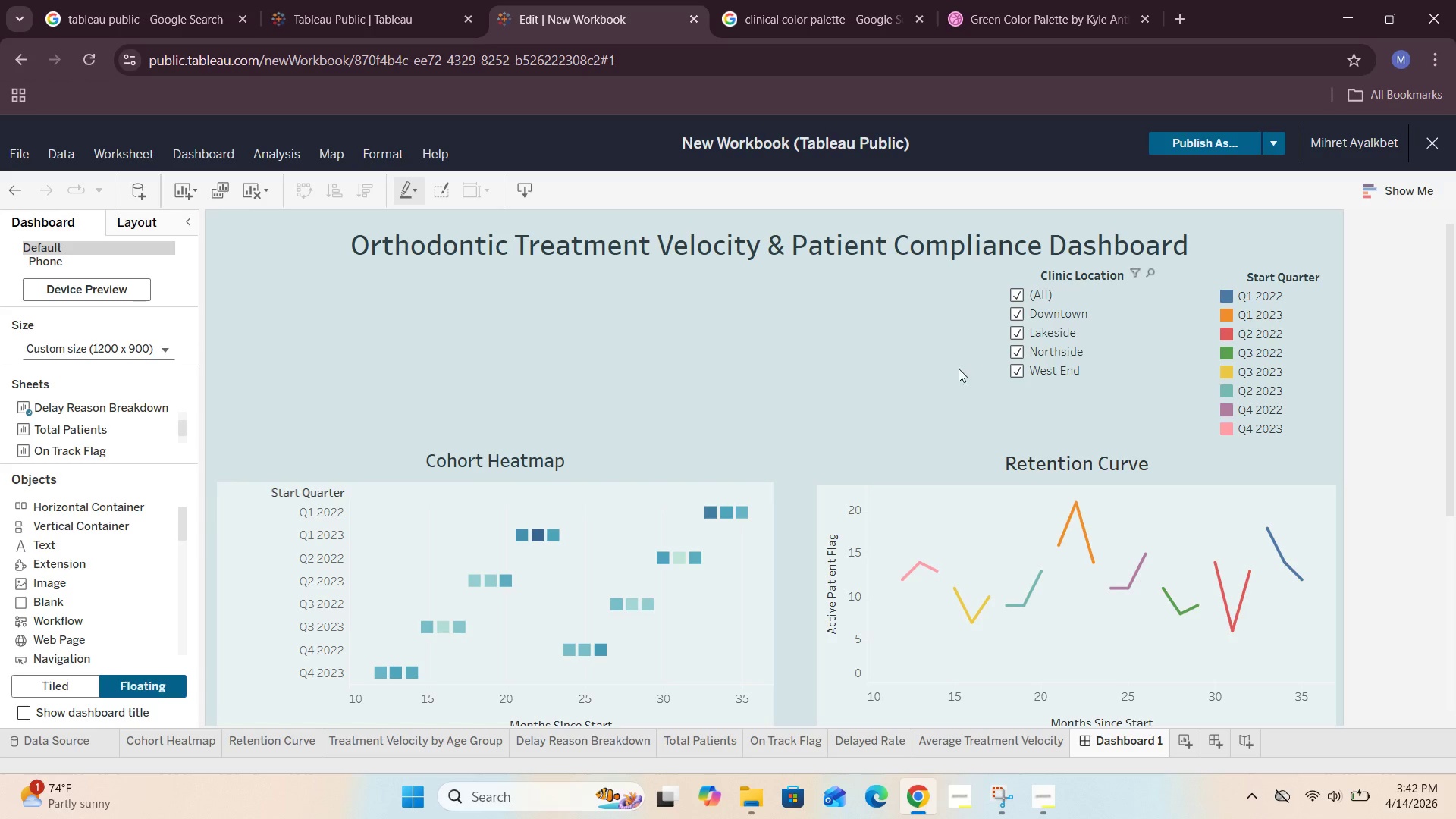 
left_click([845, 378])
 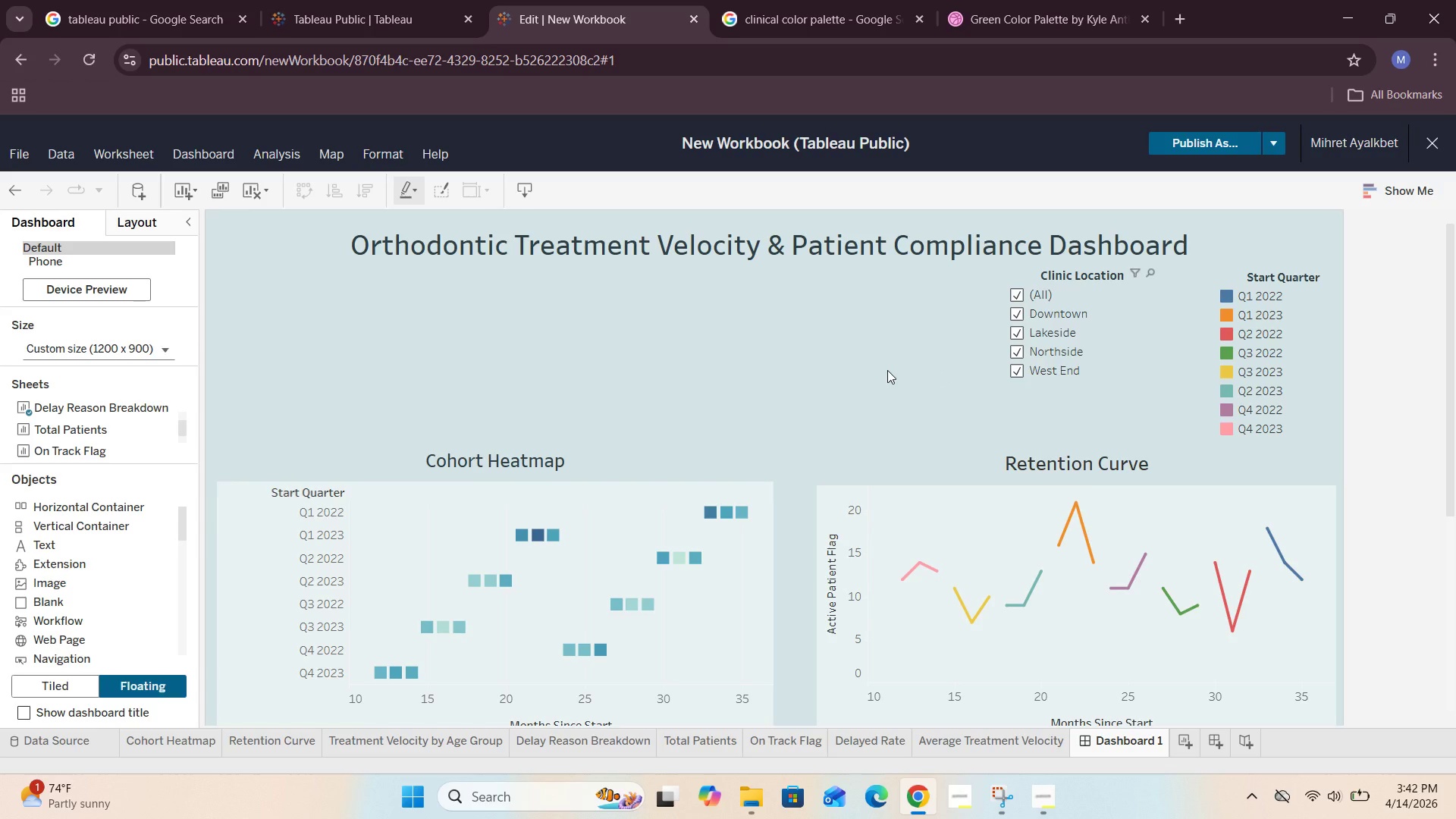 
wait(5.53)
 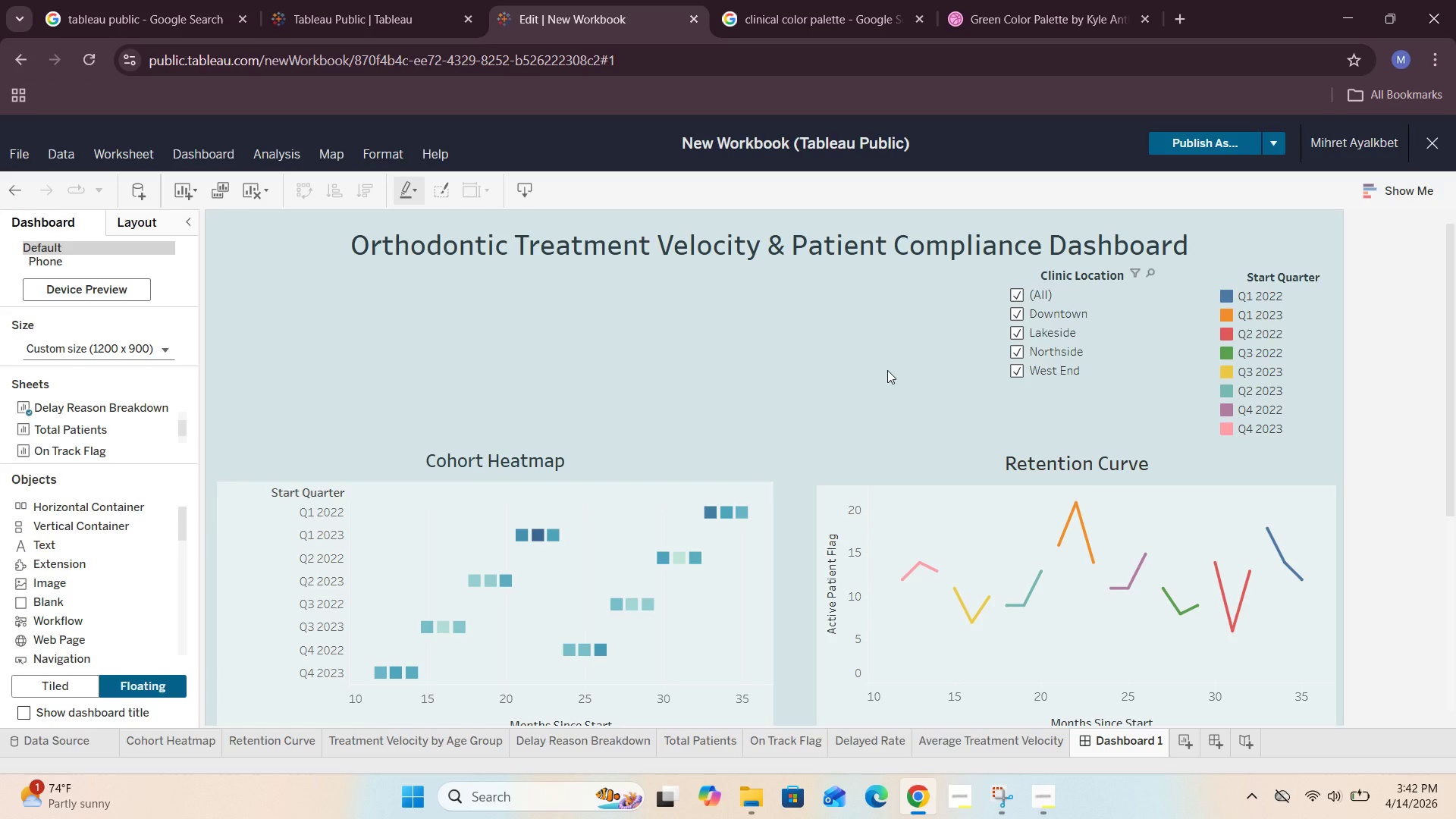 
left_click([897, 368])
 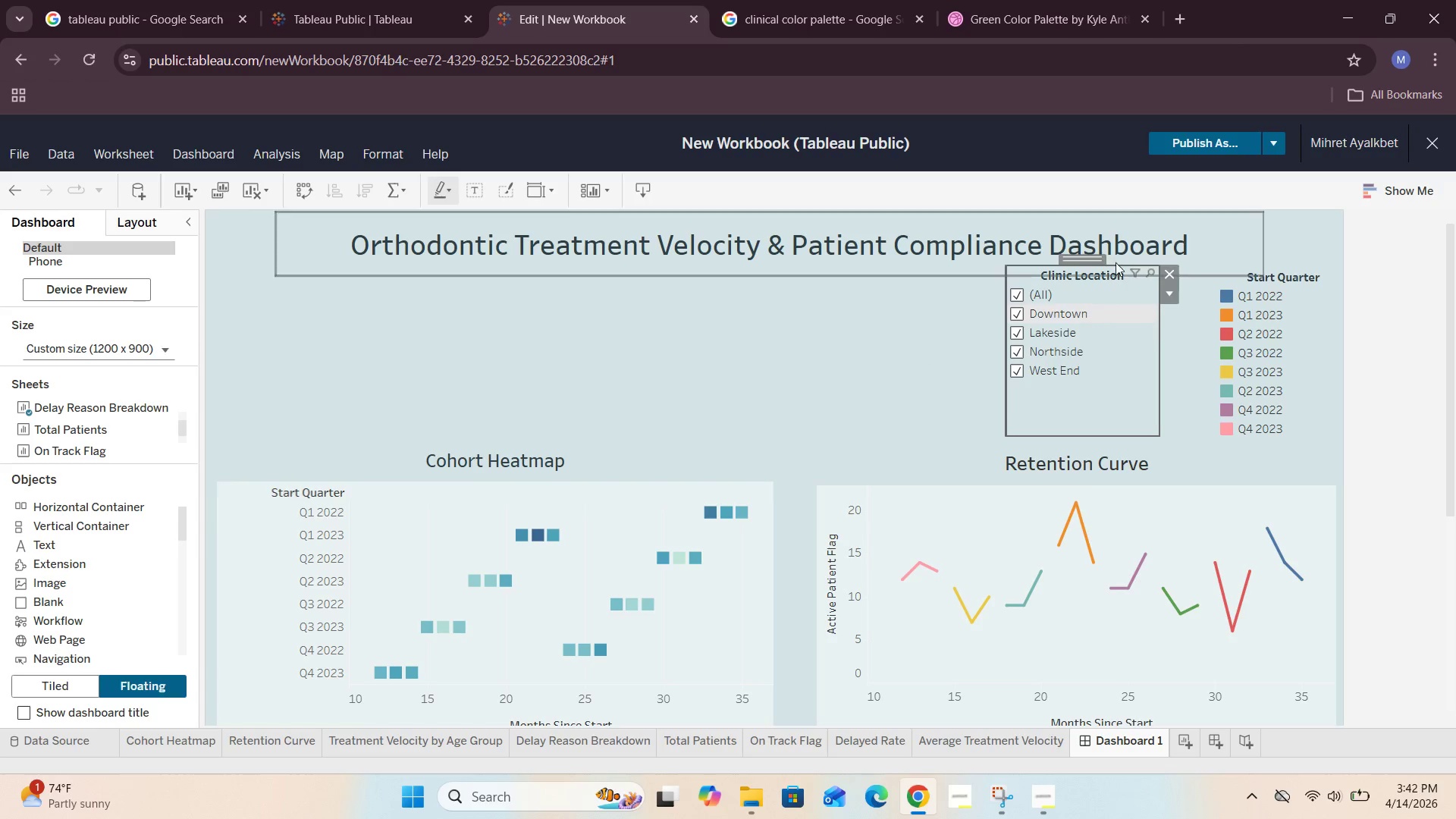 
left_click_drag(start_coordinate=[1096, 259], to_coordinate=[1112, 287])
 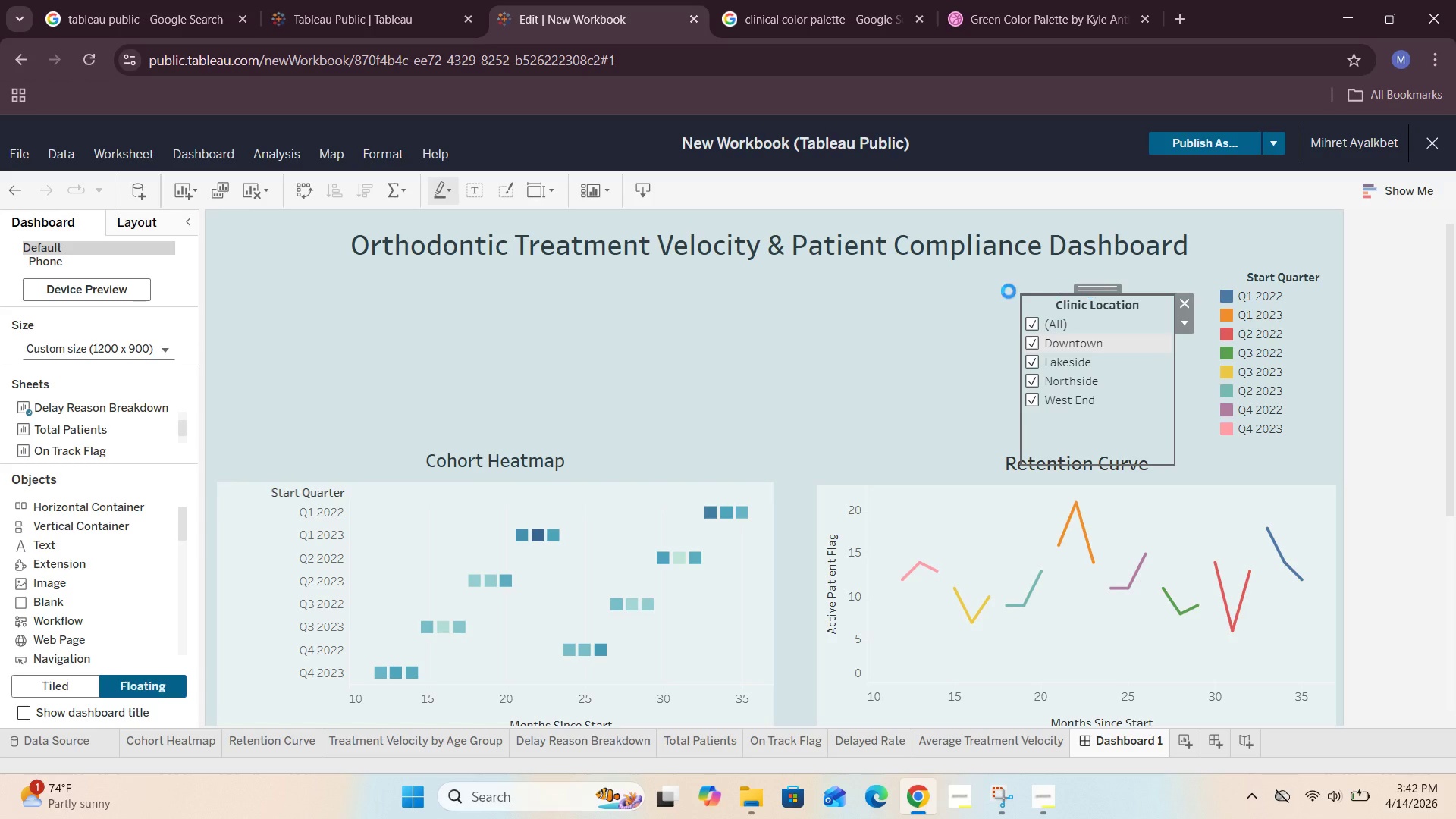 
left_click([944, 292])
 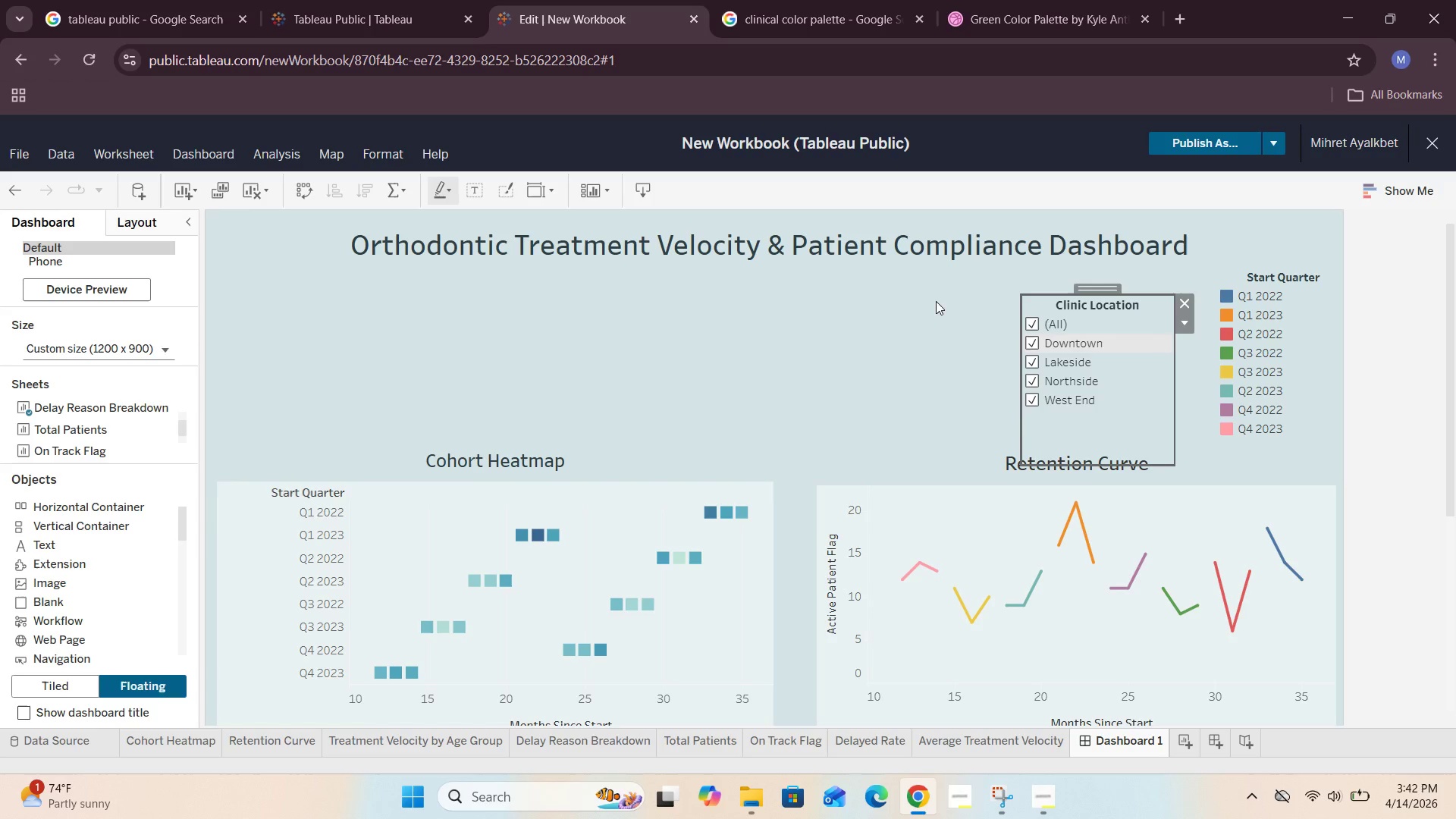 
left_click([926, 303])
 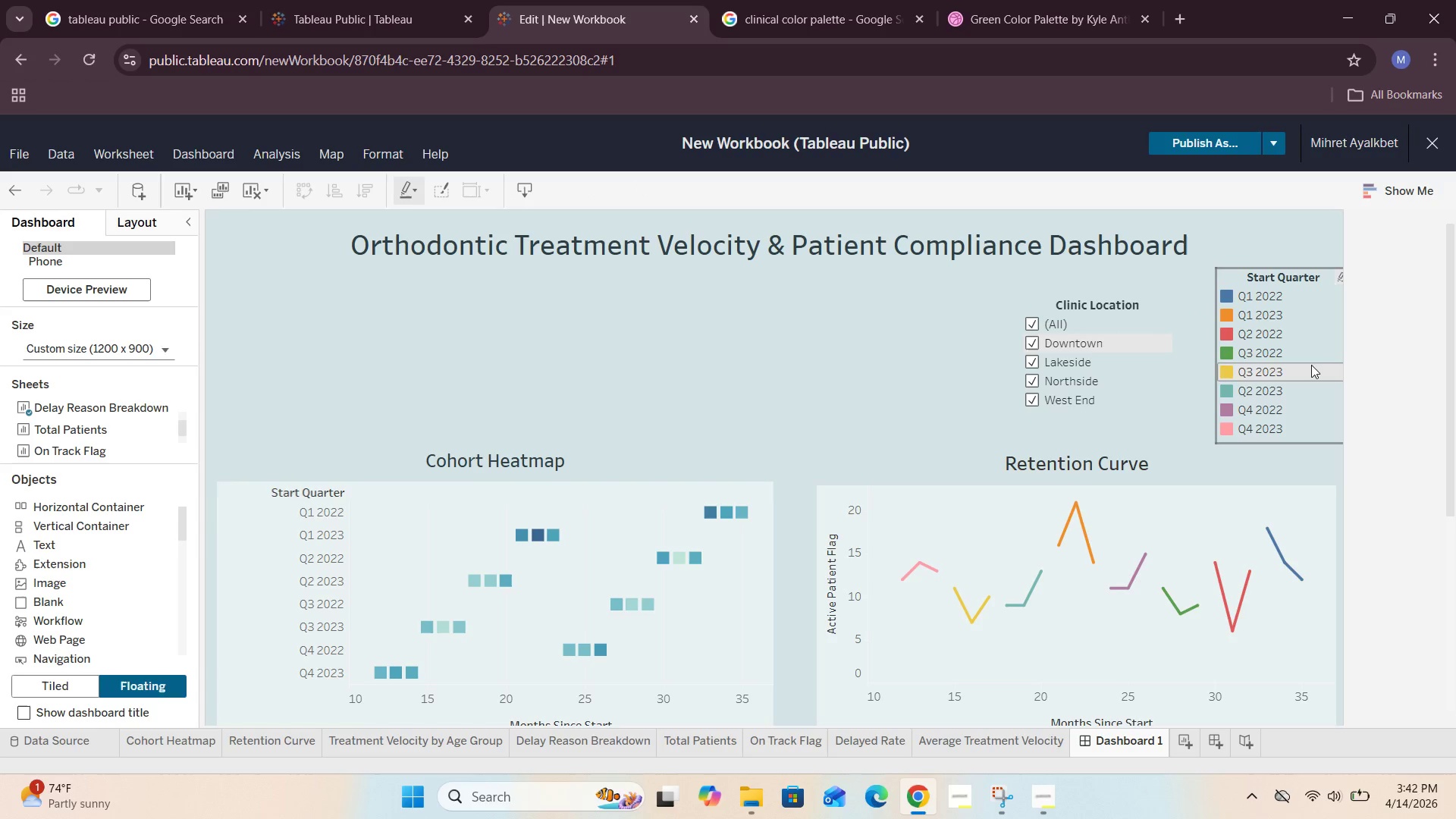 
left_click([1330, 363])
 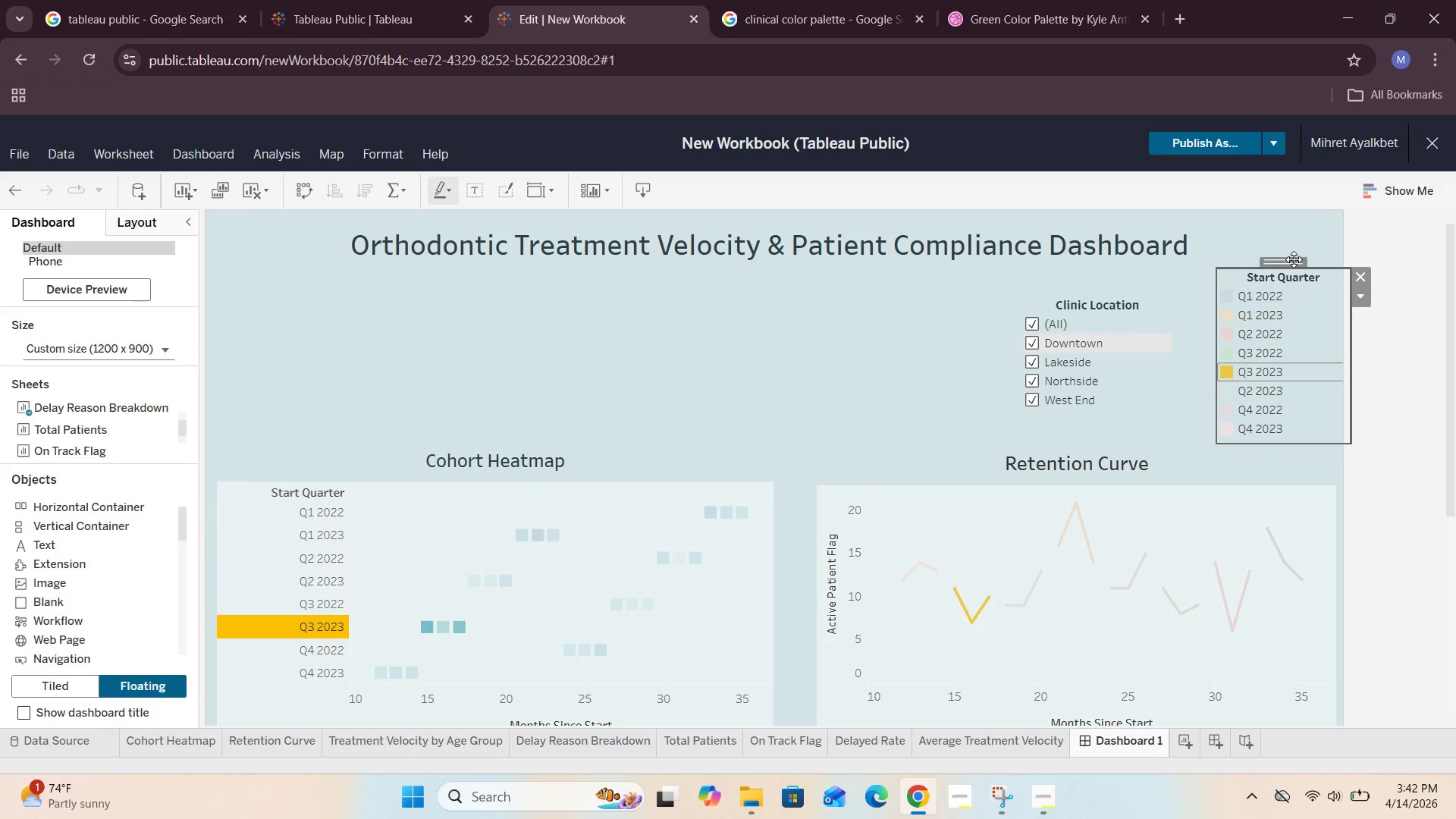 
left_click_drag(start_coordinate=[1294, 259], to_coordinate=[1285, 284])
 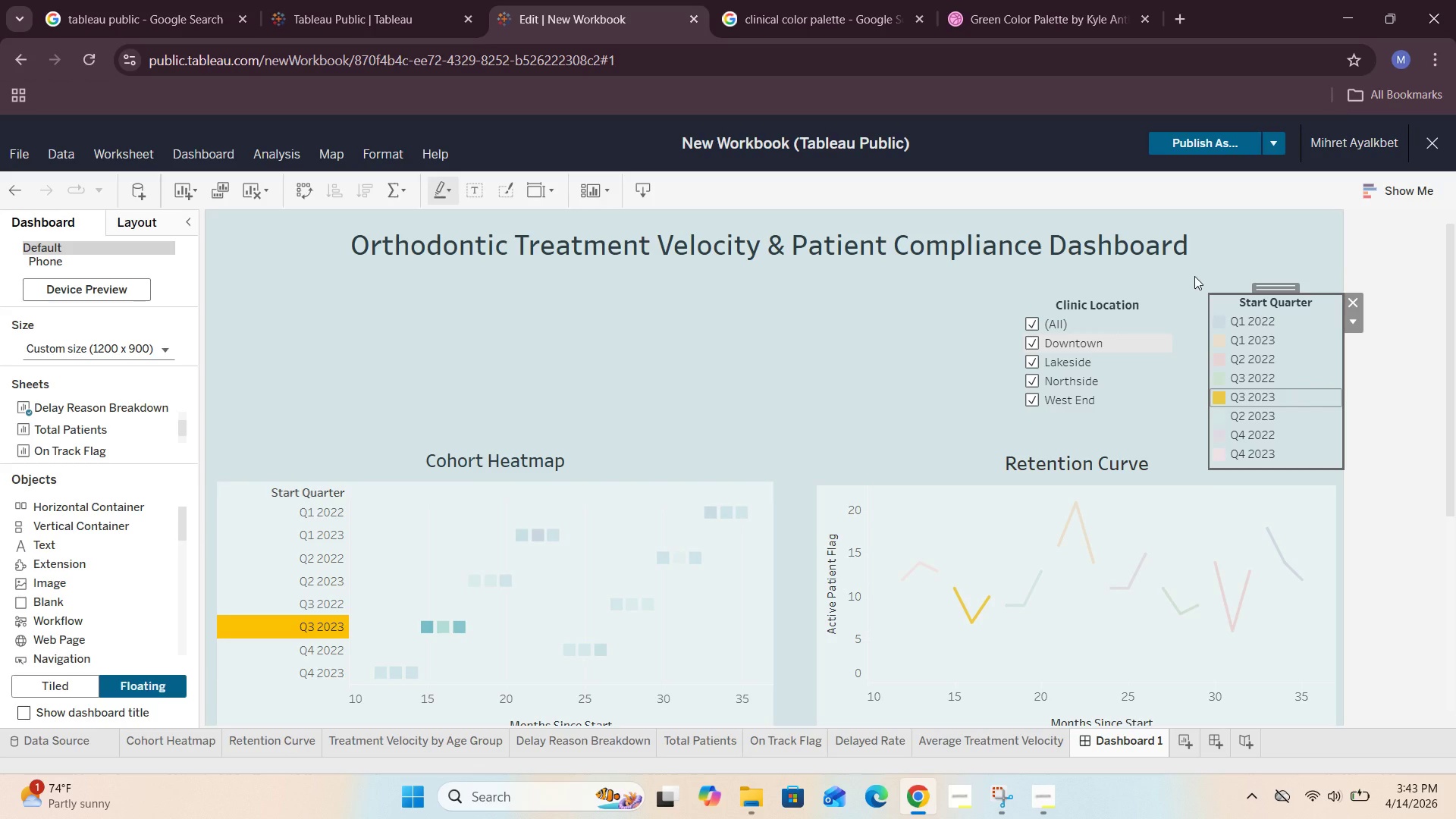 
double_click([1194, 276])
 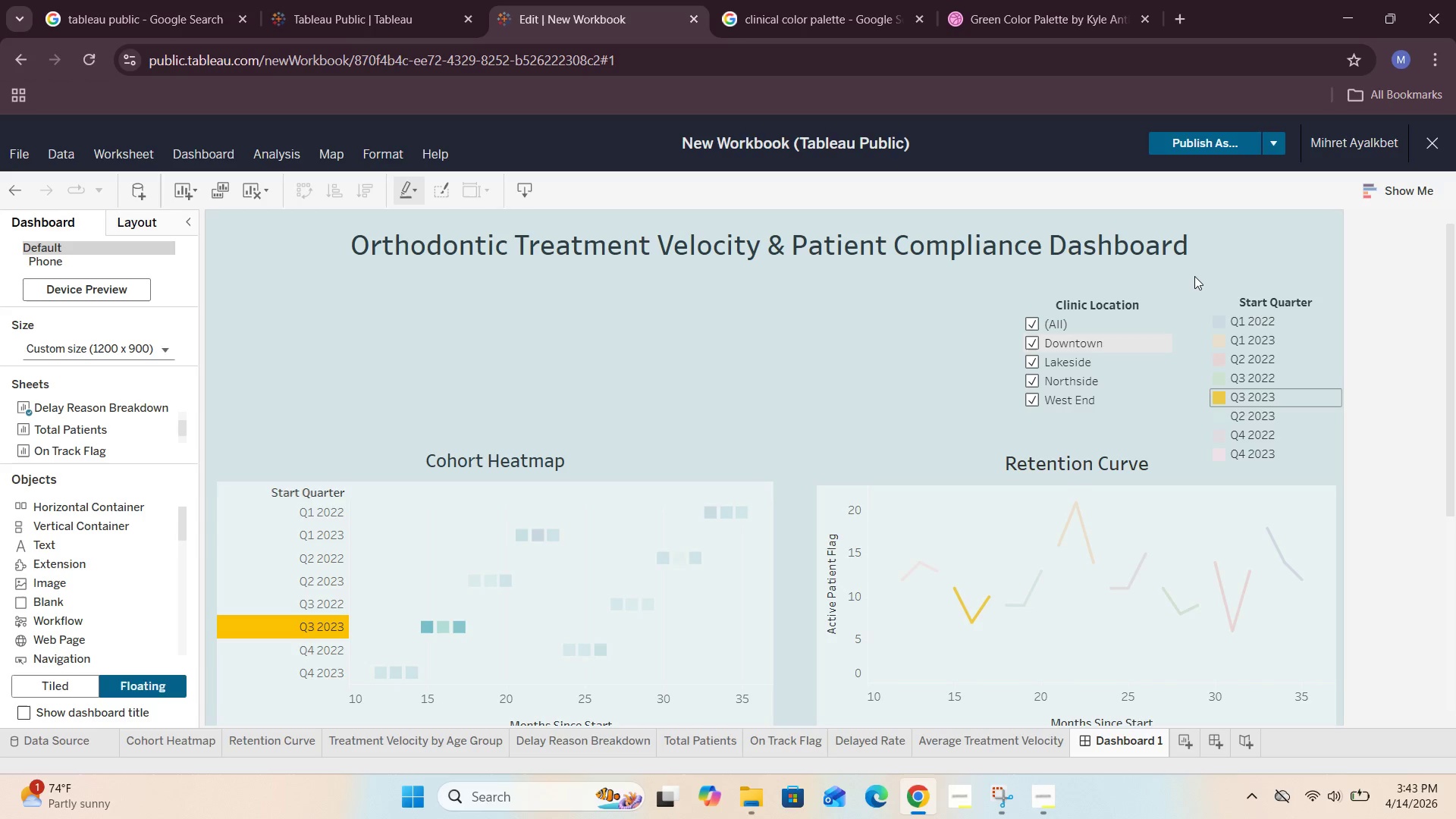 
triple_click([1194, 276])
 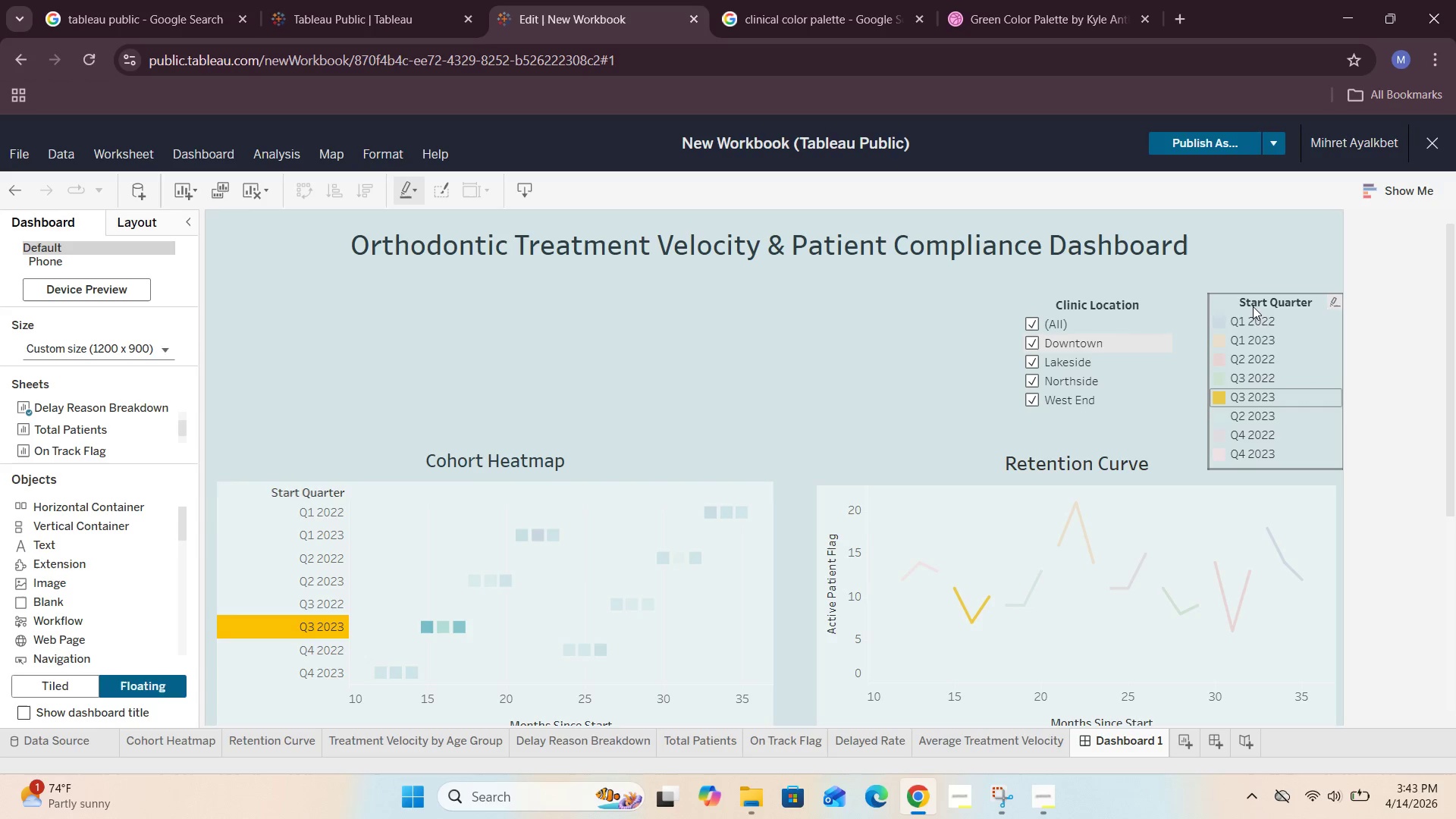 
left_click([1261, 302])
 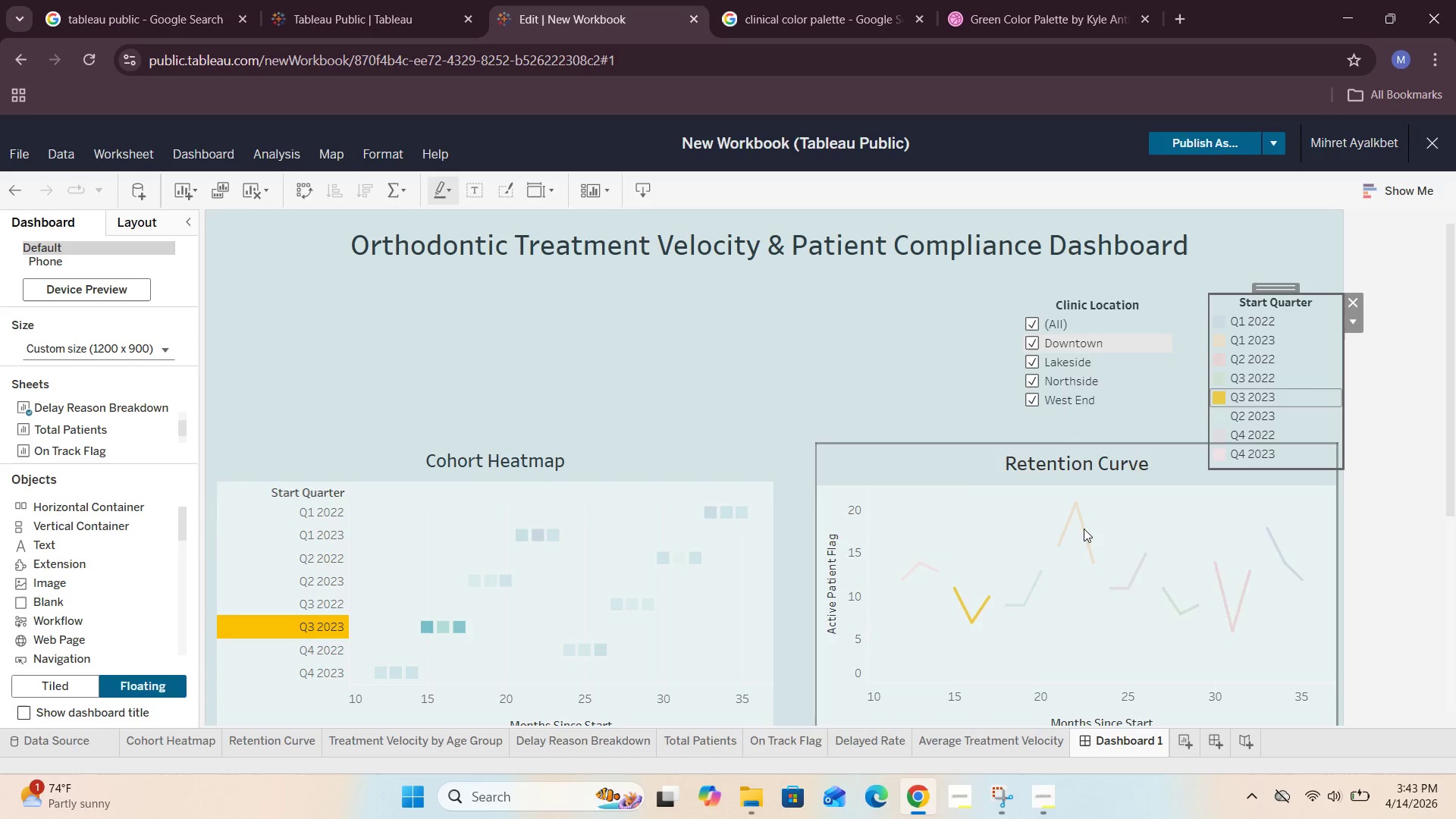 
scroll: coordinate [1048, 540], scroll_direction: down, amount: 2.0
 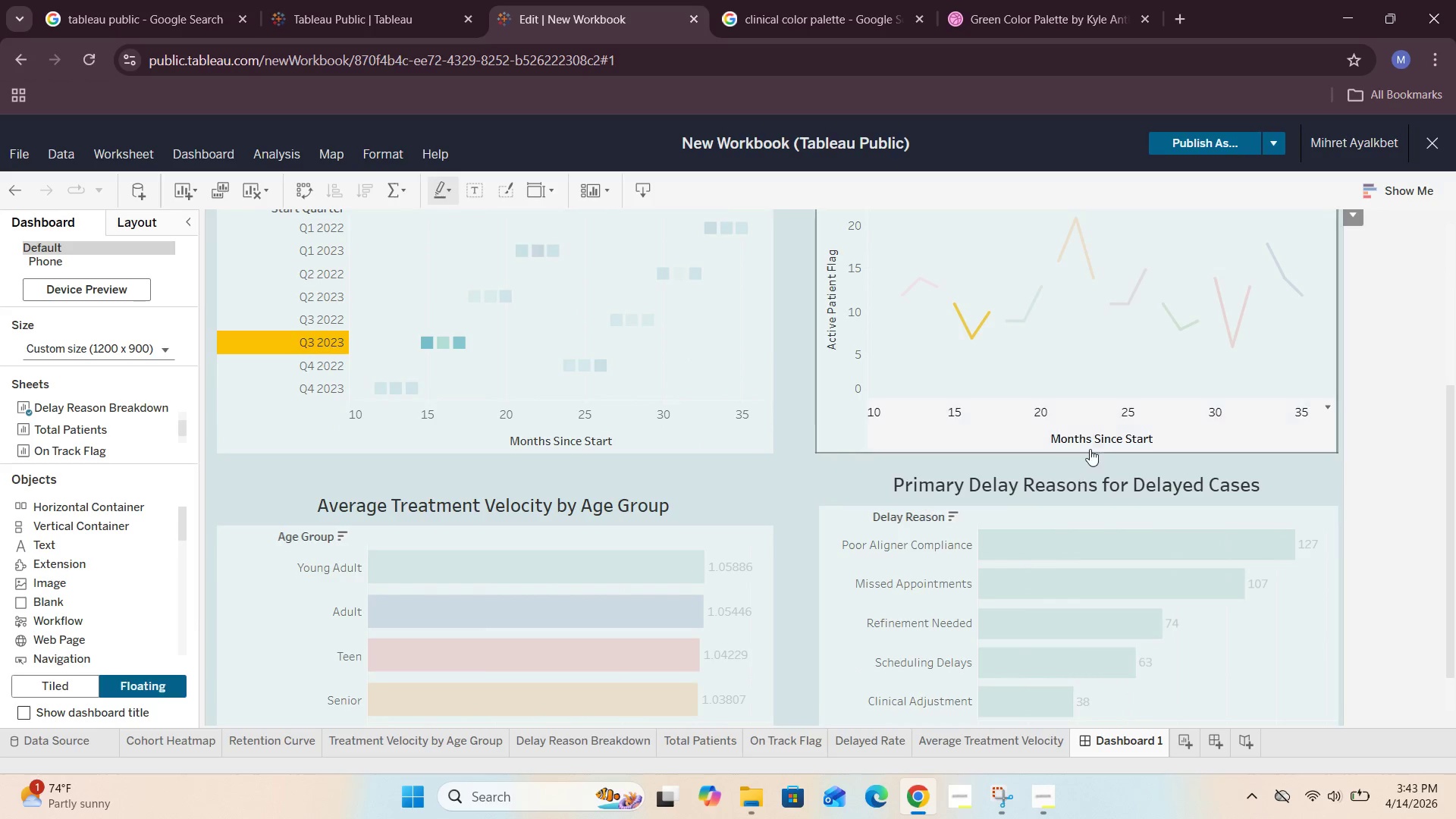 
left_click([1099, 431])
 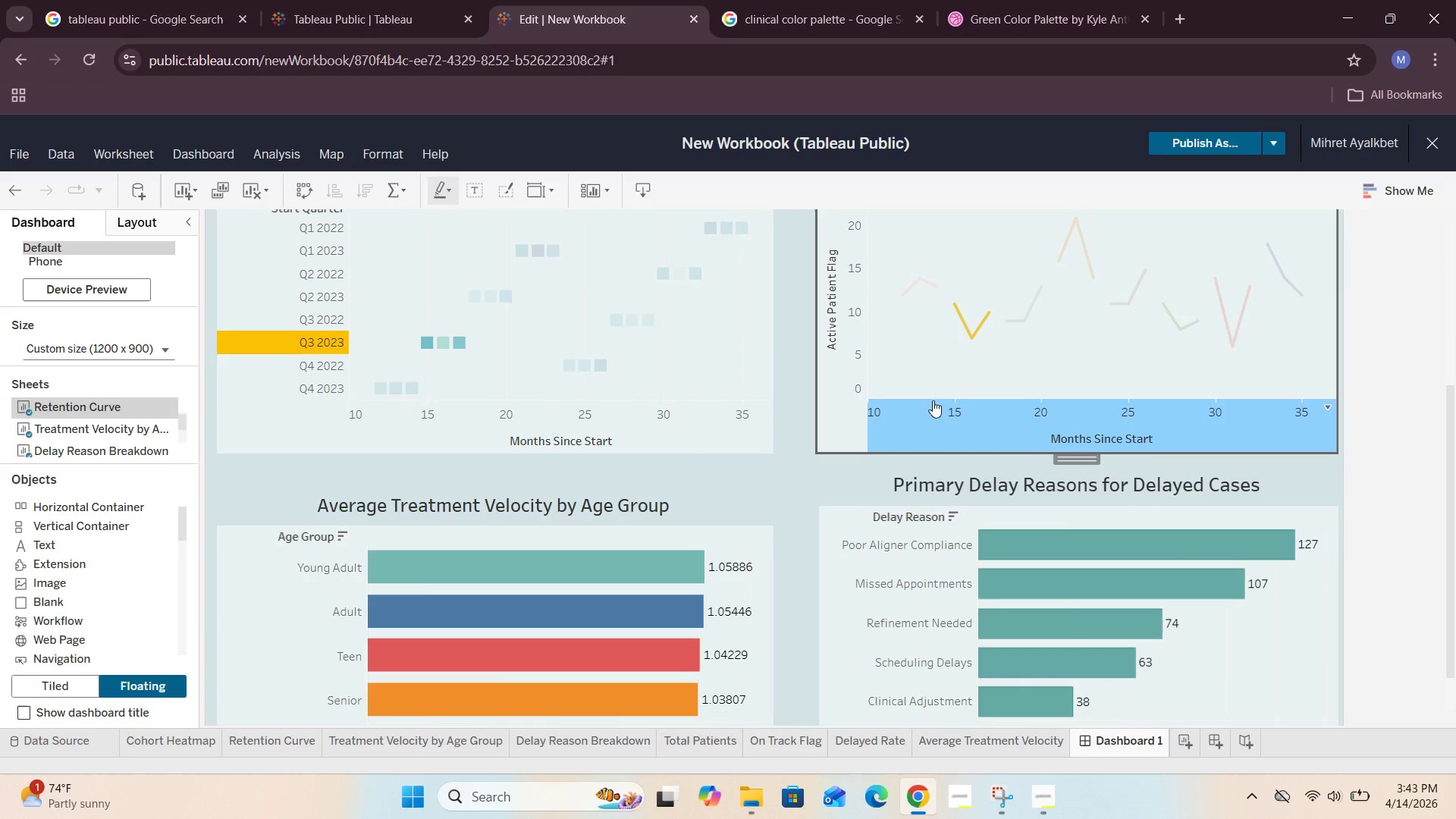 
scroll: coordinate [925, 398], scroll_direction: up, amount: 2.0
 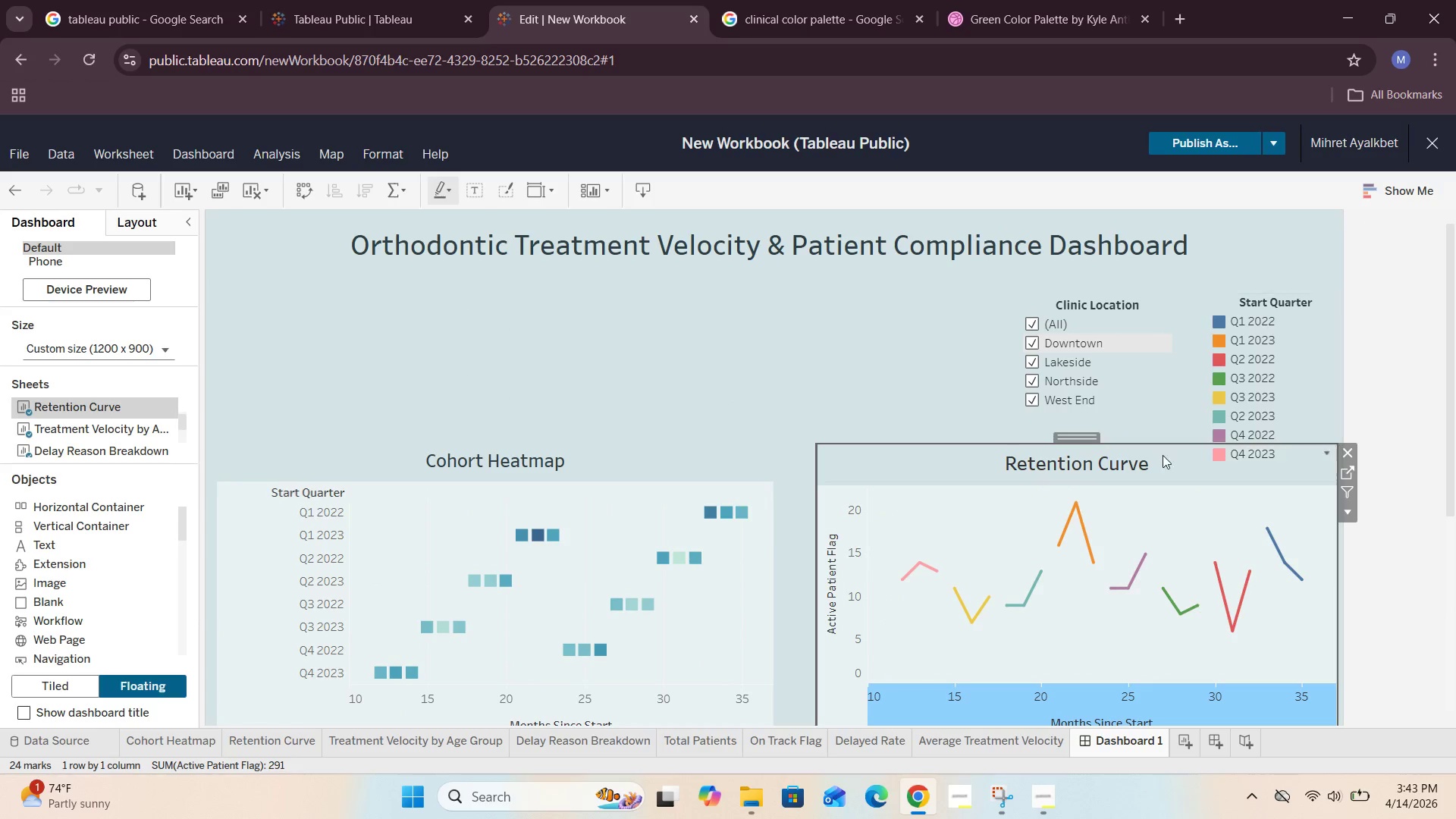 
left_click([821, 370])
 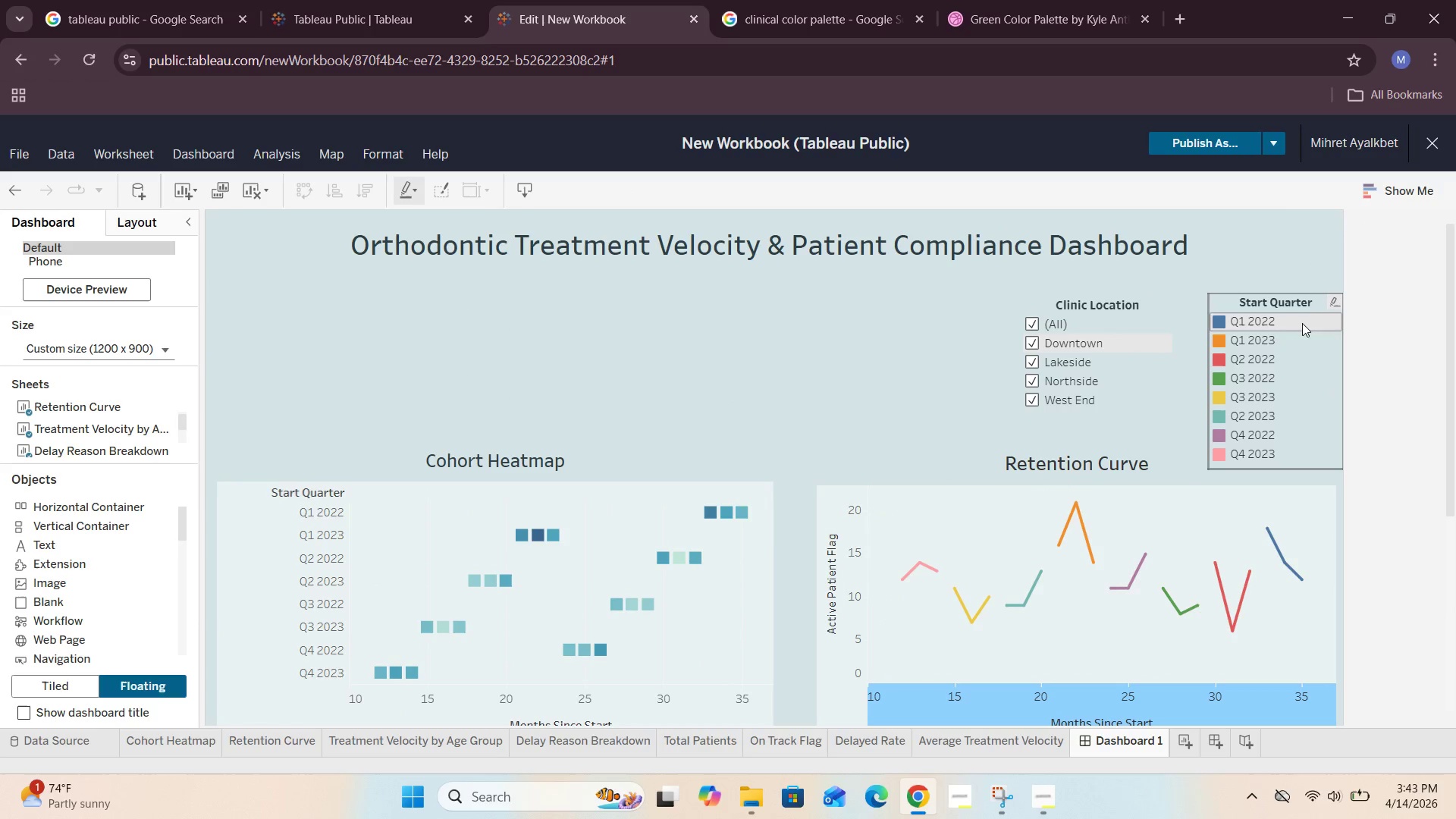 
left_click([1300, 314])
 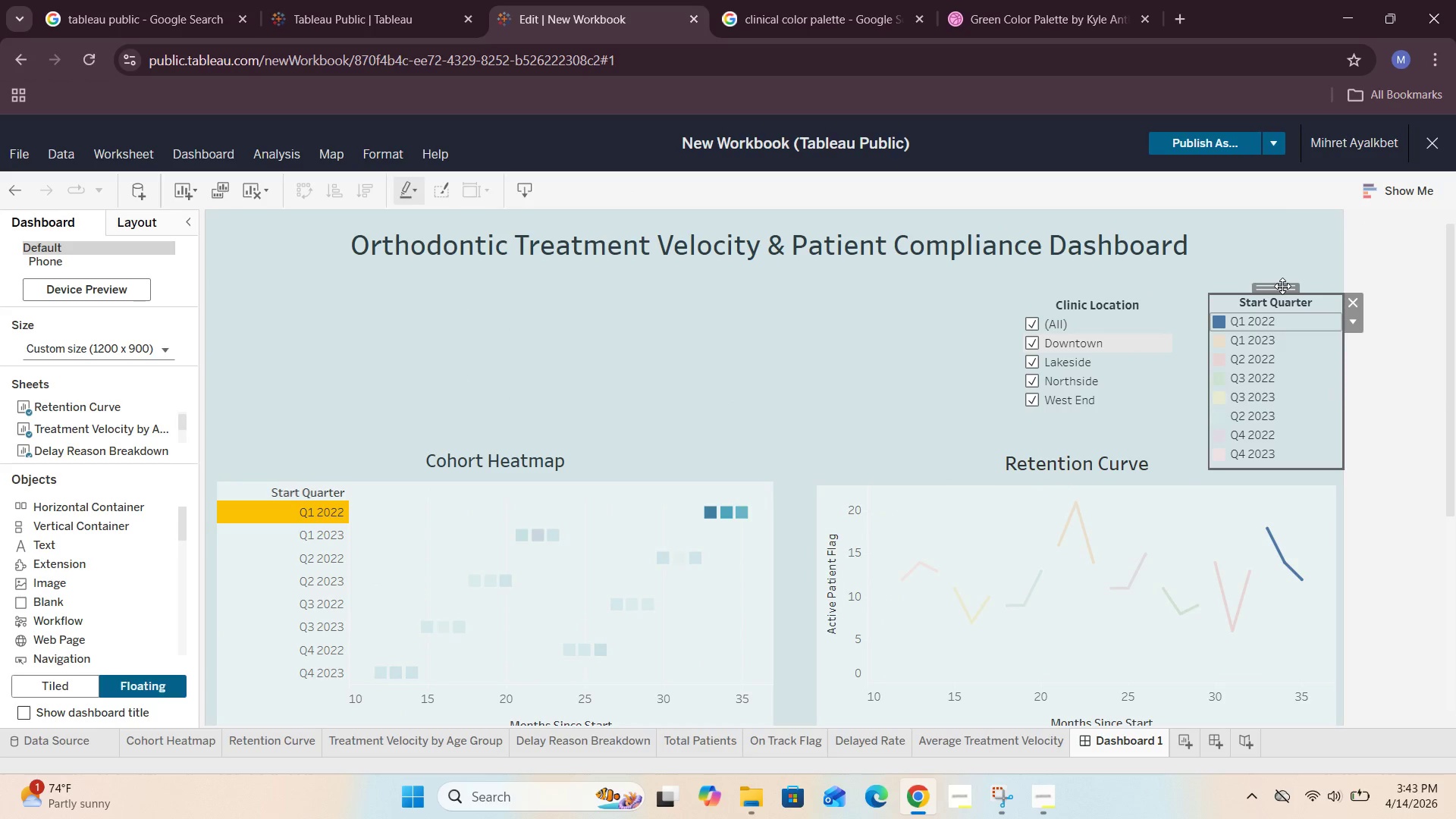 
left_click_drag(start_coordinate=[1282, 286], to_coordinate=[1288, 264])
 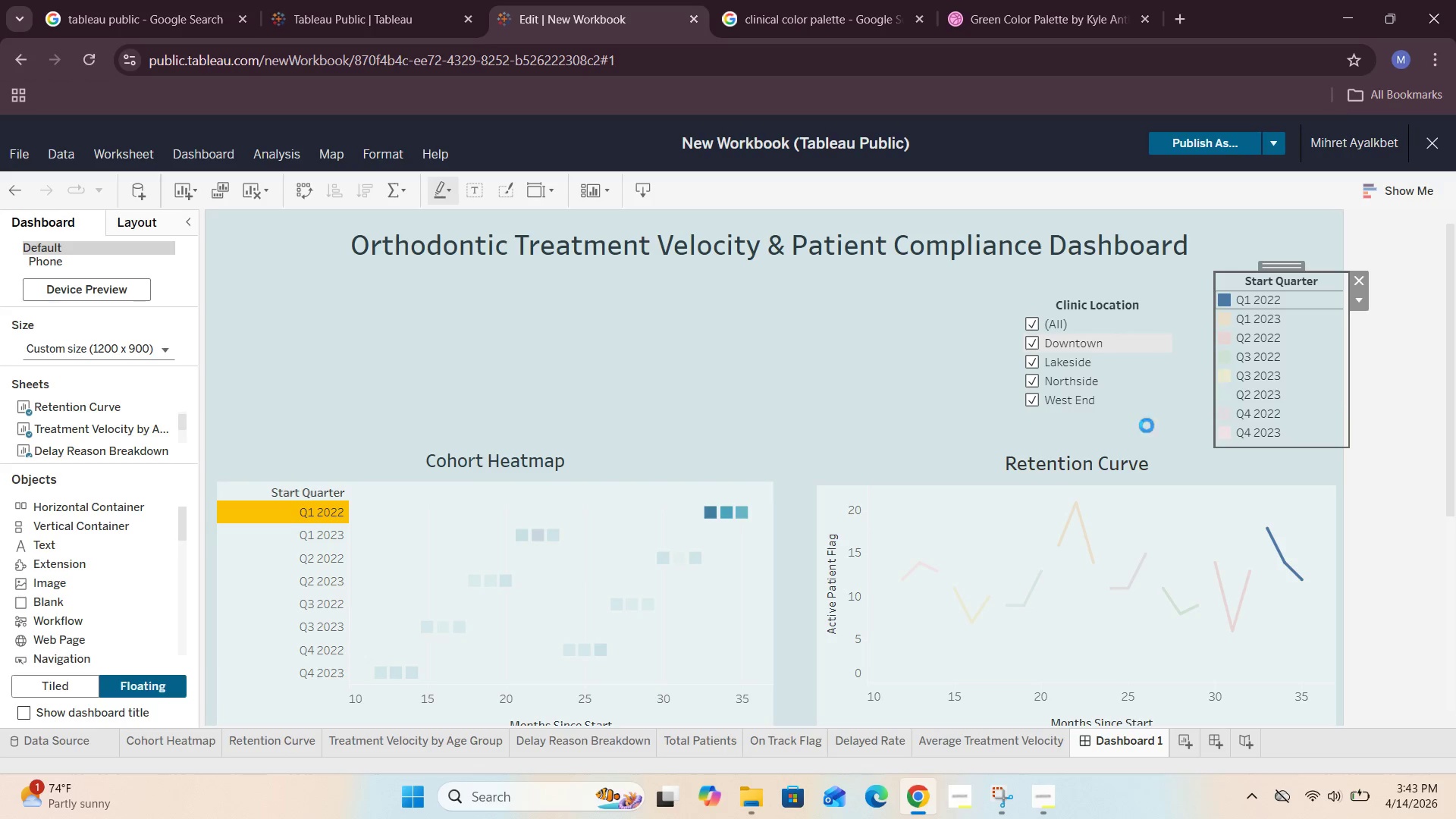 
scroll: coordinate [1144, 432], scroll_direction: down, amount: 1.0
 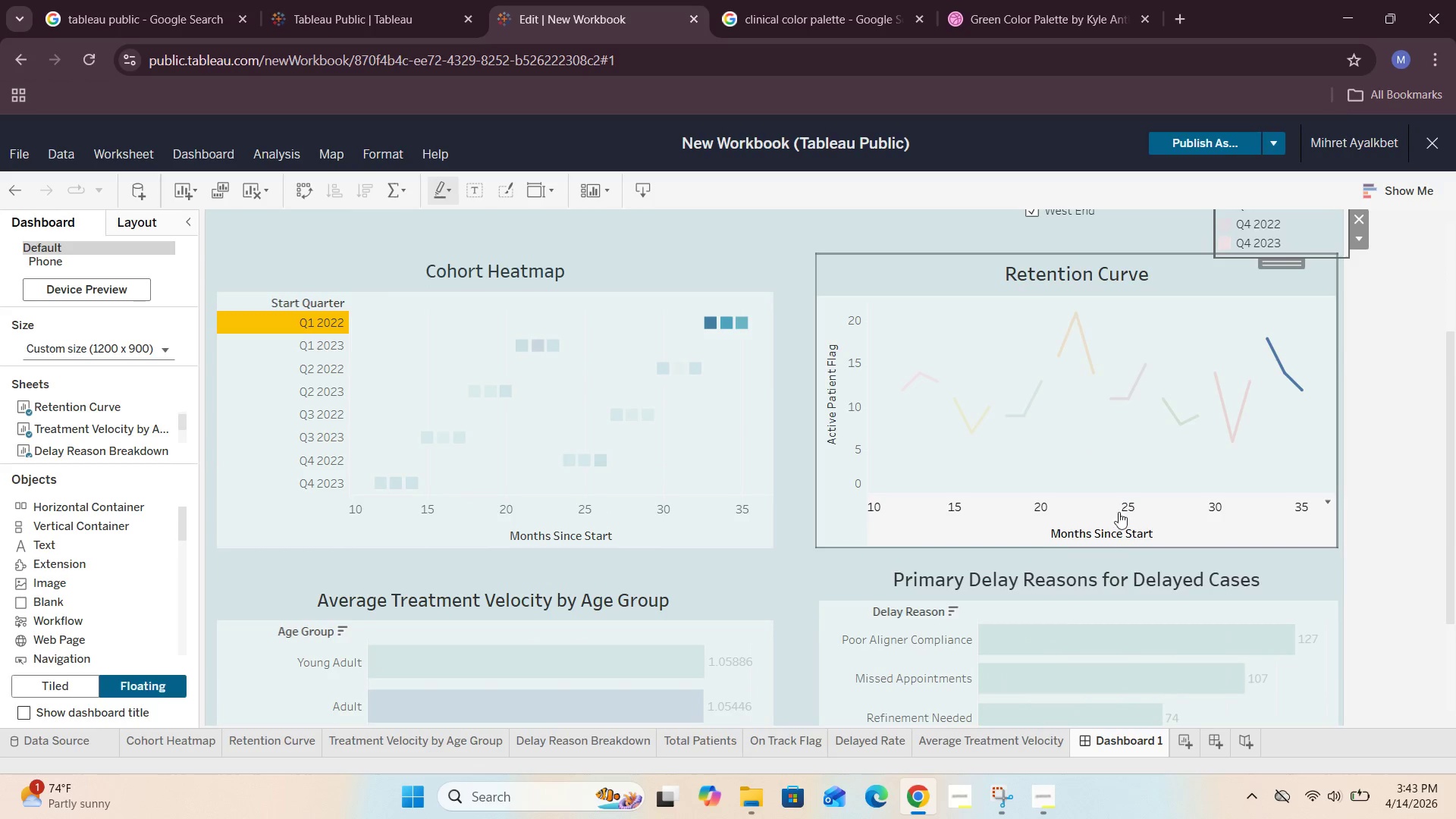 
left_click([1114, 528])
 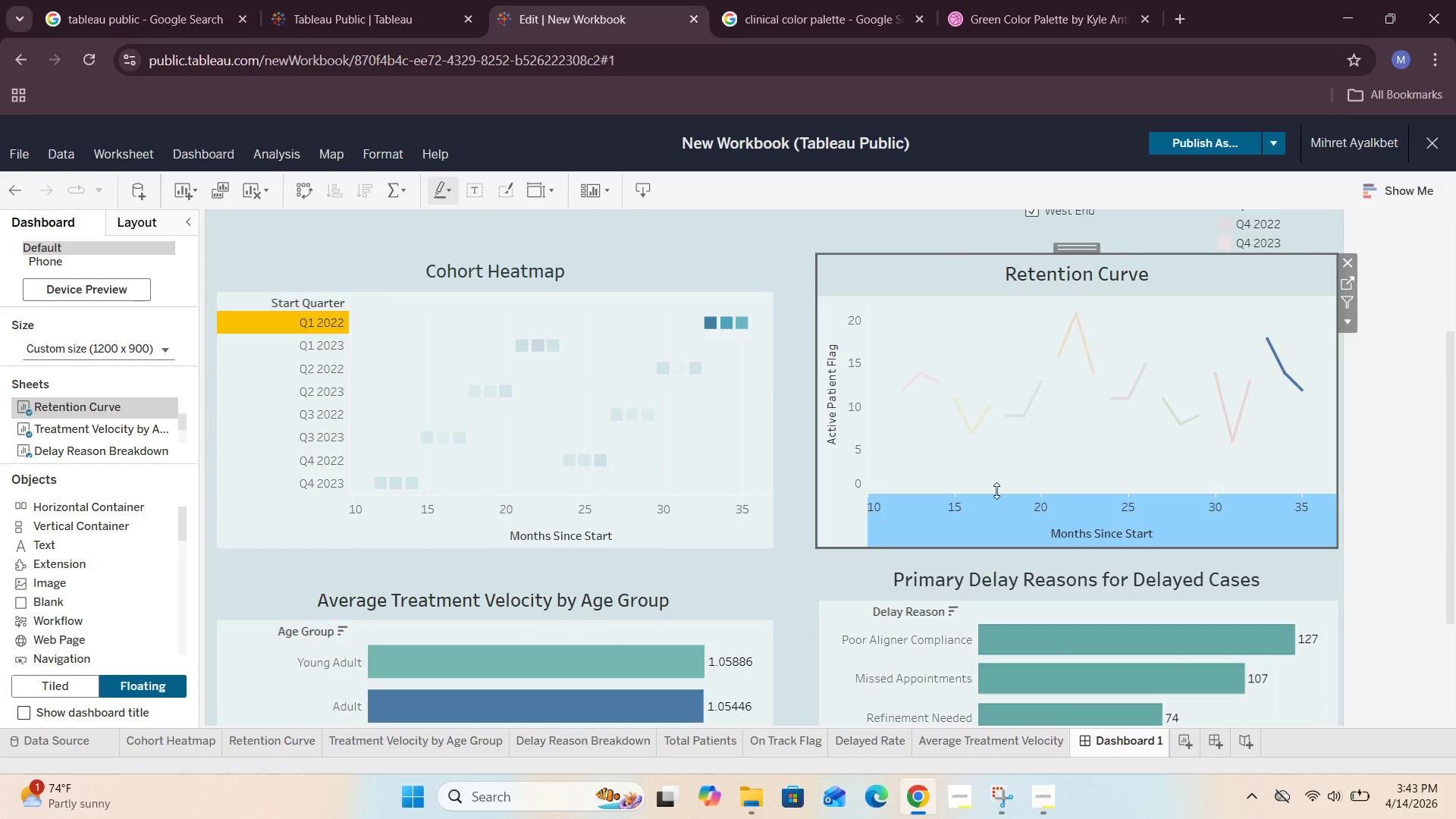 
scroll: coordinate [996, 491], scroll_direction: up, amount: 2.0
 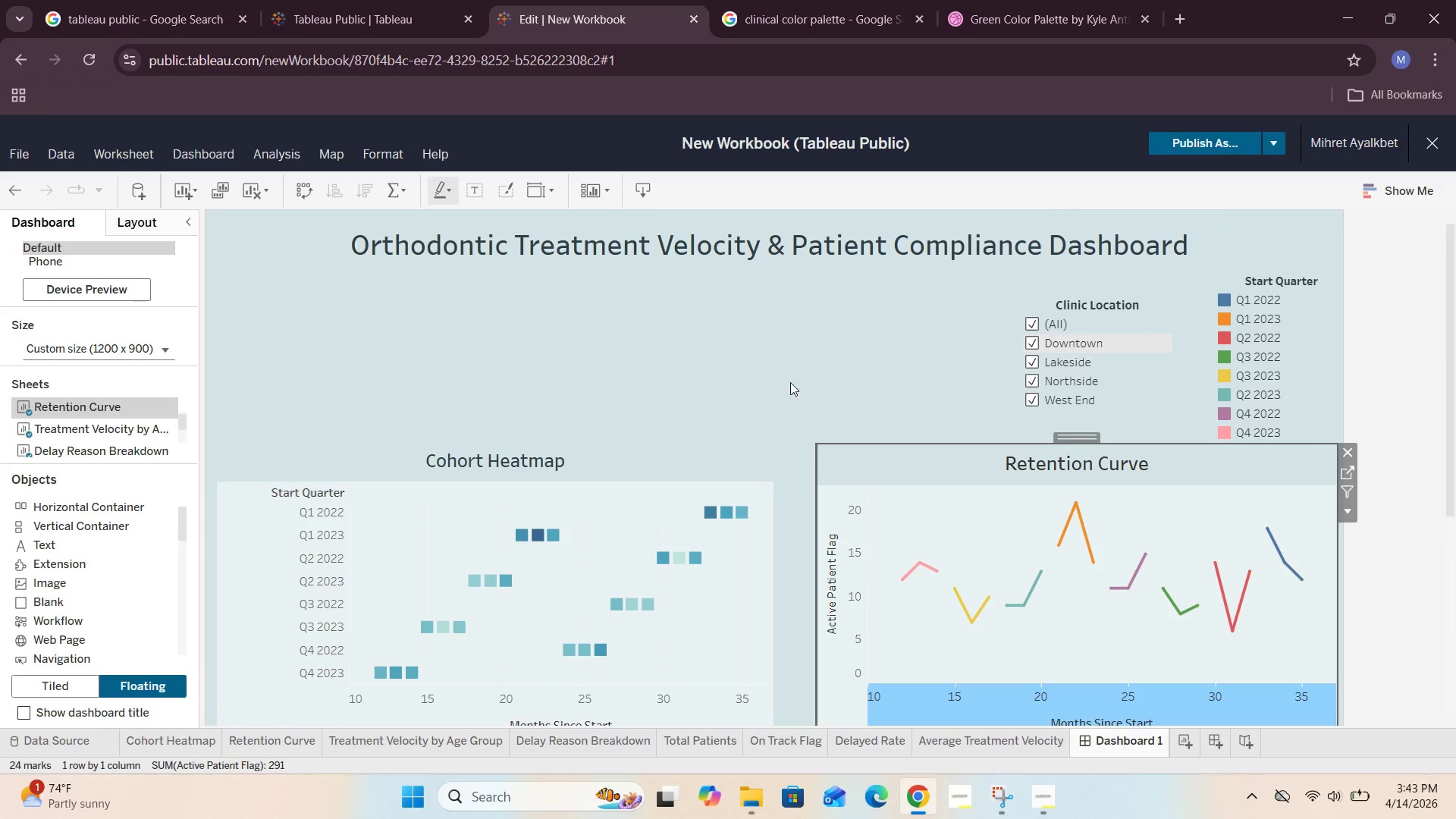 
left_click([766, 353])
 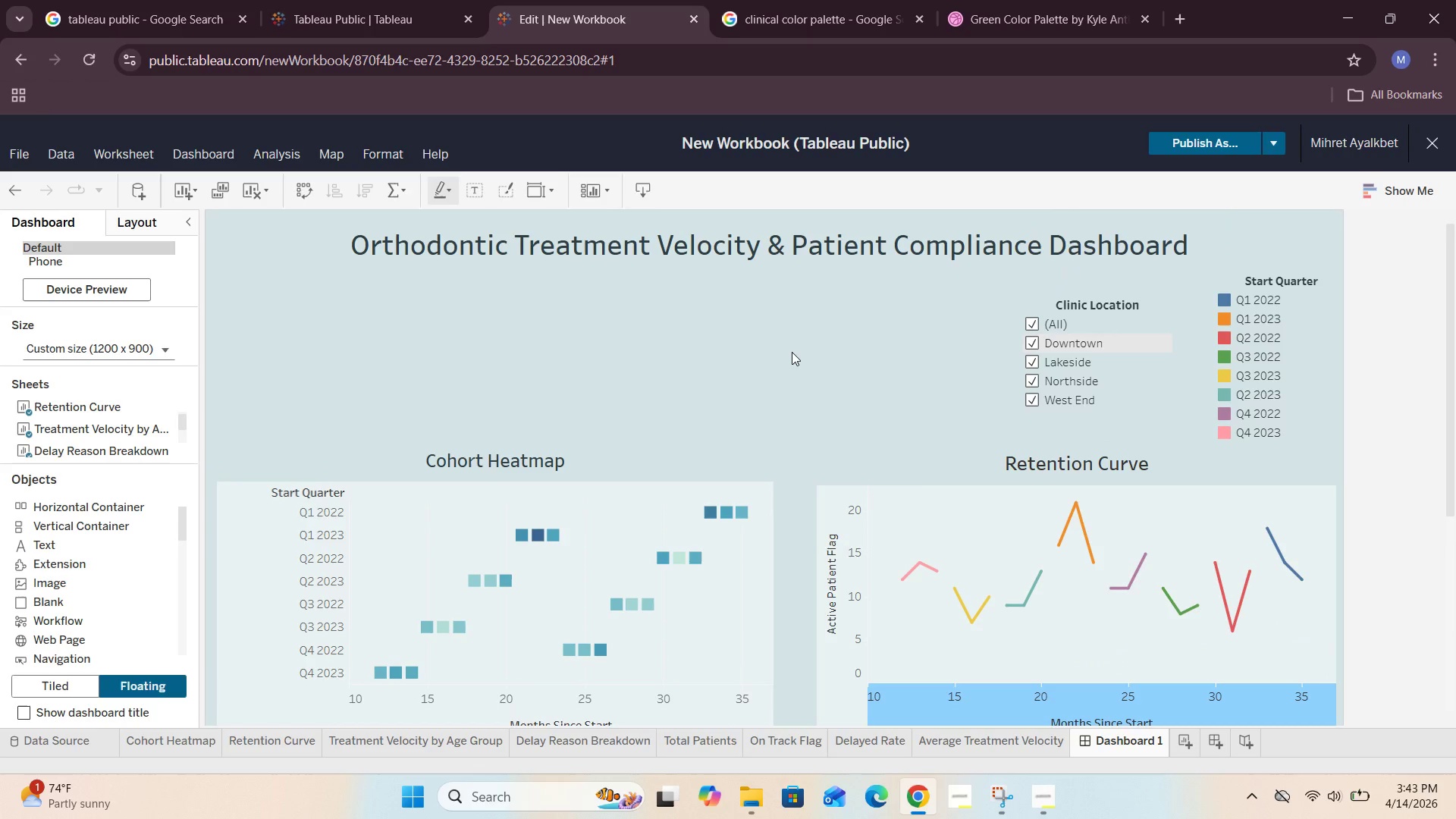 
scroll: coordinate [792, 353], scroll_direction: down, amount: 4.0
 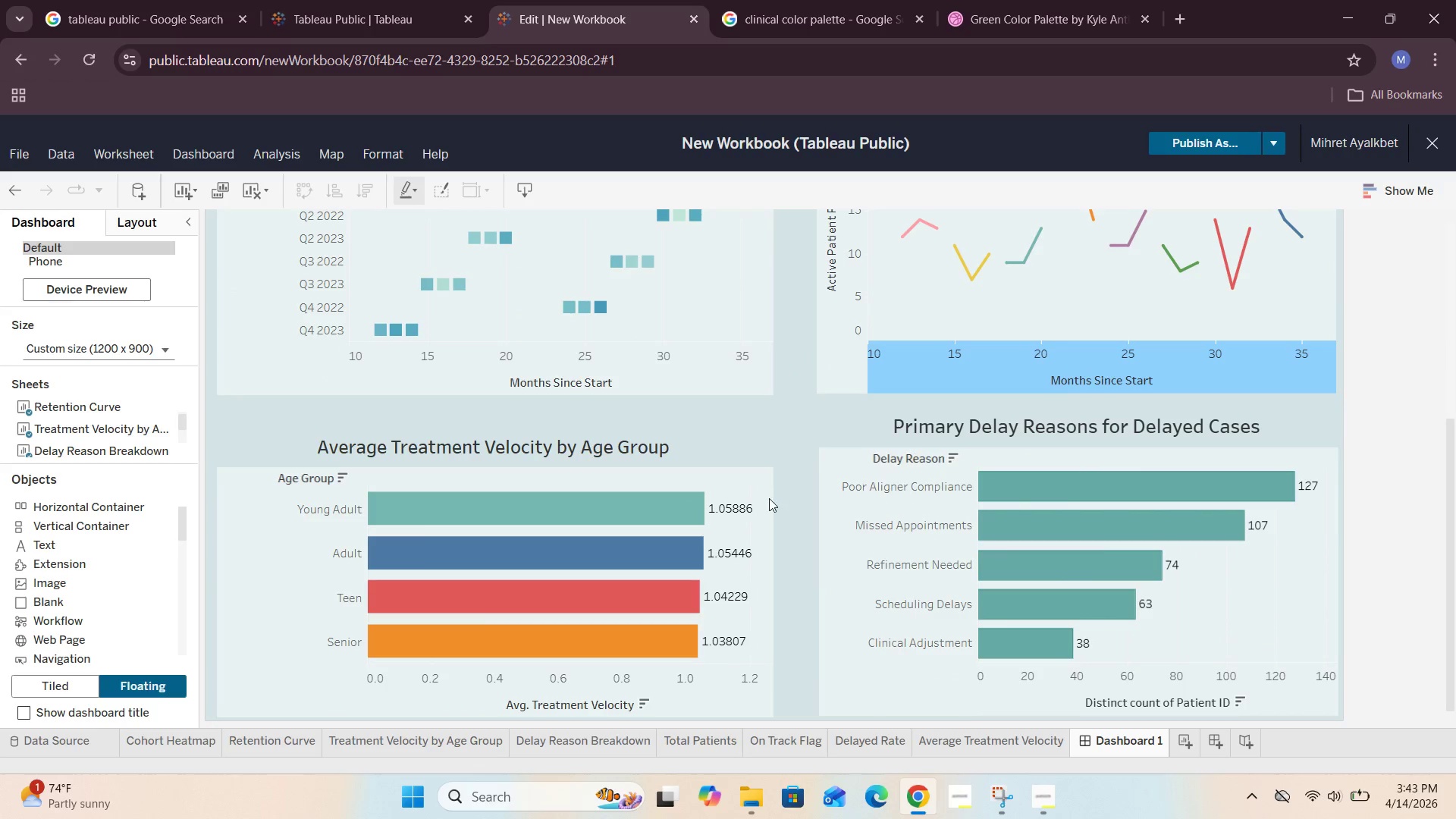 
wait(8.87)
 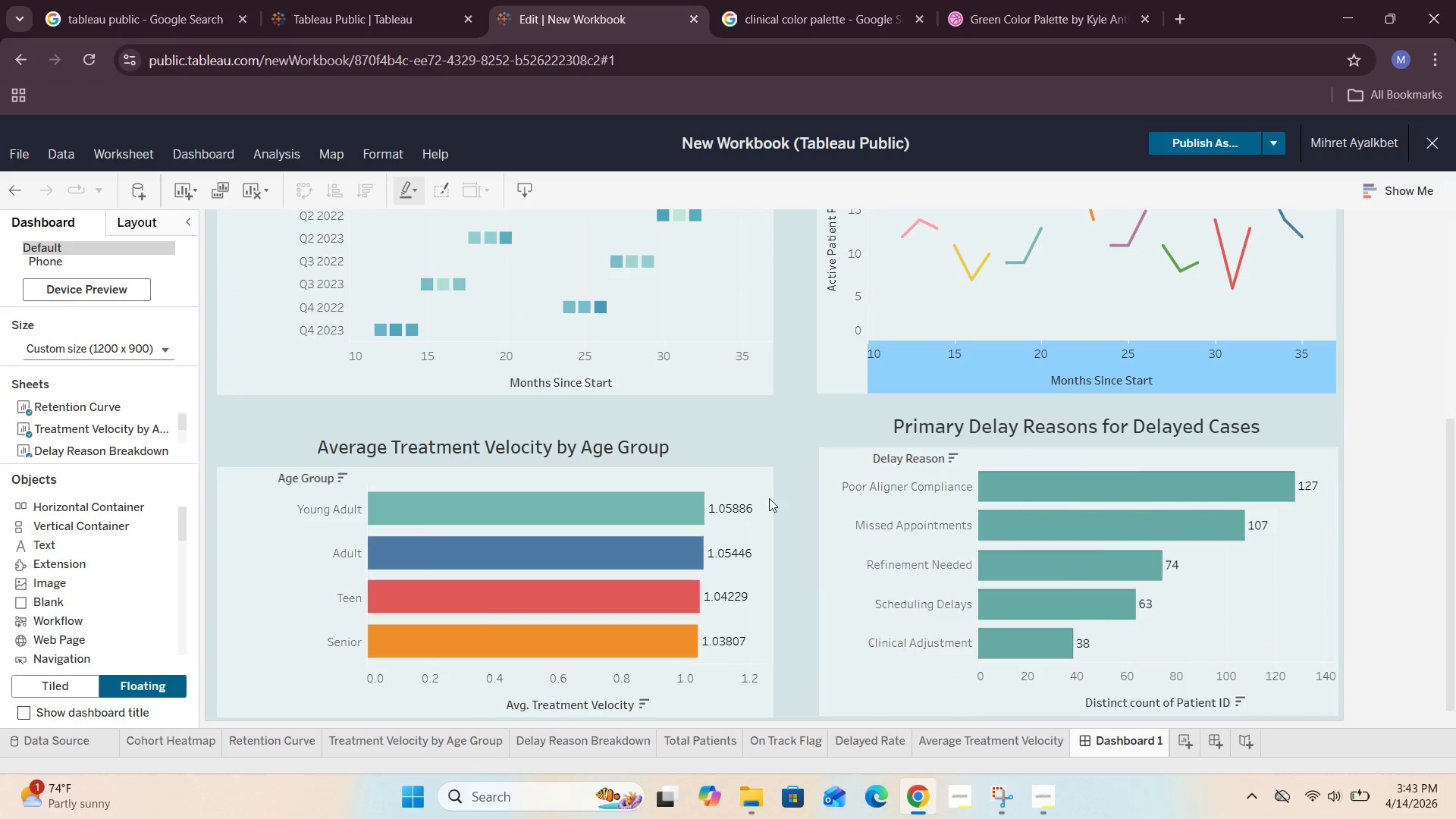 
scroll: coordinate [472, 597], scroll_direction: up, amount: 3.0
 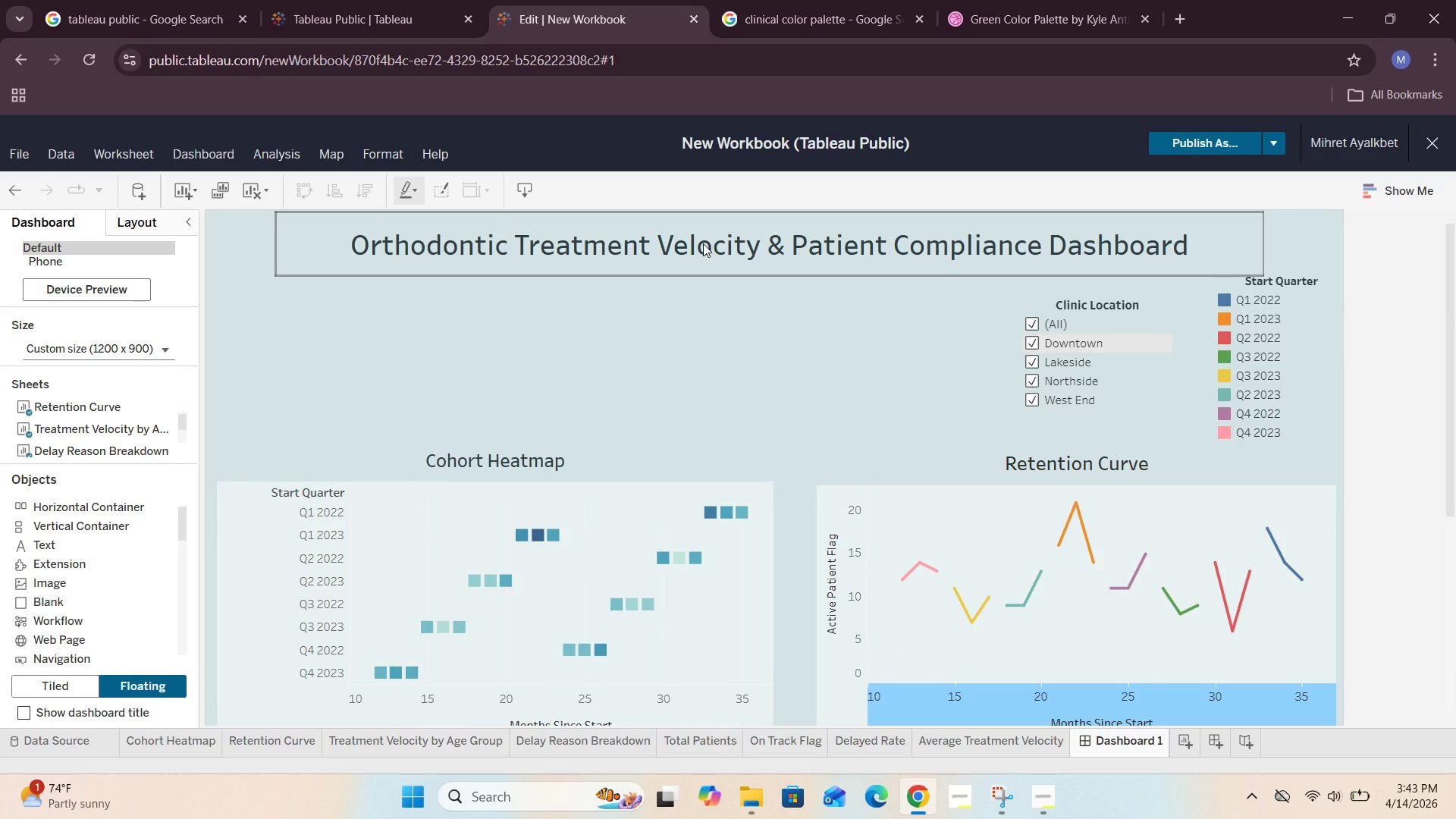 
double_click([703, 243])
 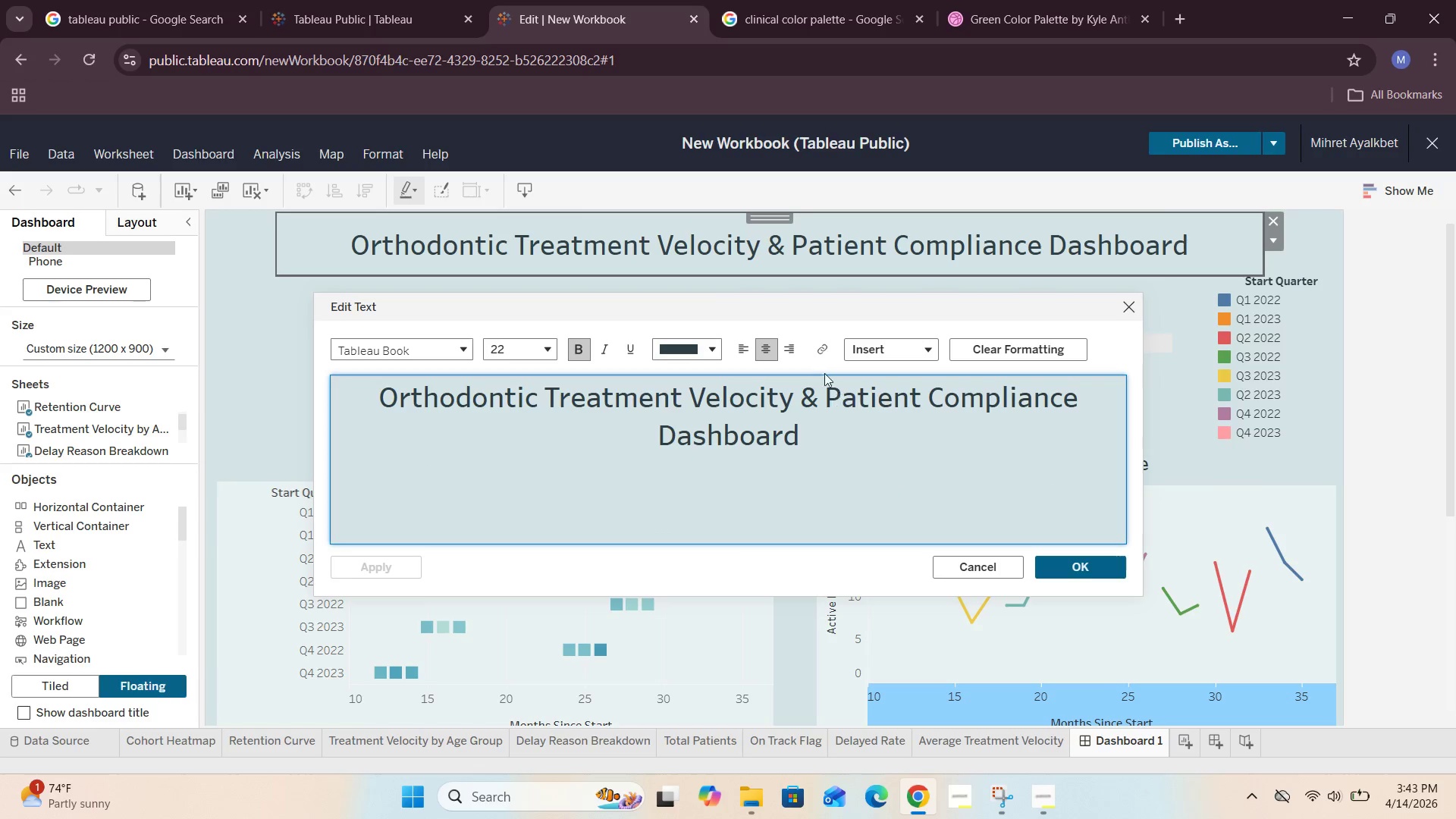 
left_click([707, 350])
 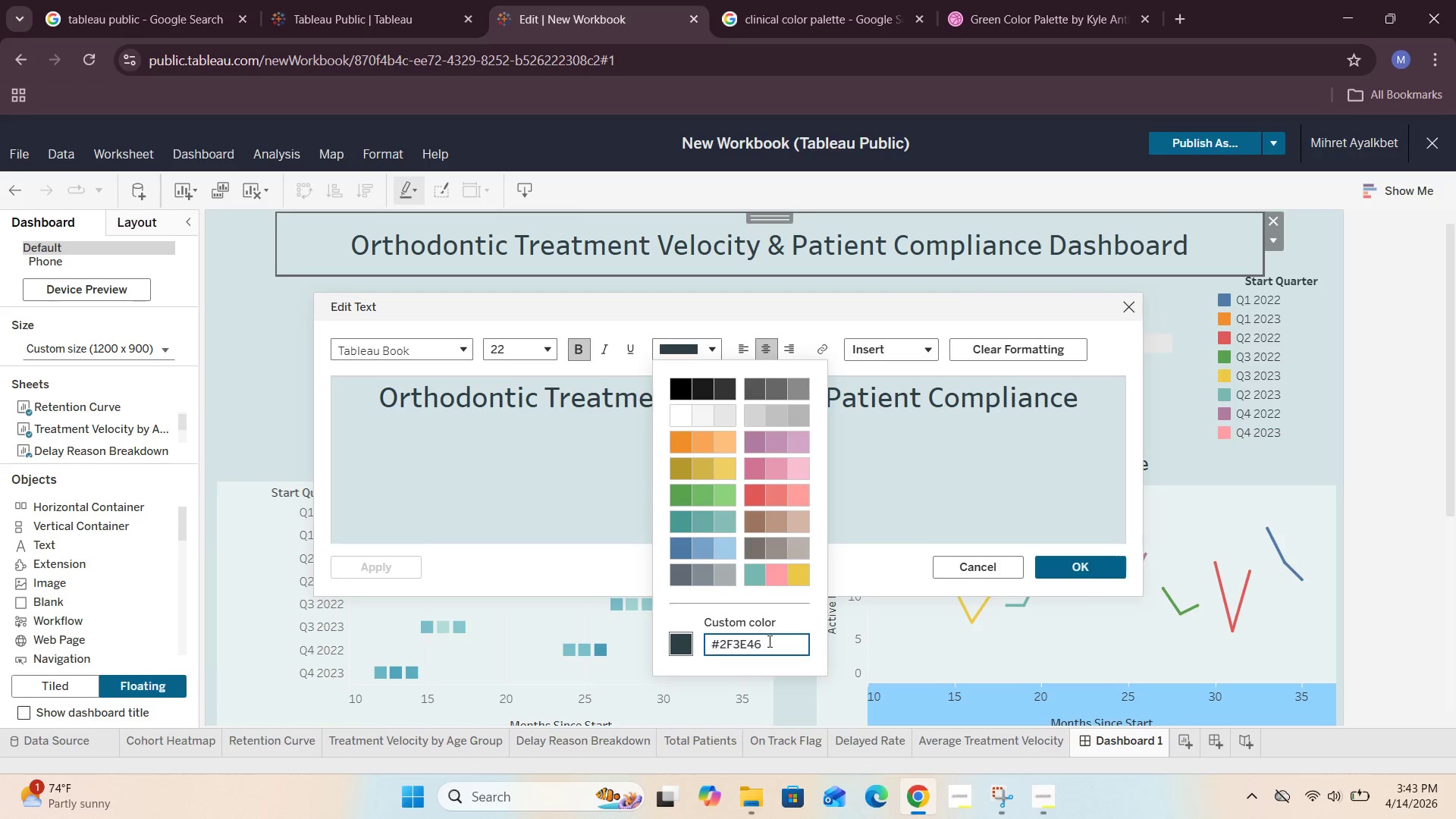 
left_click_drag(start_coordinate=[769, 643], to_coordinate=[690, 639])
 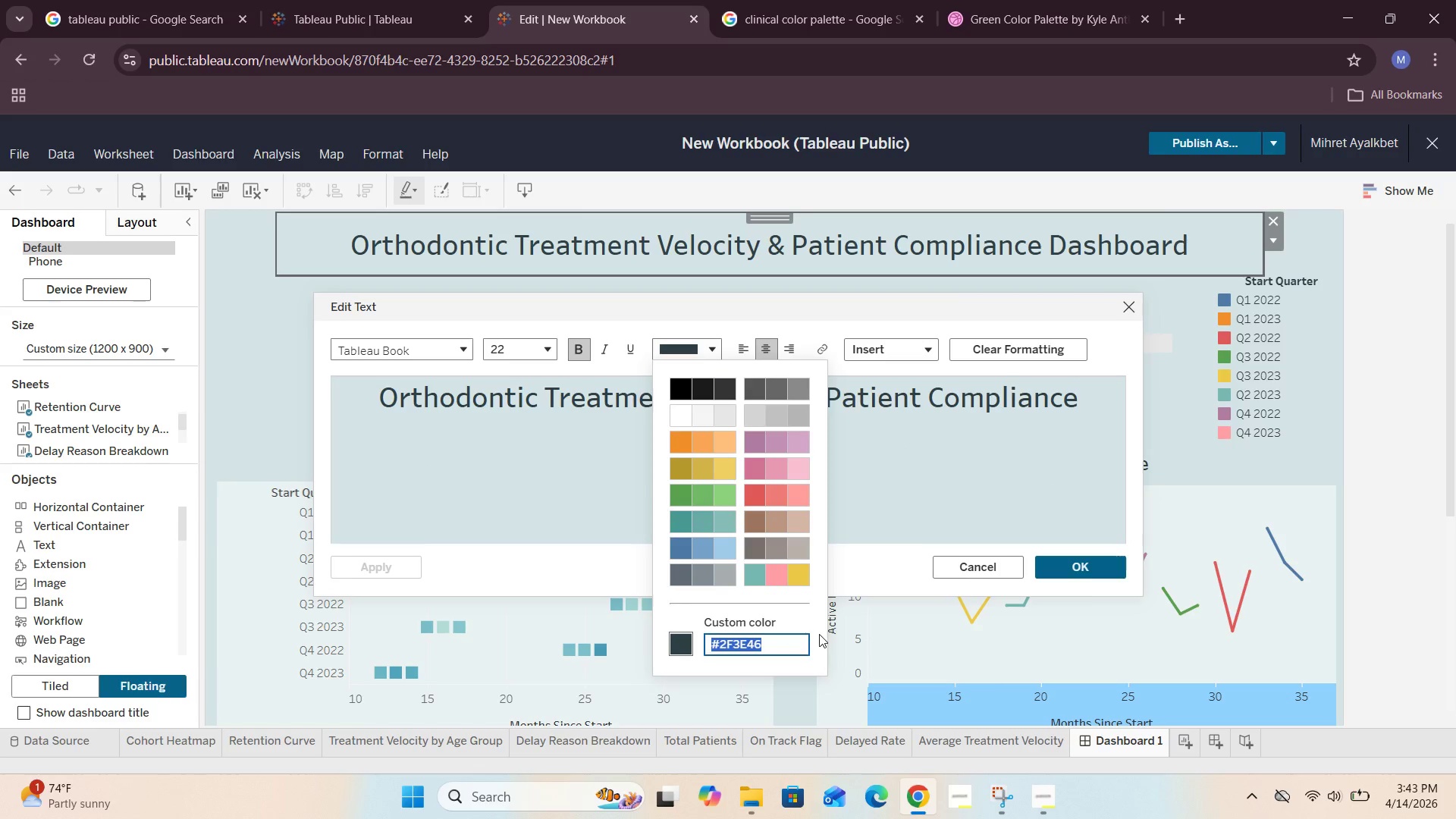 
key(Control+C)
 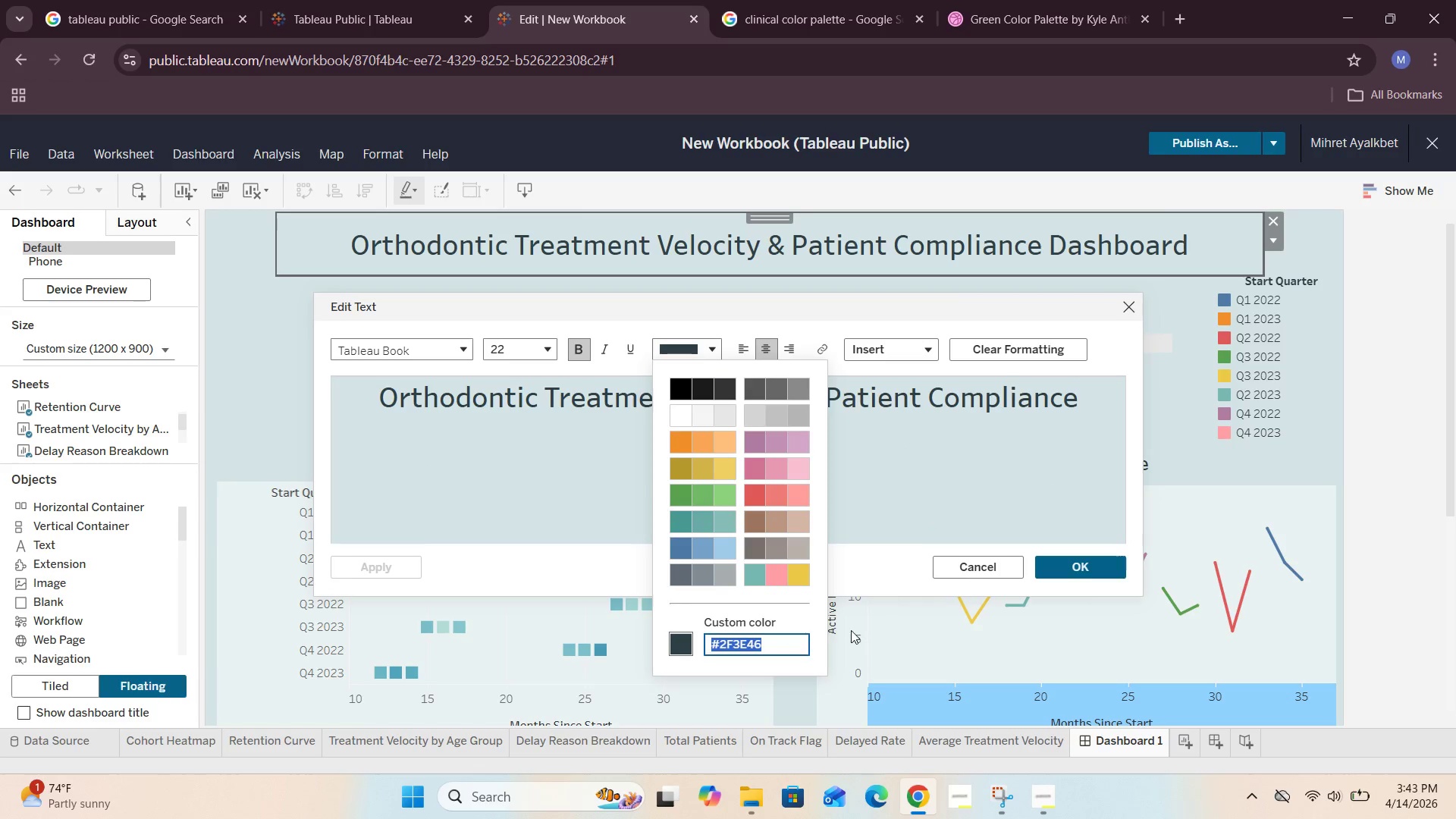 
left_click([853, 647])
 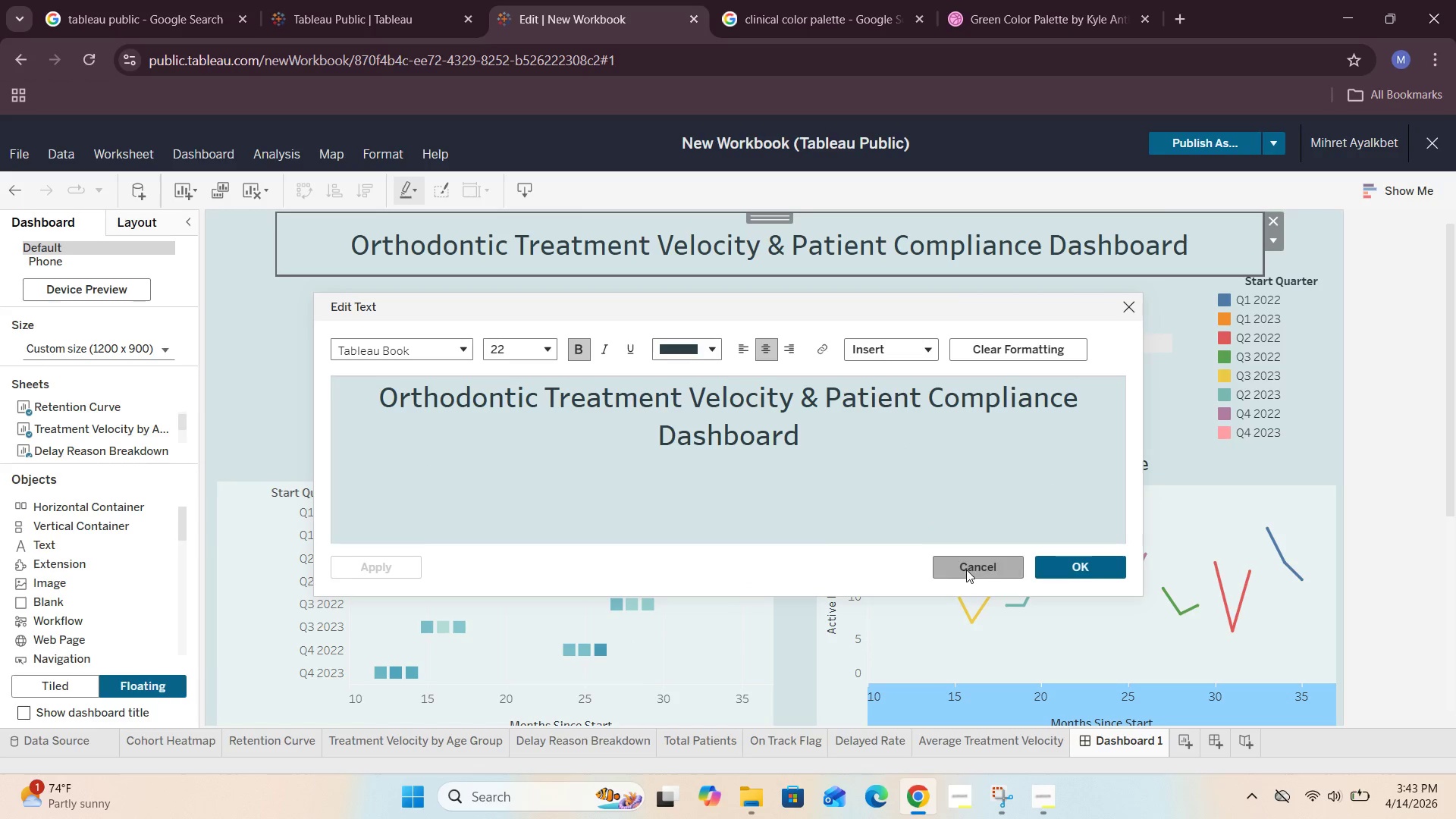 
left_click([966, 569])
 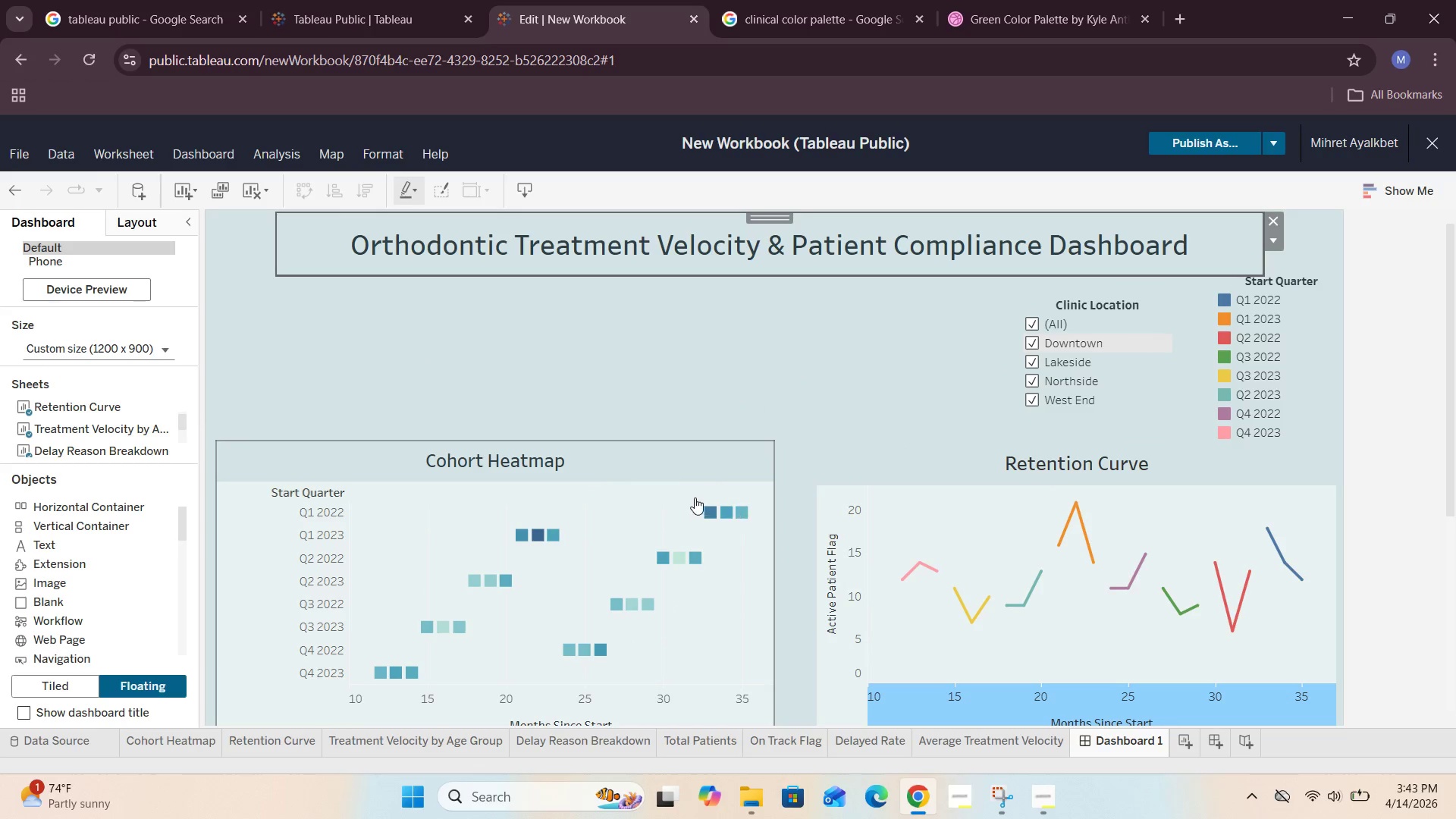 
scroll: coordinate [695, 497], scroll_direction: down, amount: 3.0
 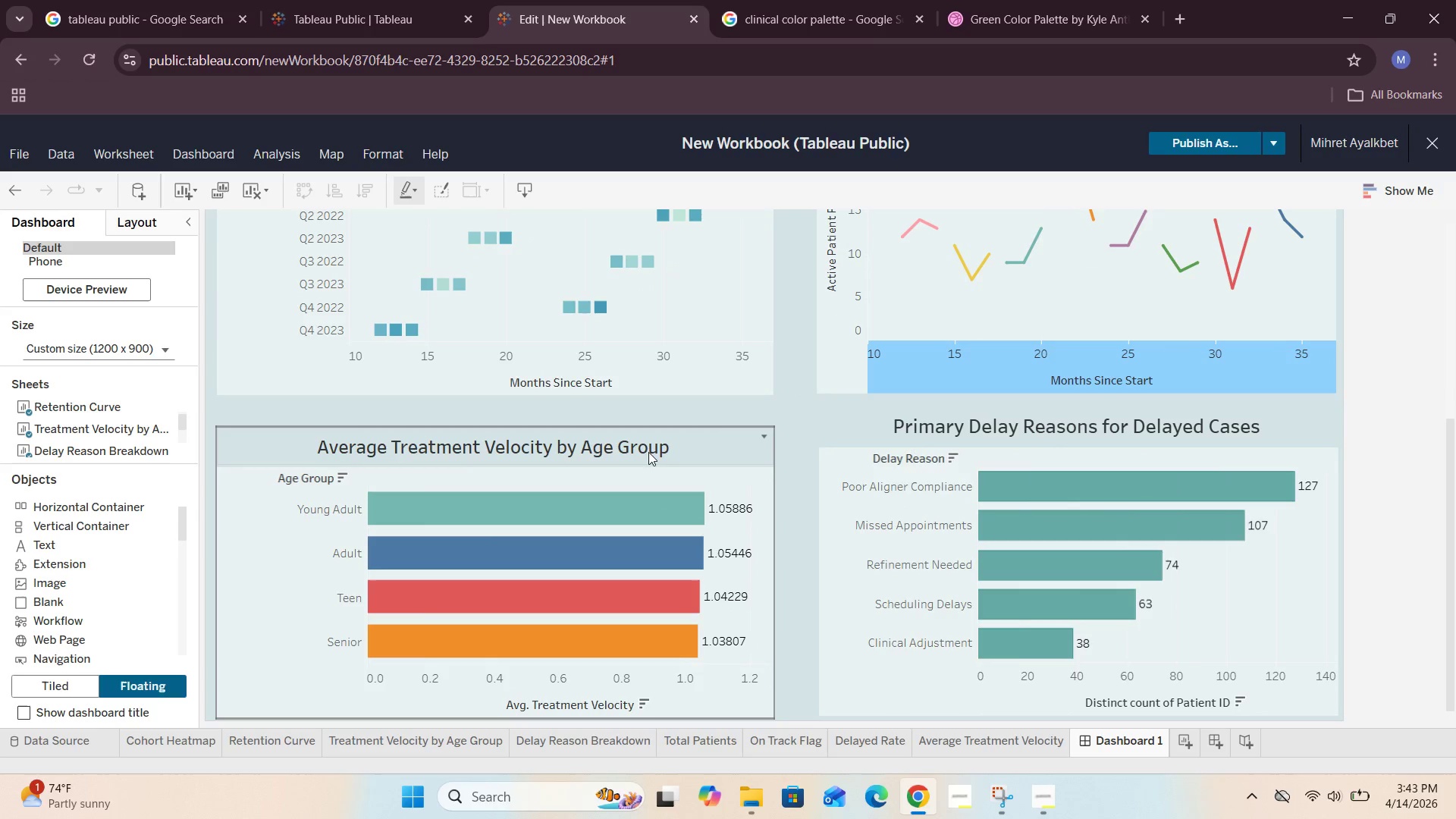 
scroll: coordinate [717, 453], scroll_direction: up, amount: 2.0
 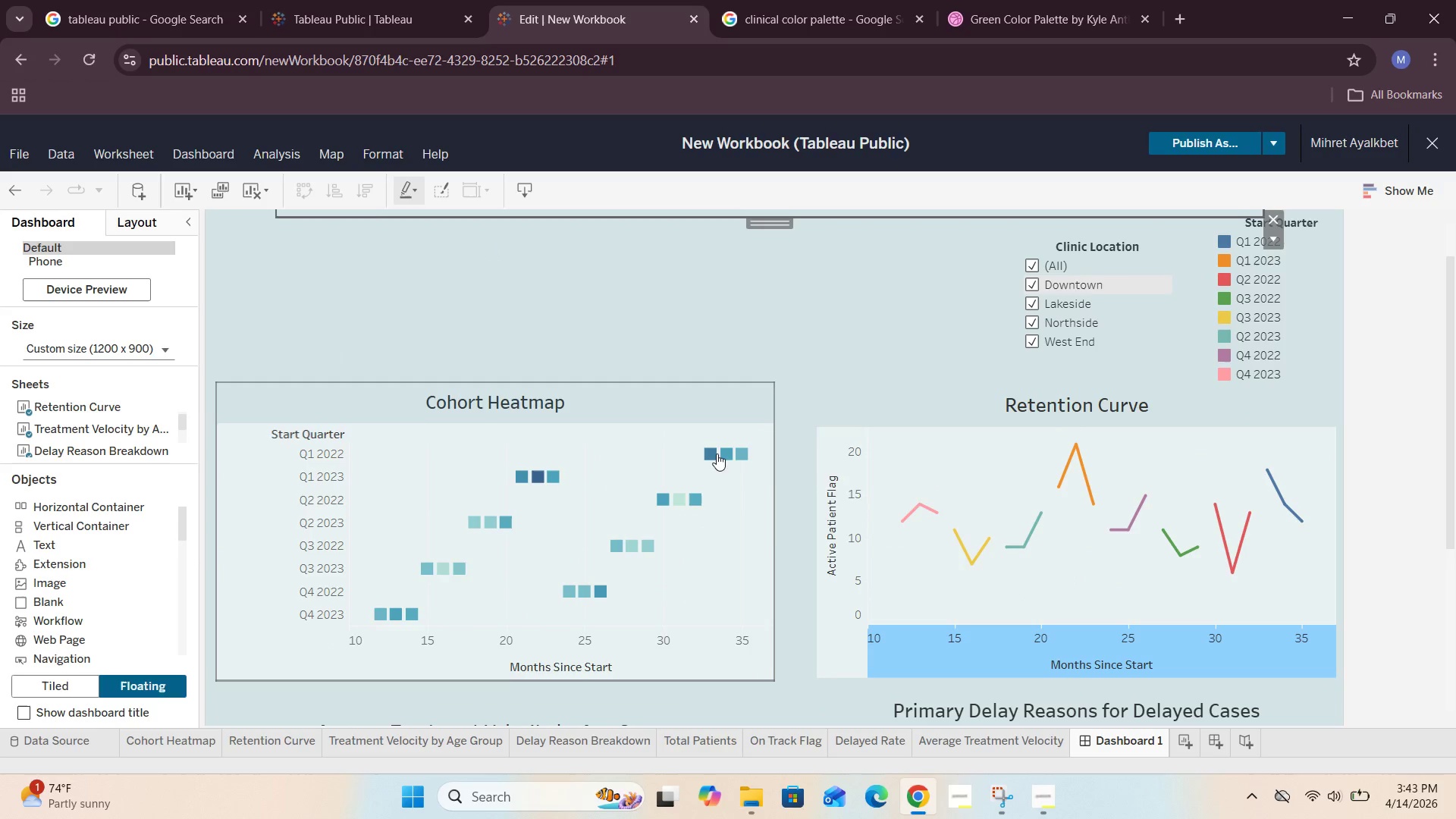 
scroll: coordinate [719, 465], scroll_direction: down, amount: 2.0
 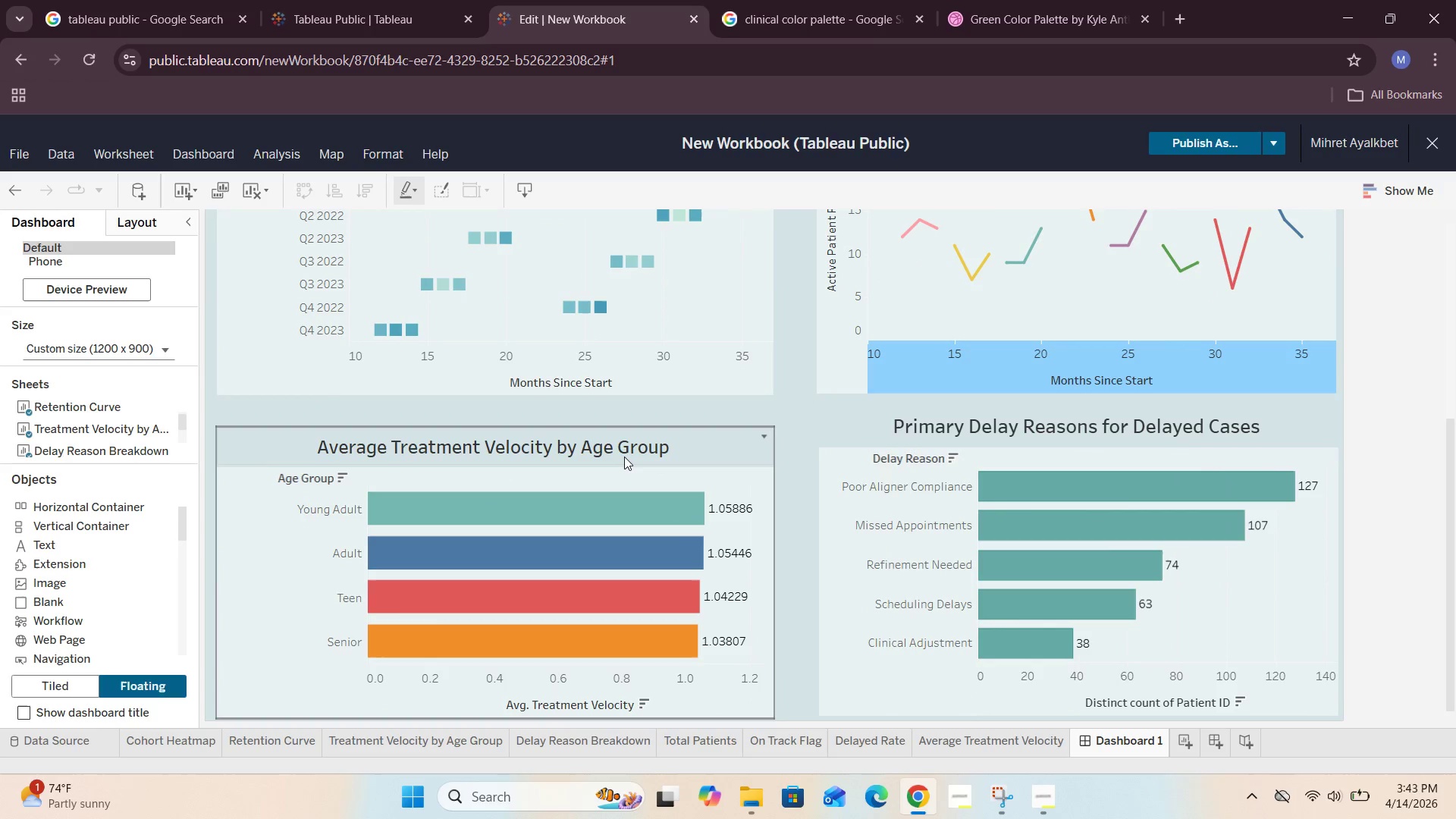 
double_click([624, 457])
 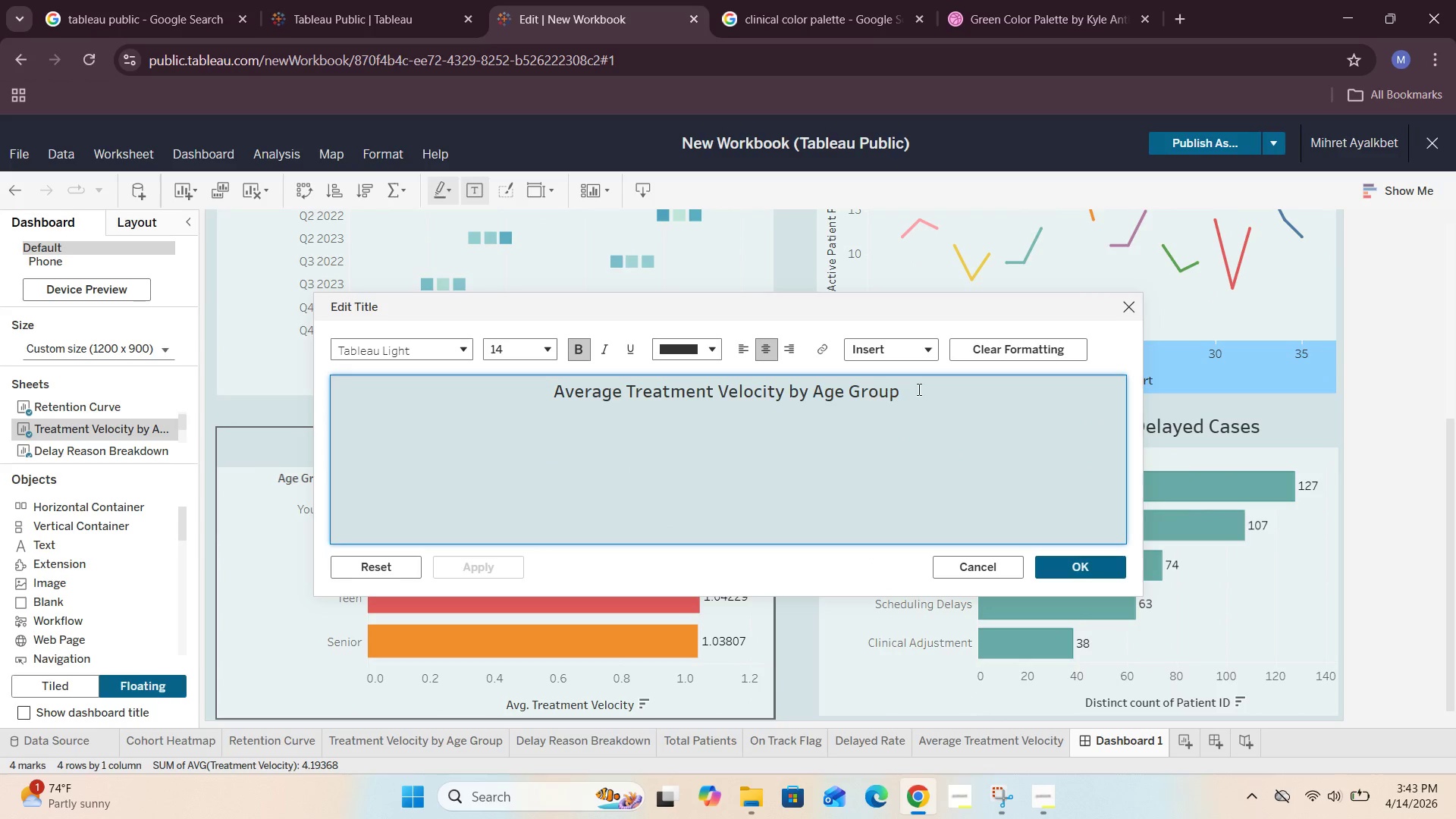 
left_click_drag(start_coordinate=[916, 394], to_coordinate=[498, 384])
 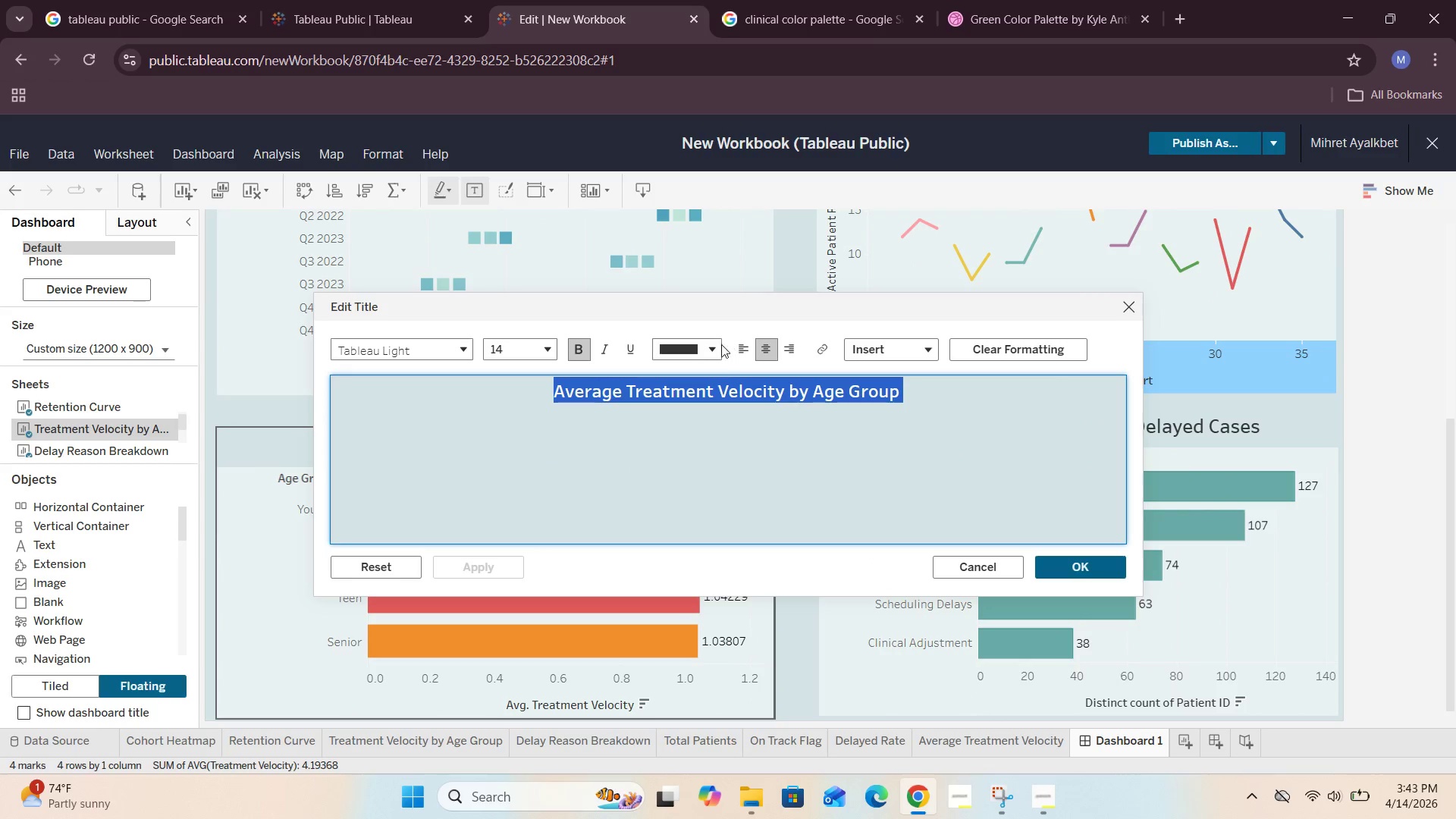 
left_click([716, 350])
 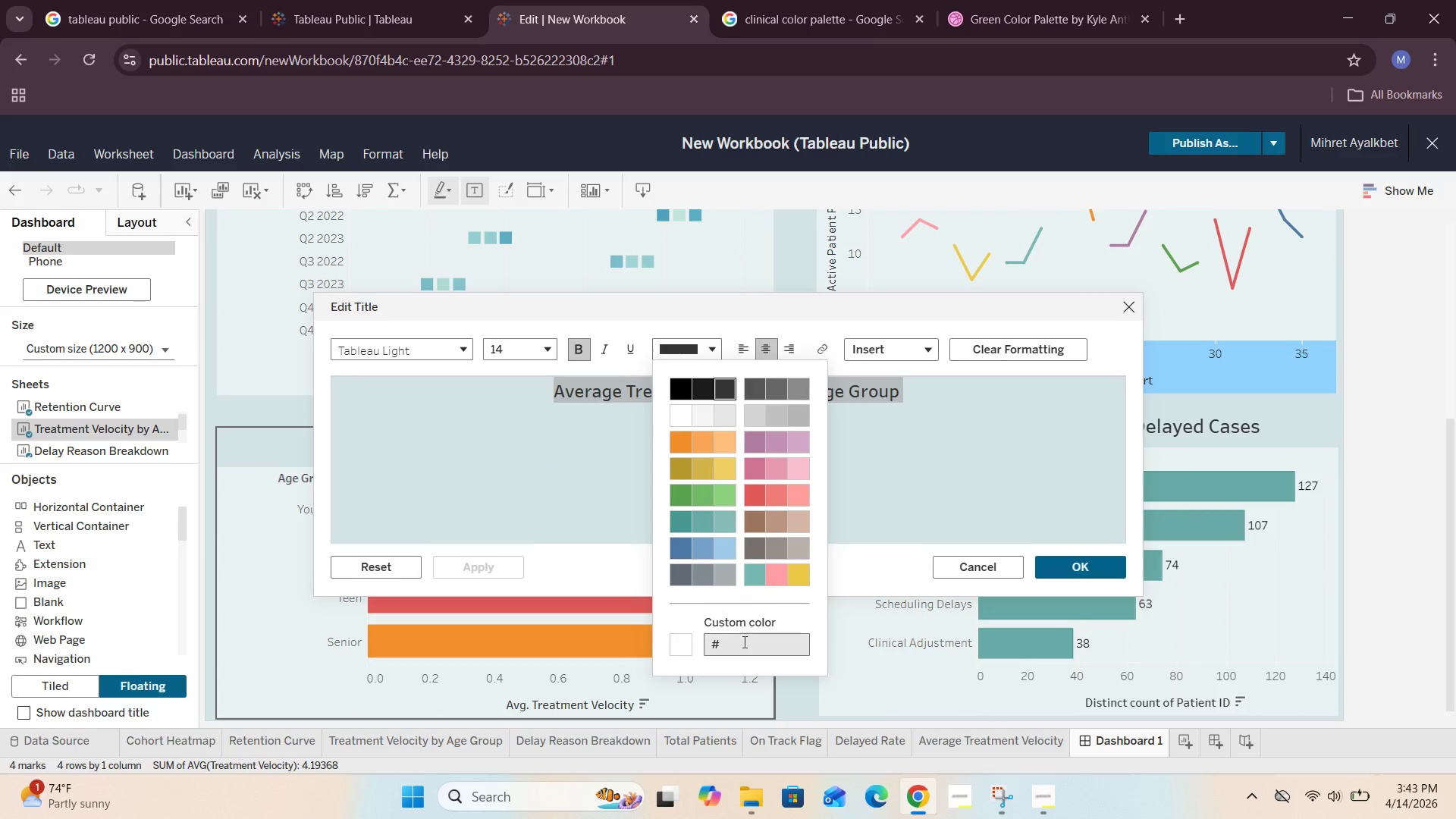 
left_click_drag(start_coordinate=[738, 647], to_coordinate=[685, 641])
 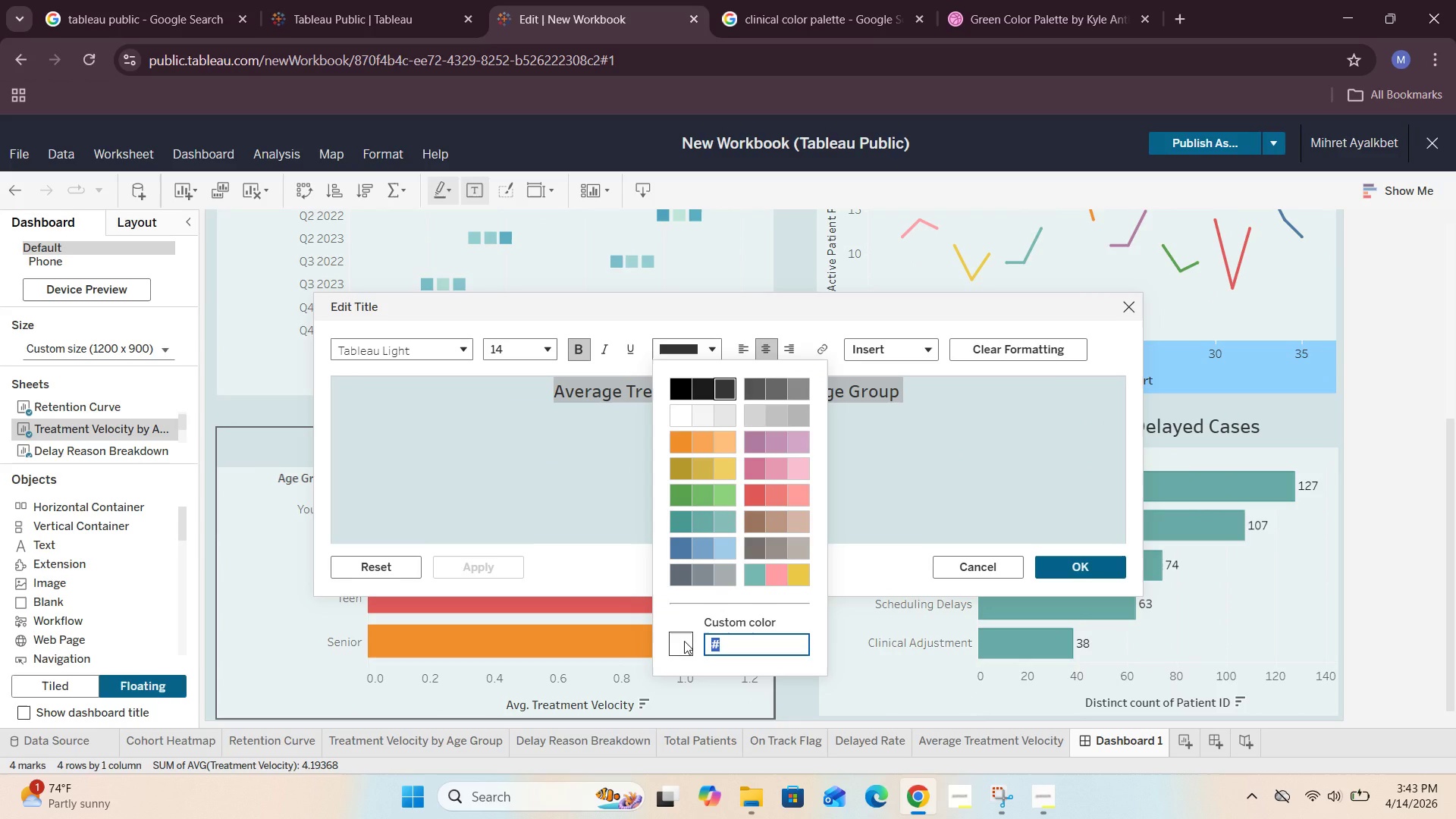 
key(Control+V)
 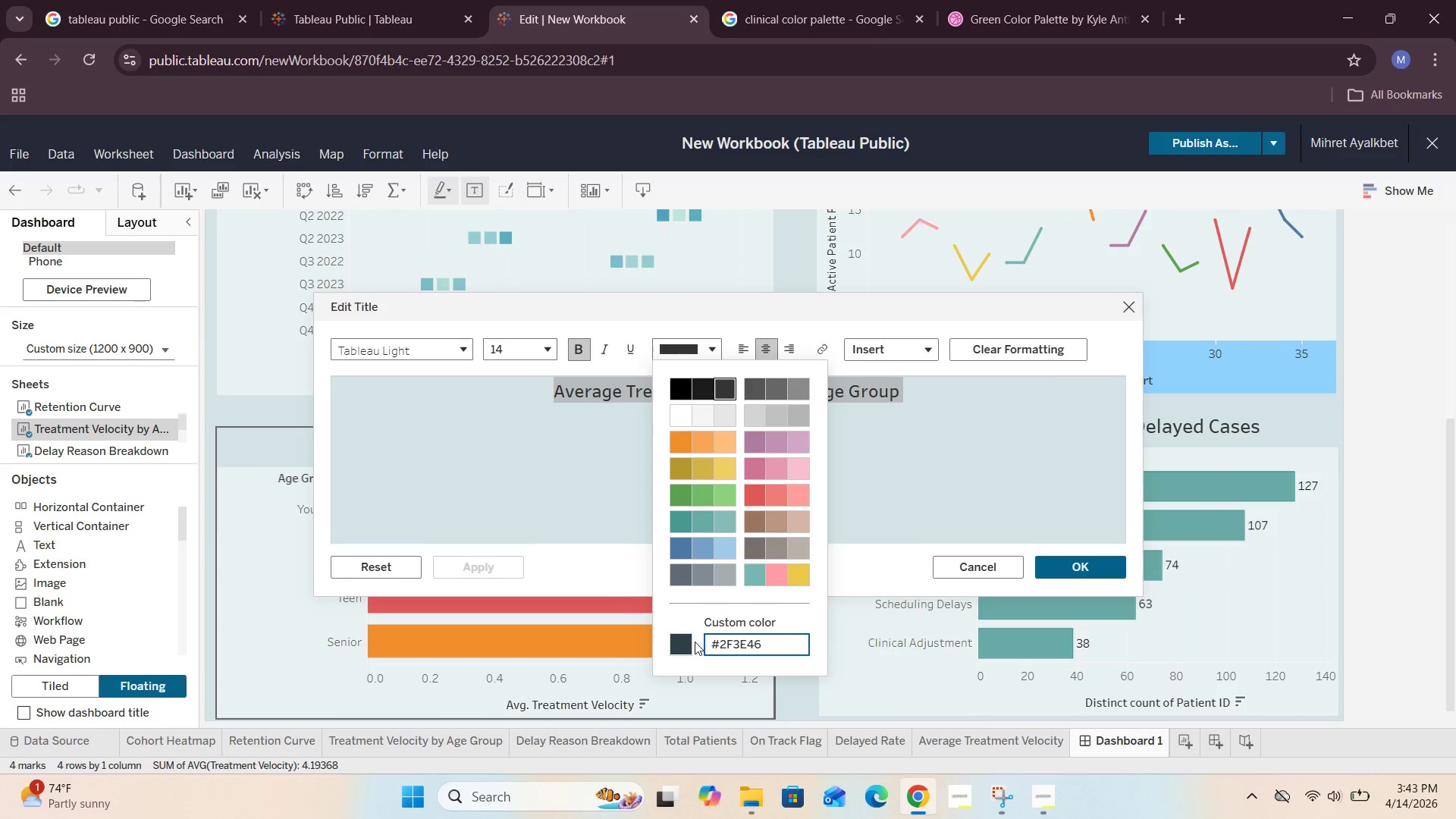 
left_click([683, 642])
 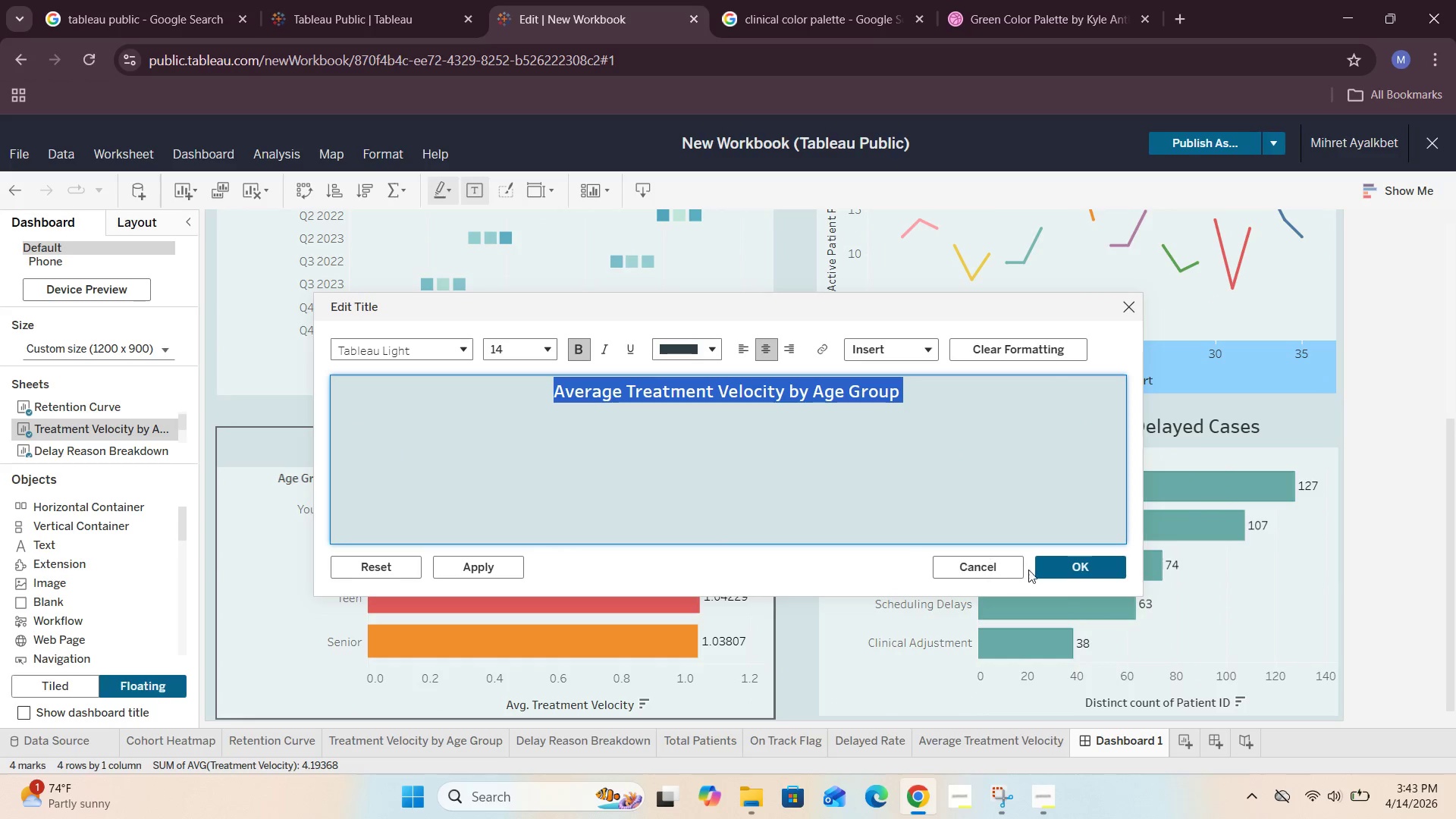 
left_click([1063, 563])
 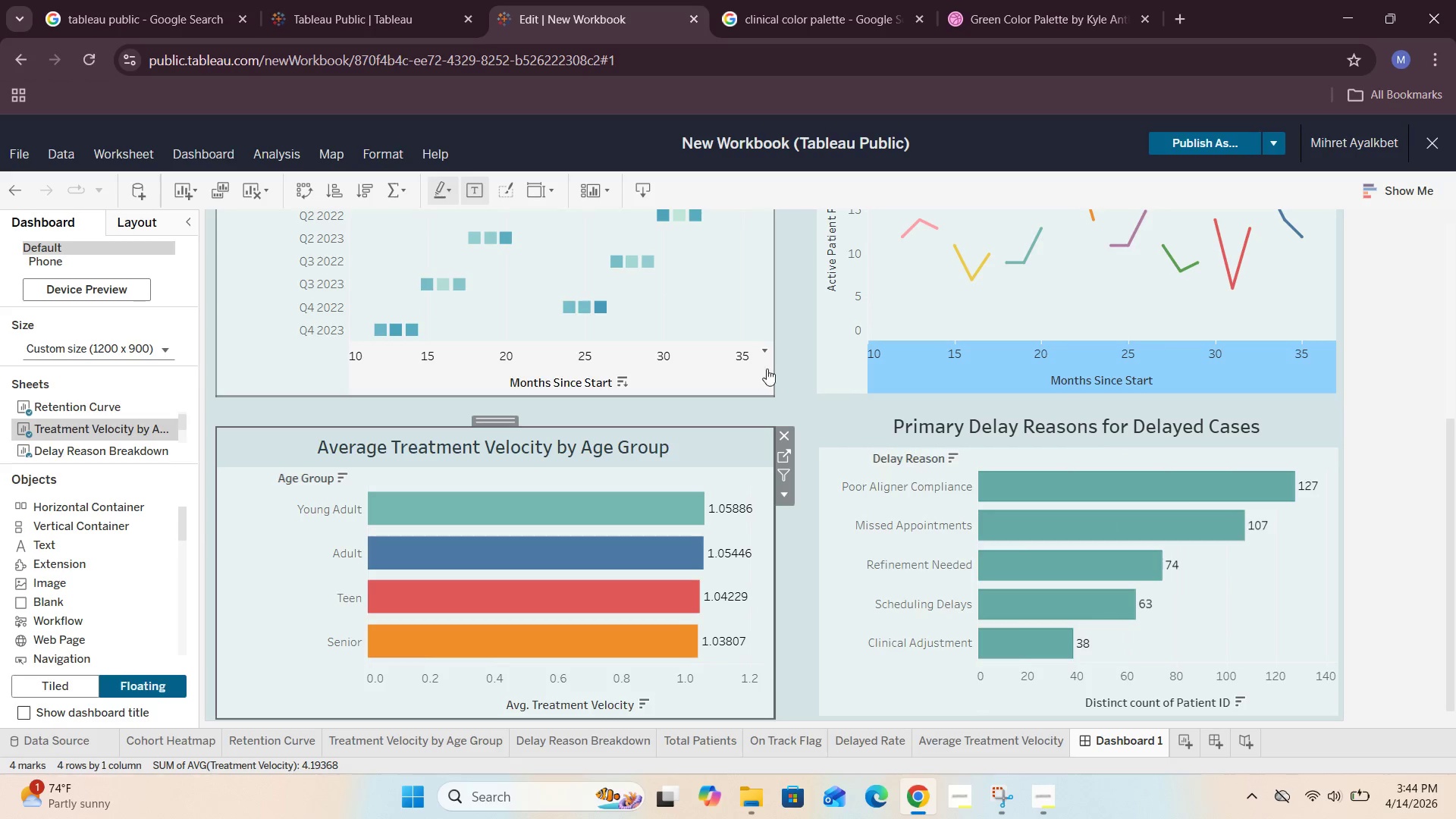 
left_click([793, 387])
 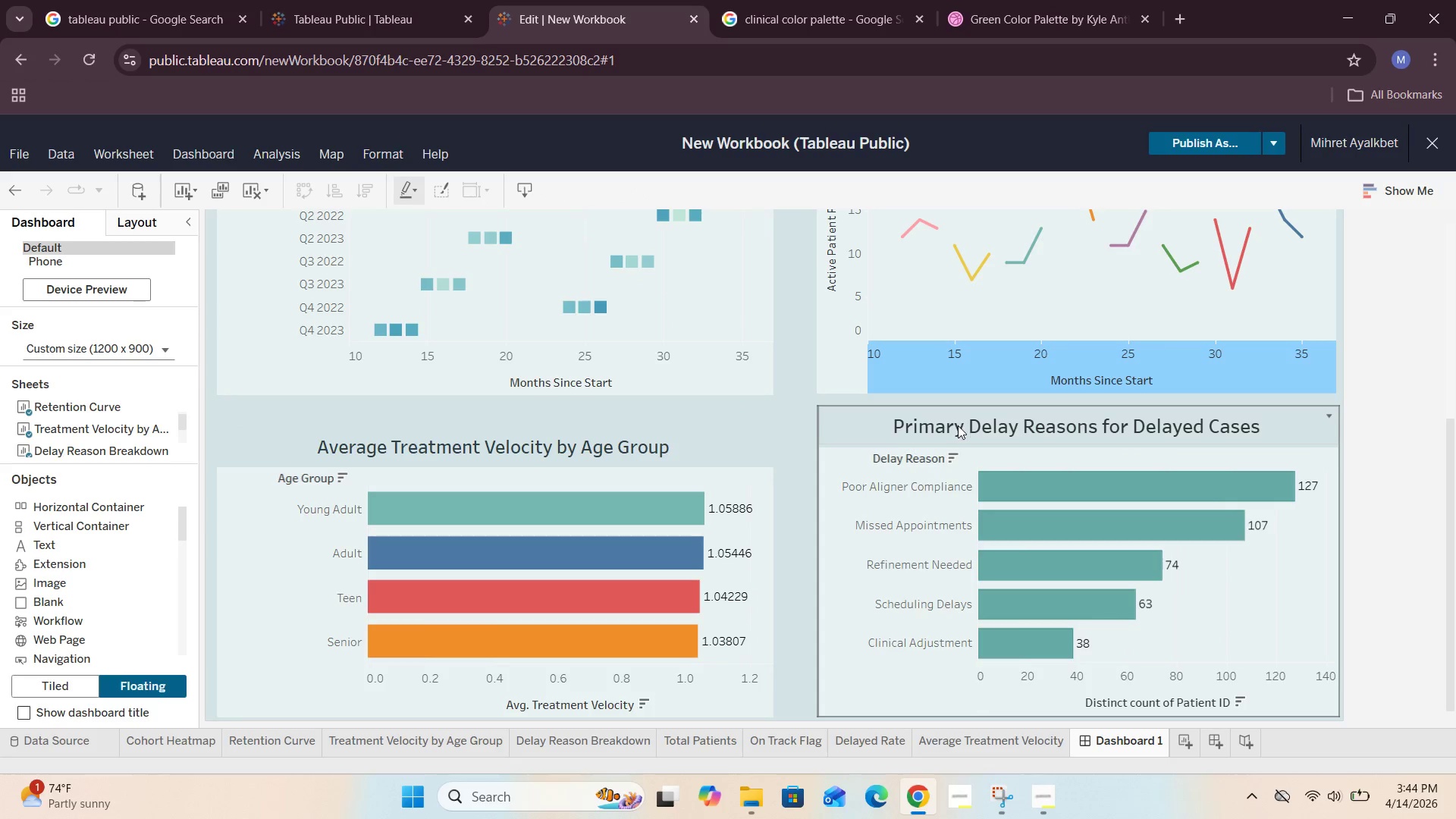 
left_click([955, 430])
 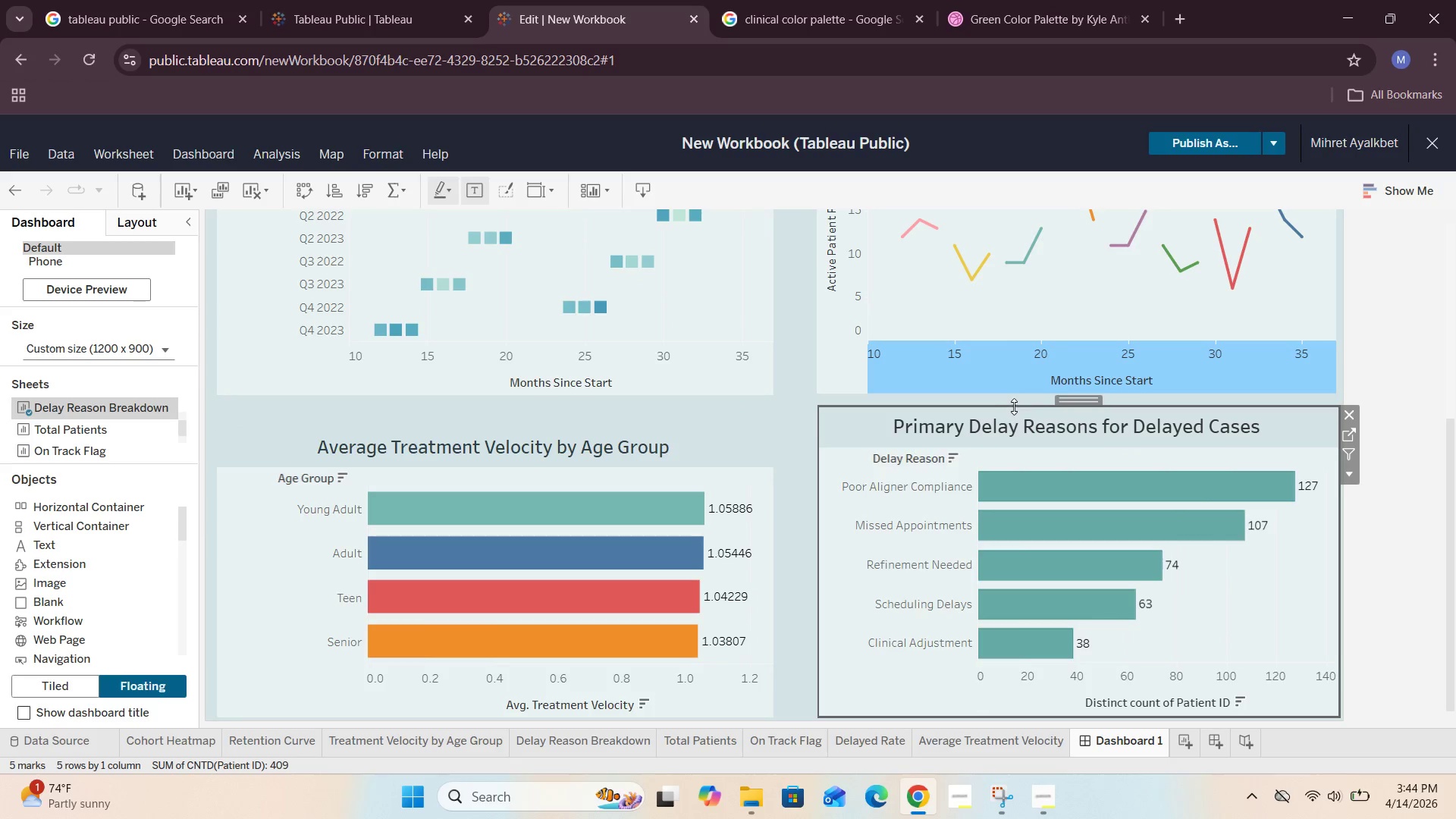 
left_click_drag(start_coordinate=[1014, 406], to_coordinate=[1013, 416])
 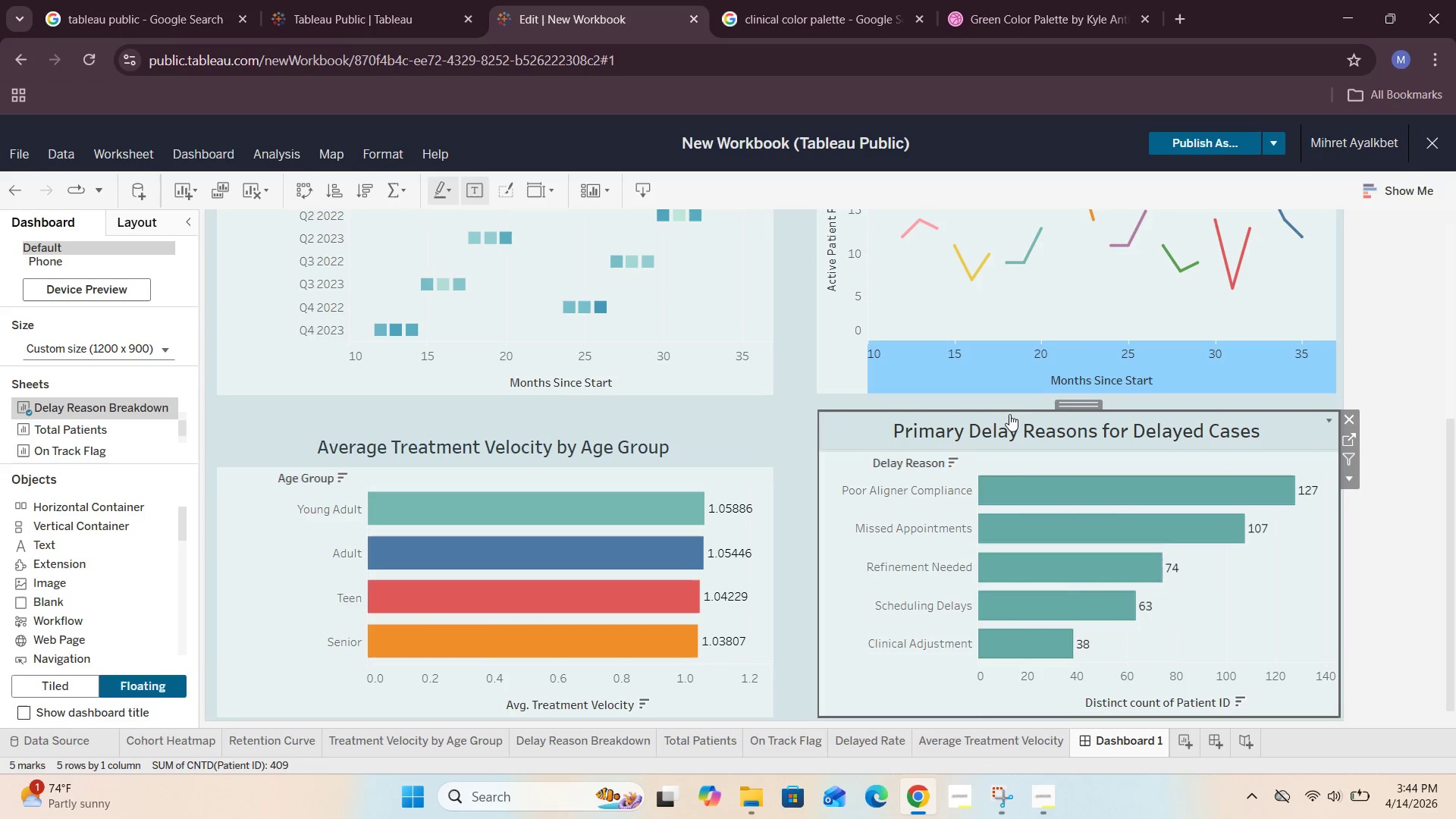 
left_click_drag(start_coordinate=[1014, 410], to_coordinate=[1013, 430])
 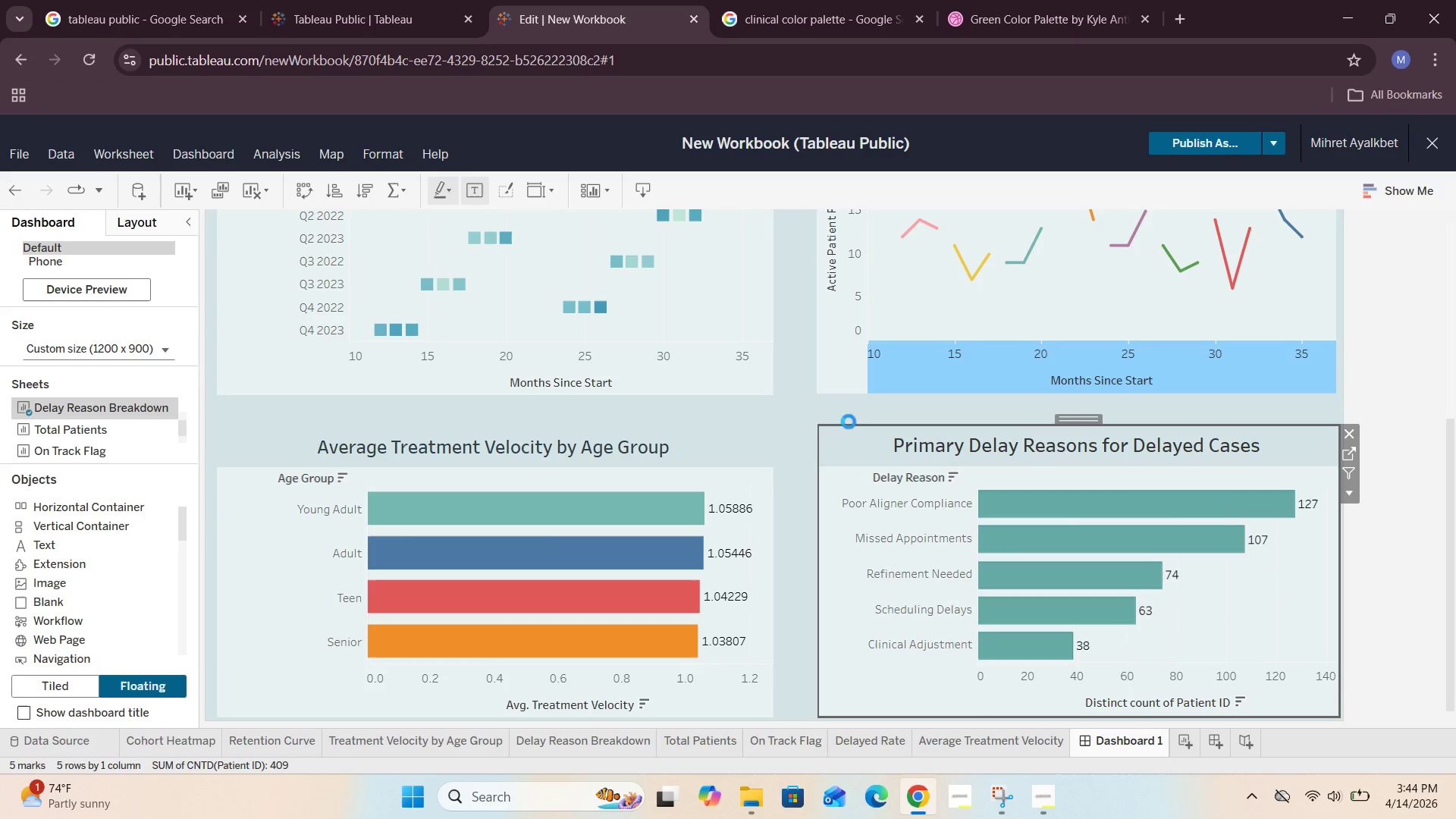 
left_click([787, 412])
 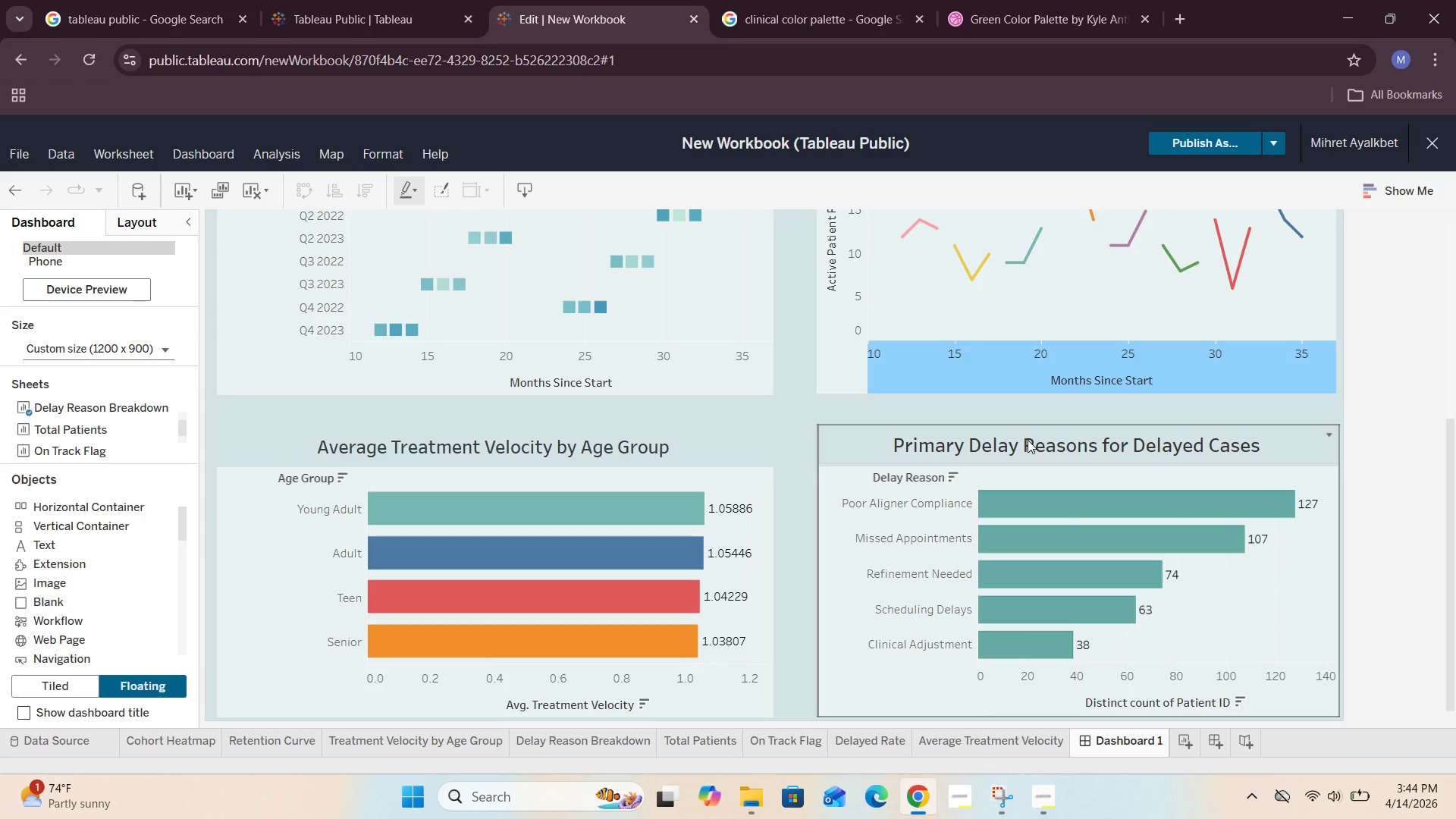 
double_click([1028, 441])
 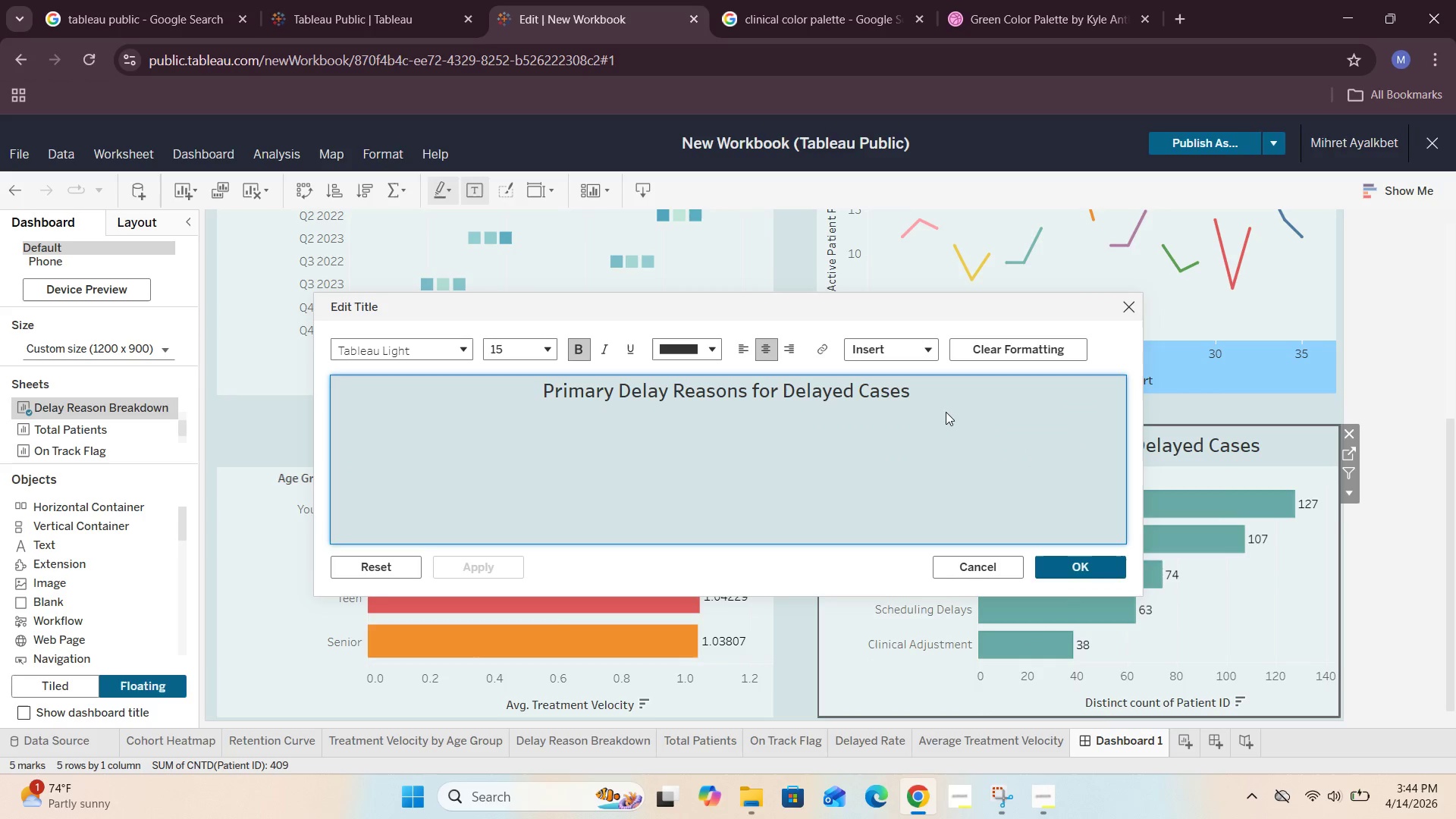 
left_click_drag(start_coordinate=[931, 391], to_coordinate=[444, 378])
 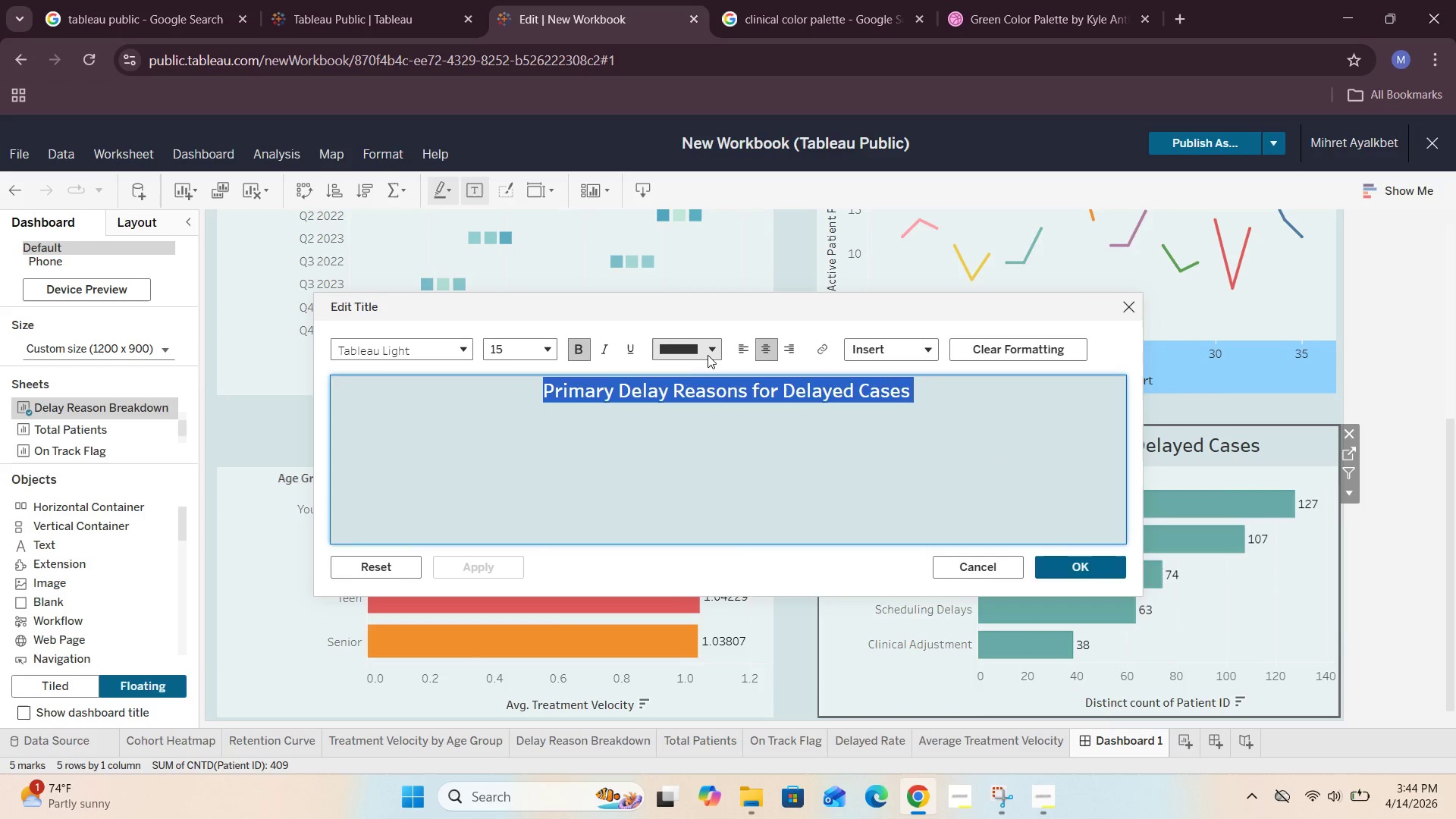 
left_click([709, 352])
 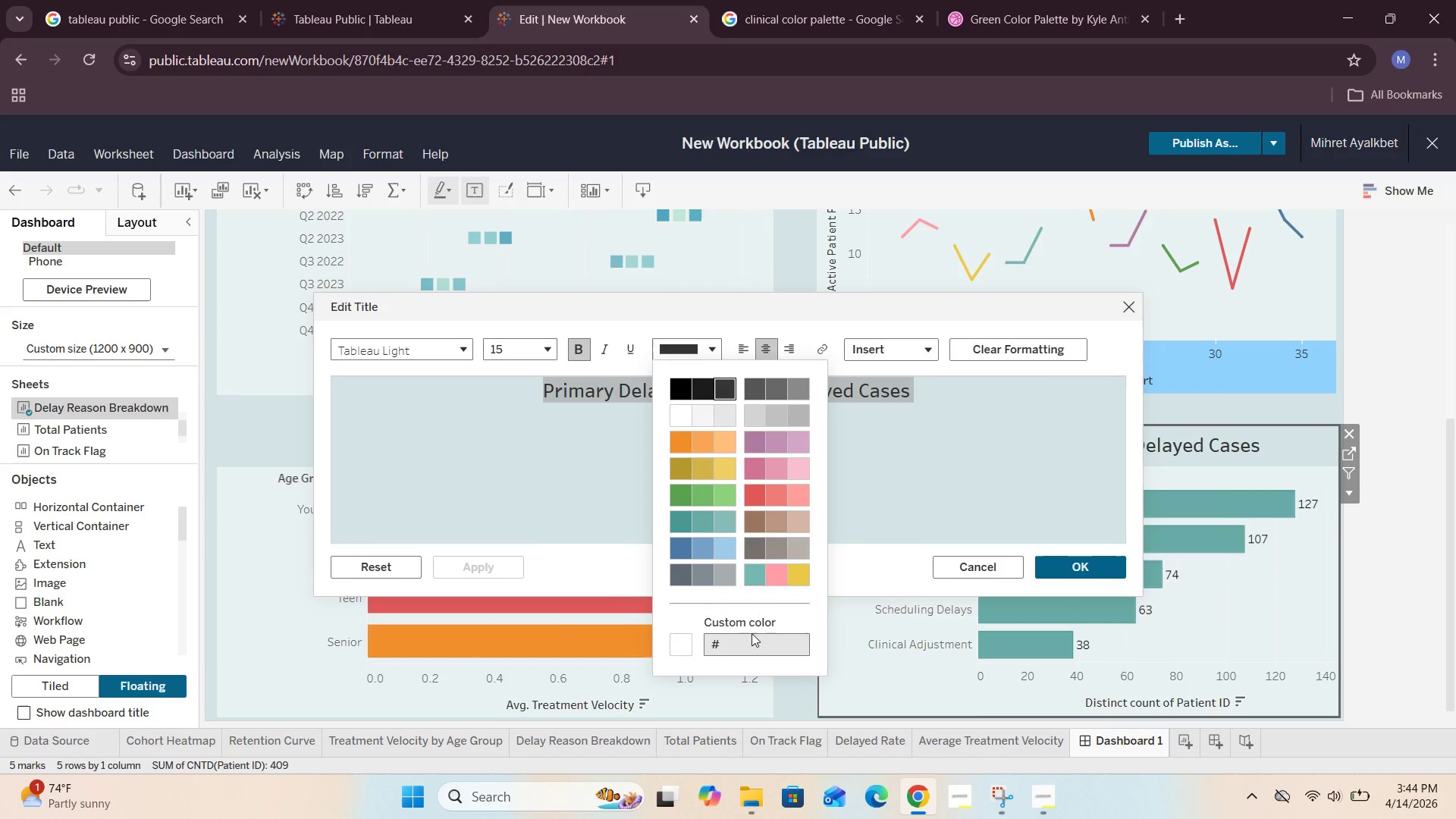 
left_click_drag(start_coordinate=[747, 637], to_coordinate=[698, 643])
 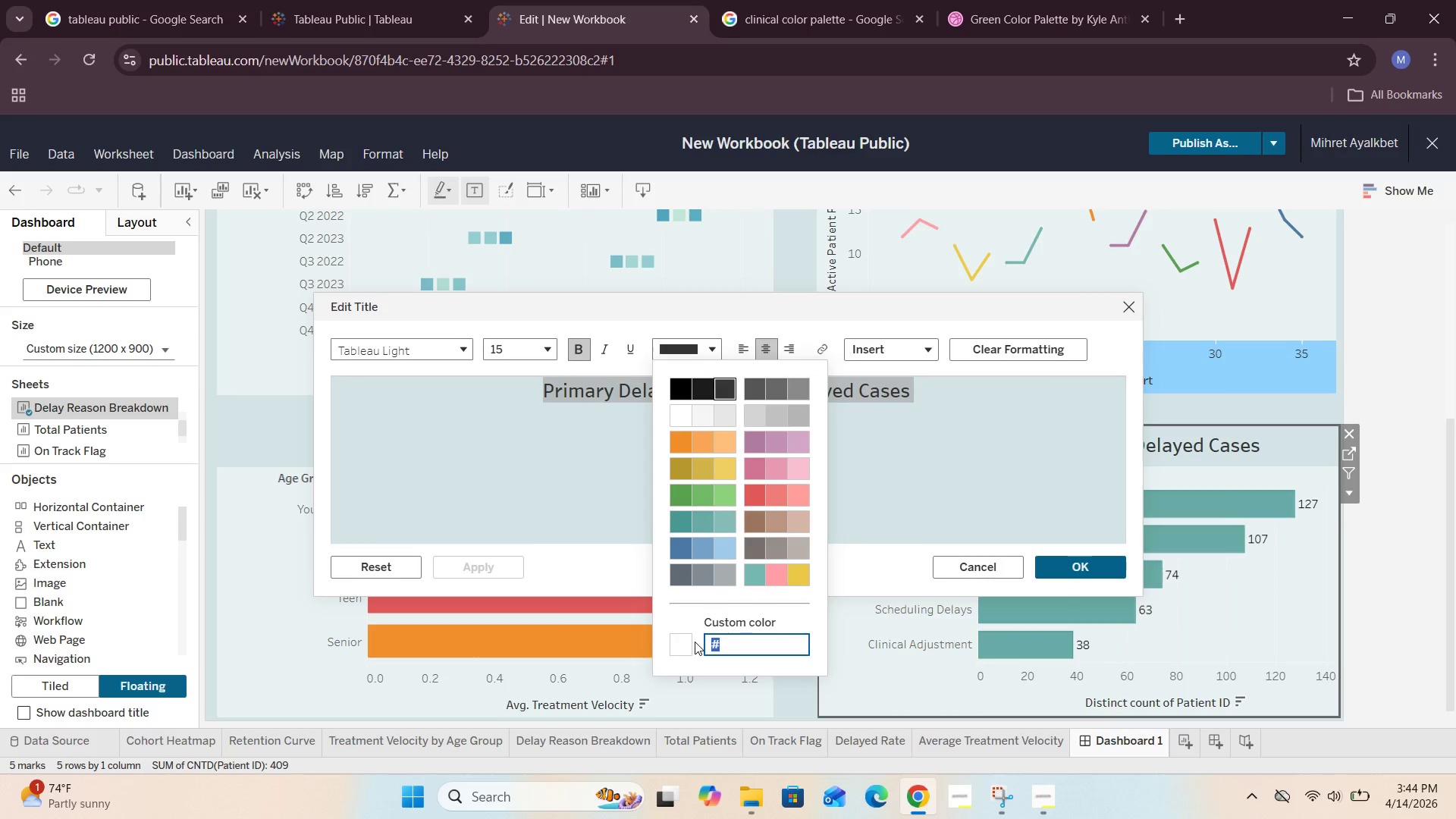 
key(Control+V)
 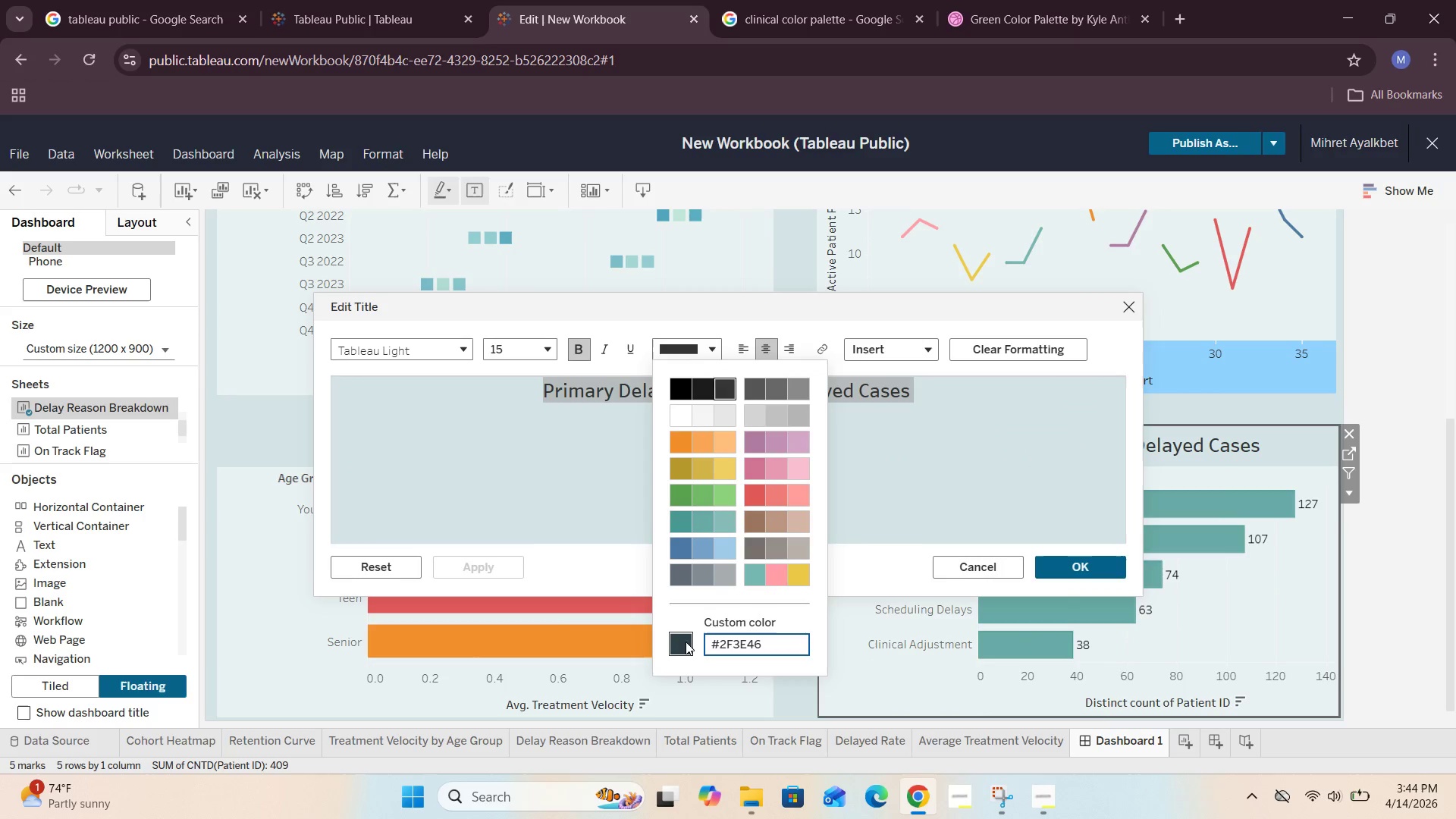 
left_click([686, 642])
 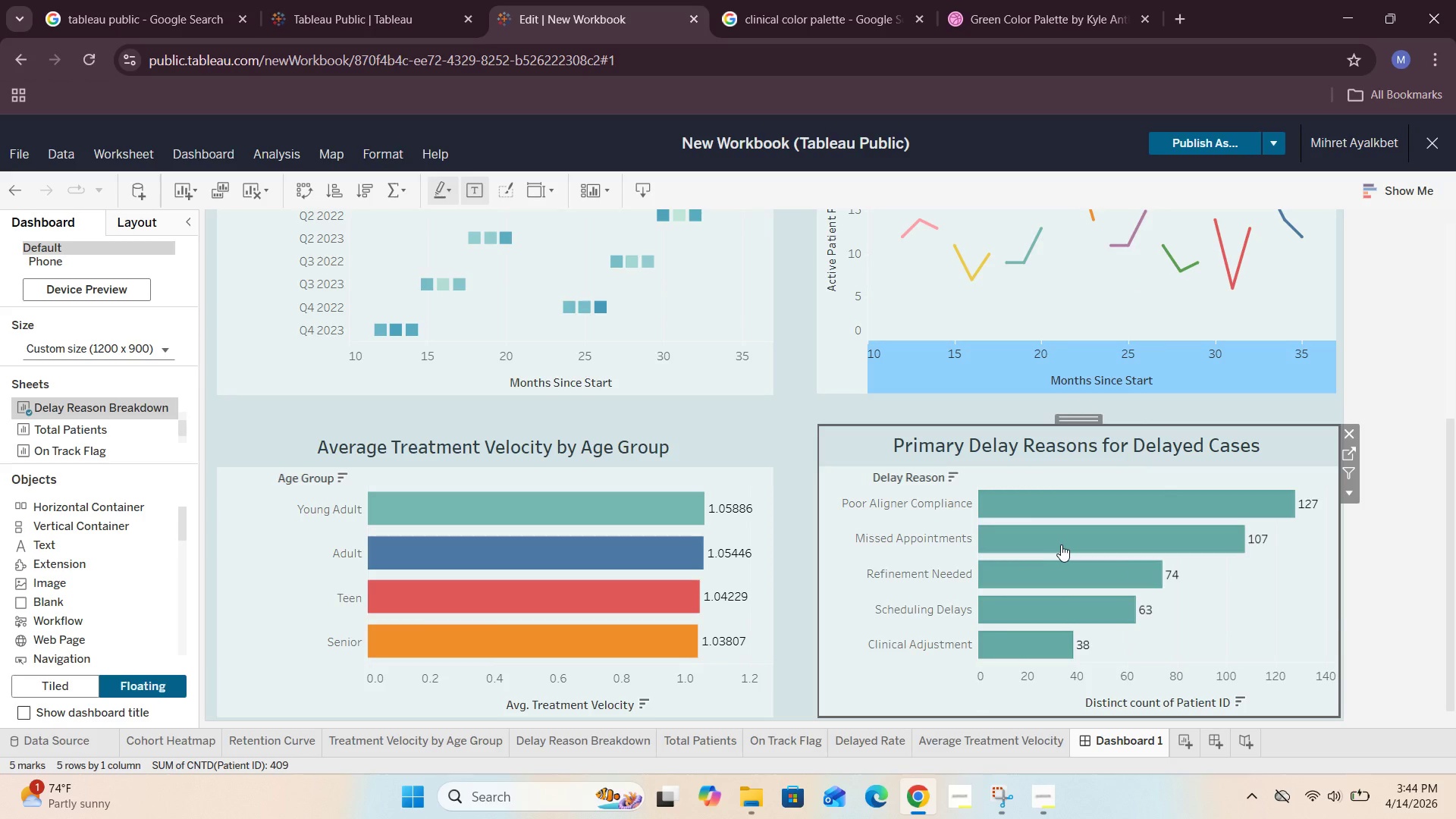 
left_click([800, 436])
 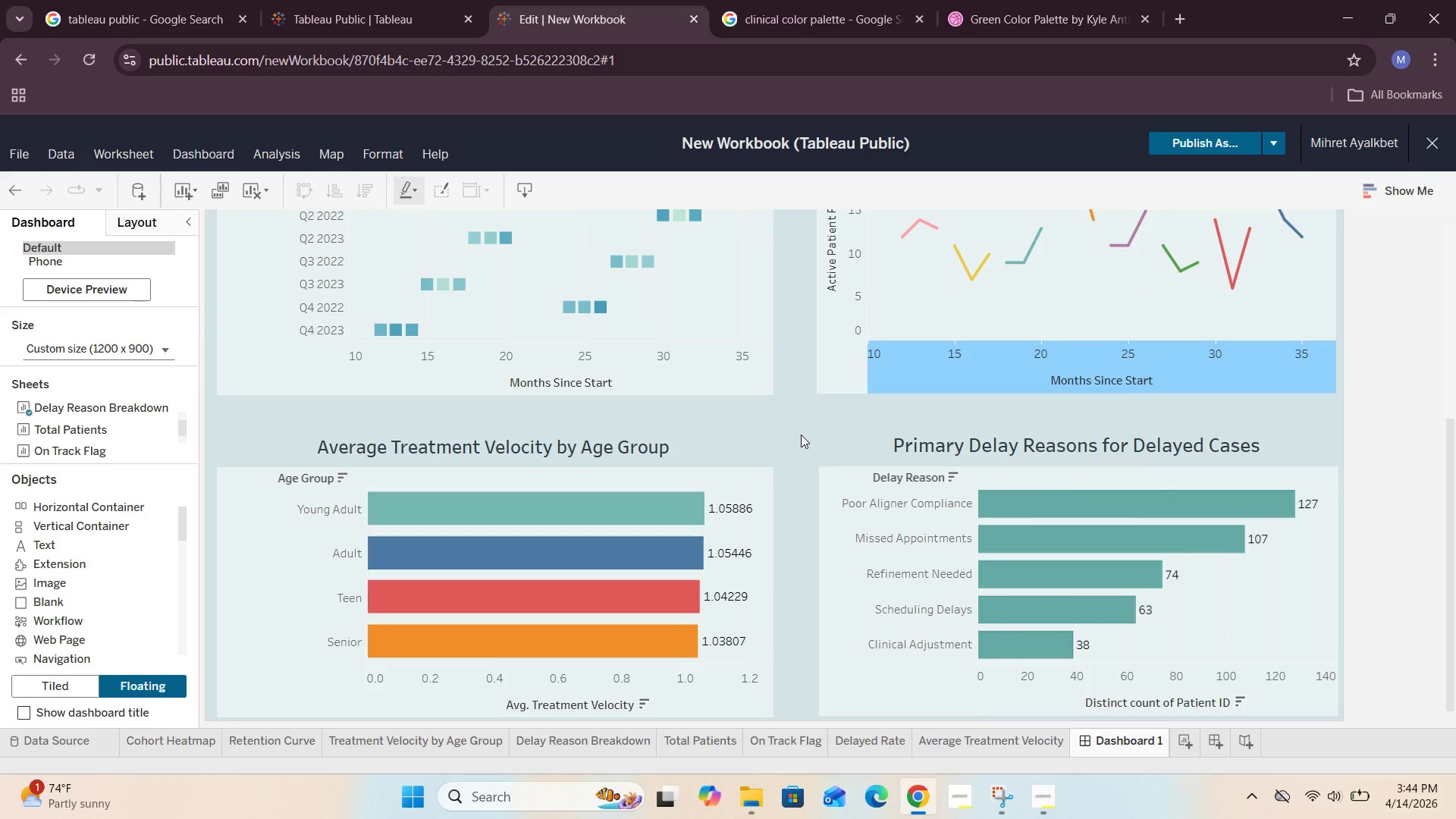 
scroll: coordinate [803, 436], scroll_direction: down, amount: 5.0
 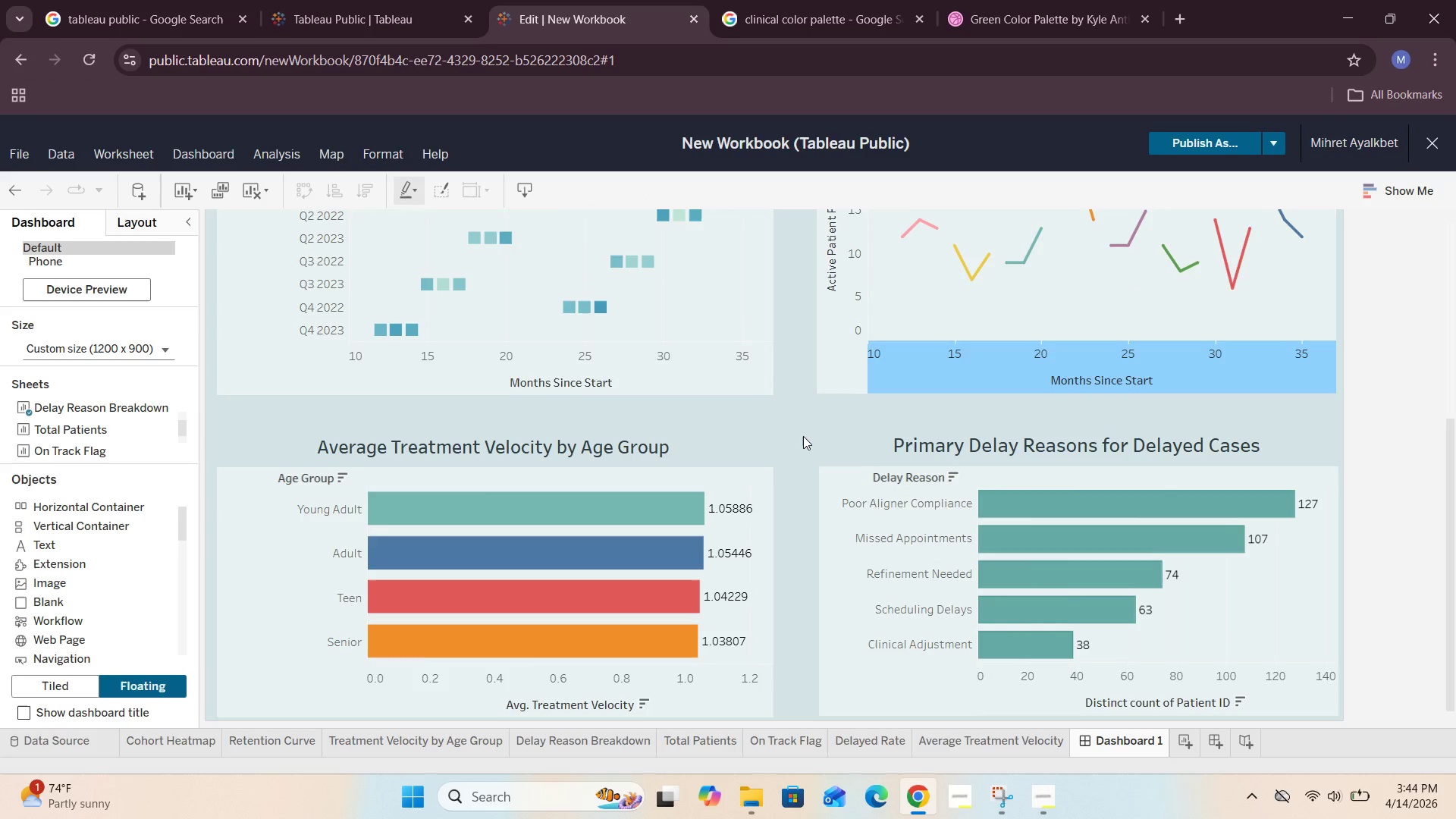 
scroll: coordinate [803, 436], scroll_direction: up, amount: 4.0
 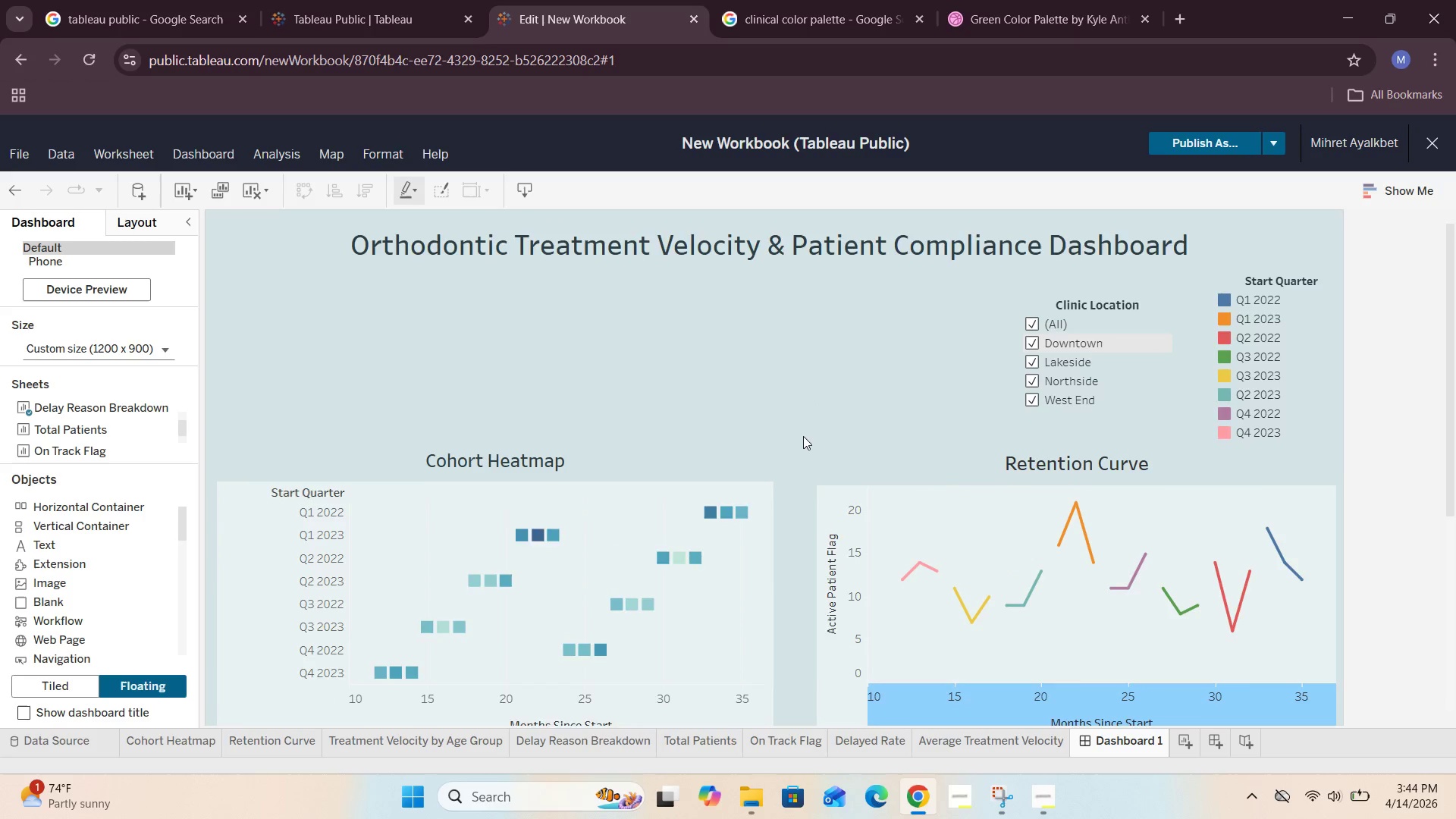 
scroll: coordinate [803, 436], scroll_direction: down, amount: 4.0
 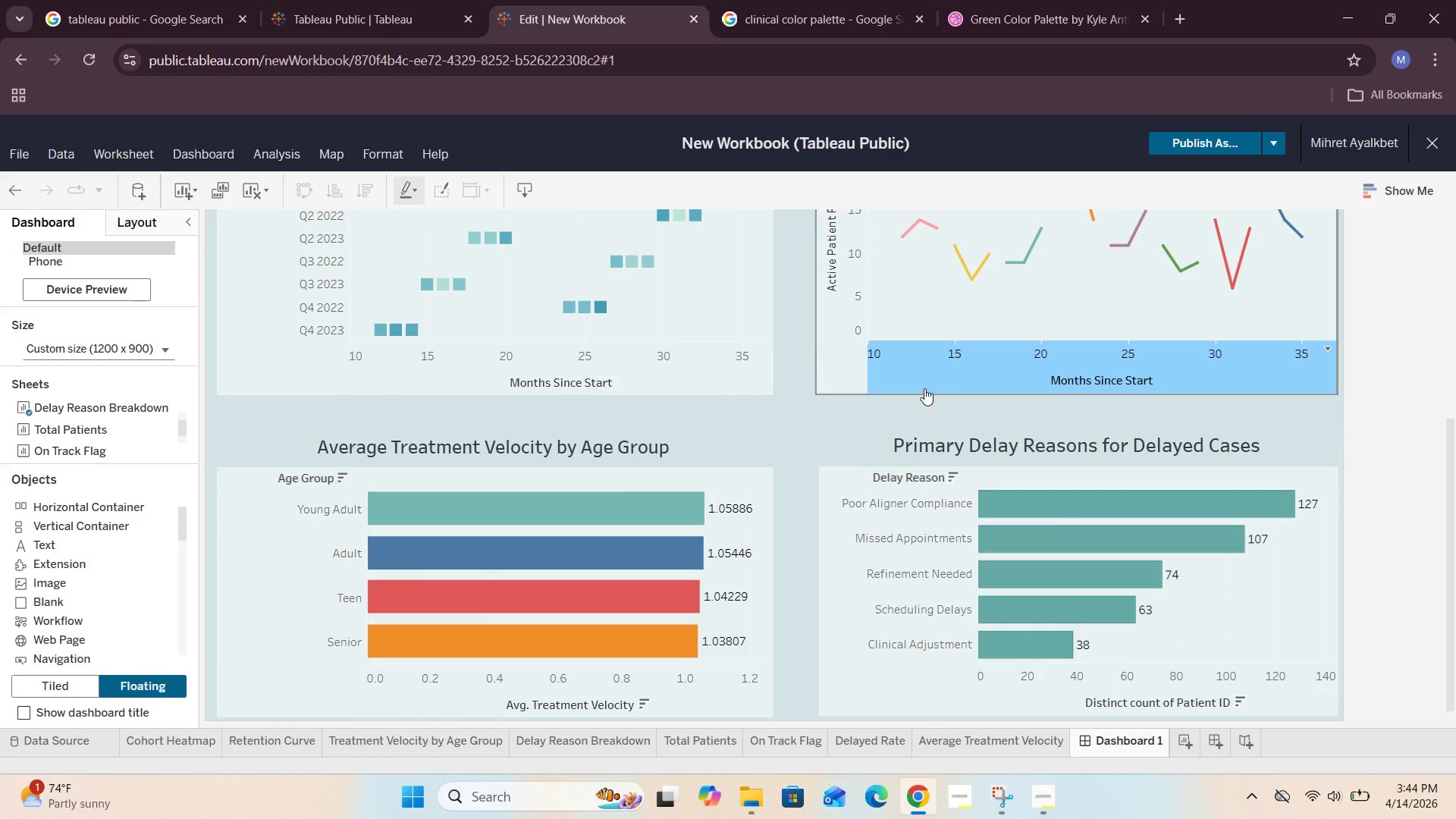 
left_click([937, 378])
 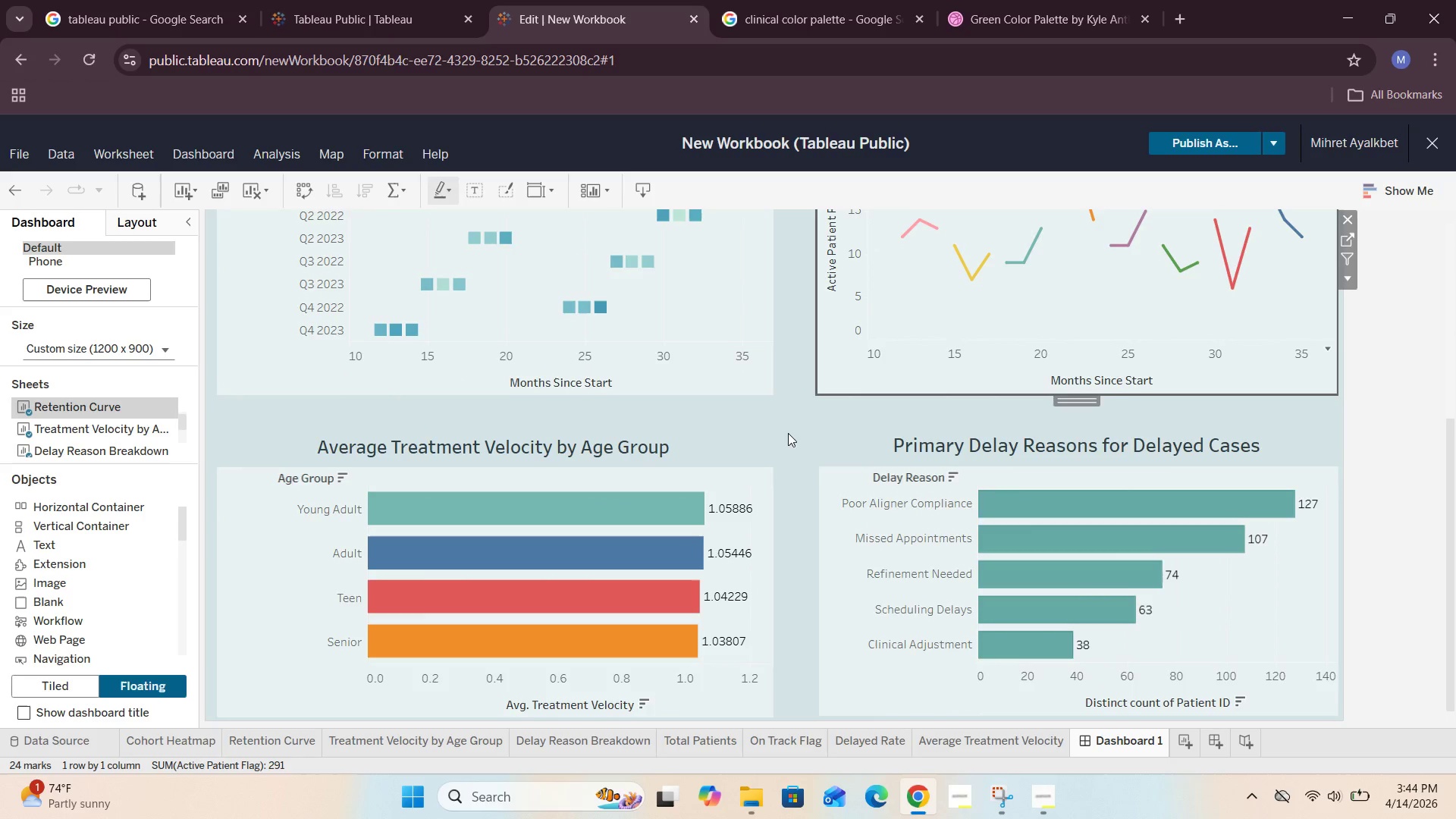 
scroll: coordinate [786, 435], scroll_direction: up, amount: 2.0
 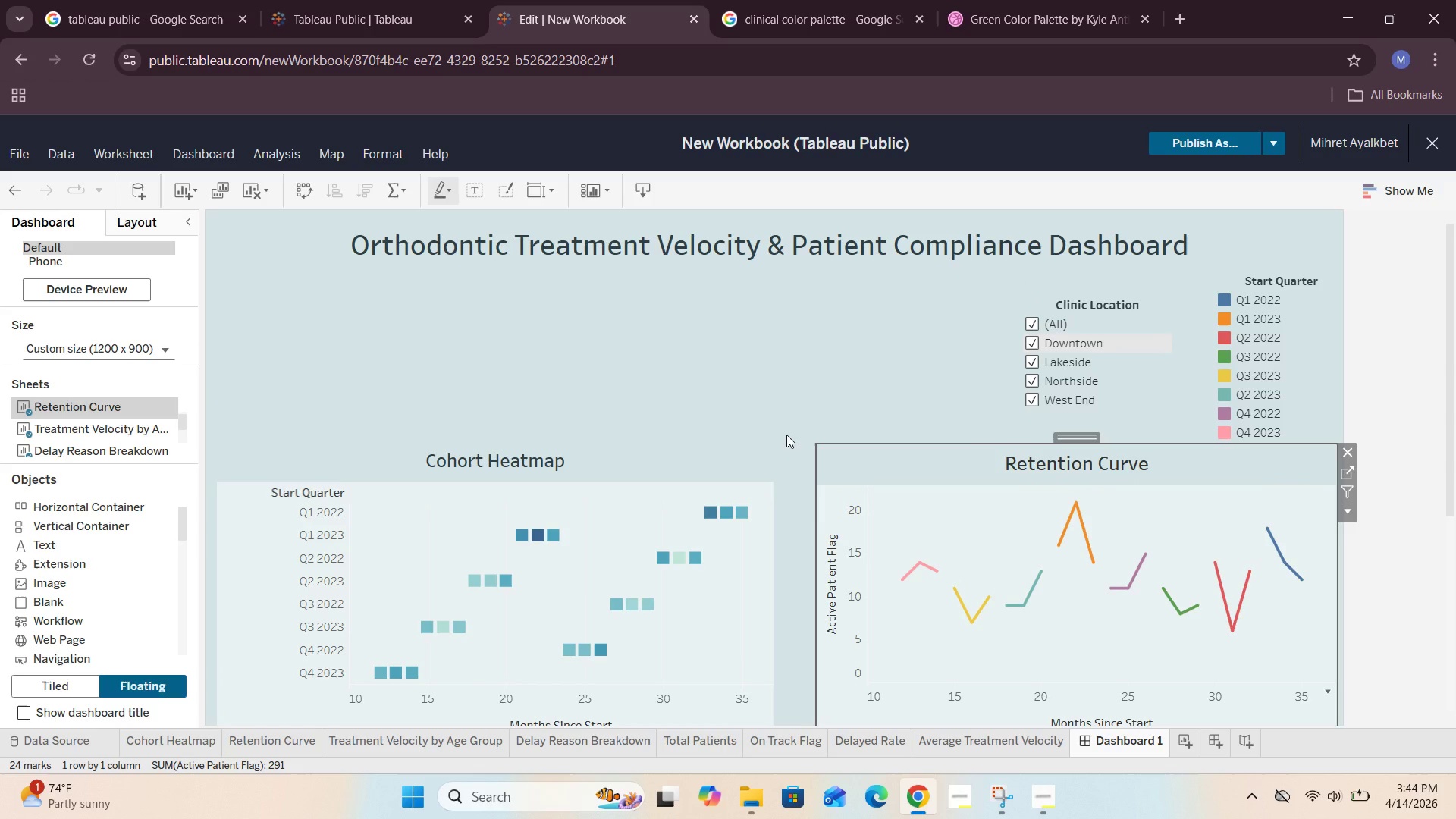 
left_click([758, 406])
 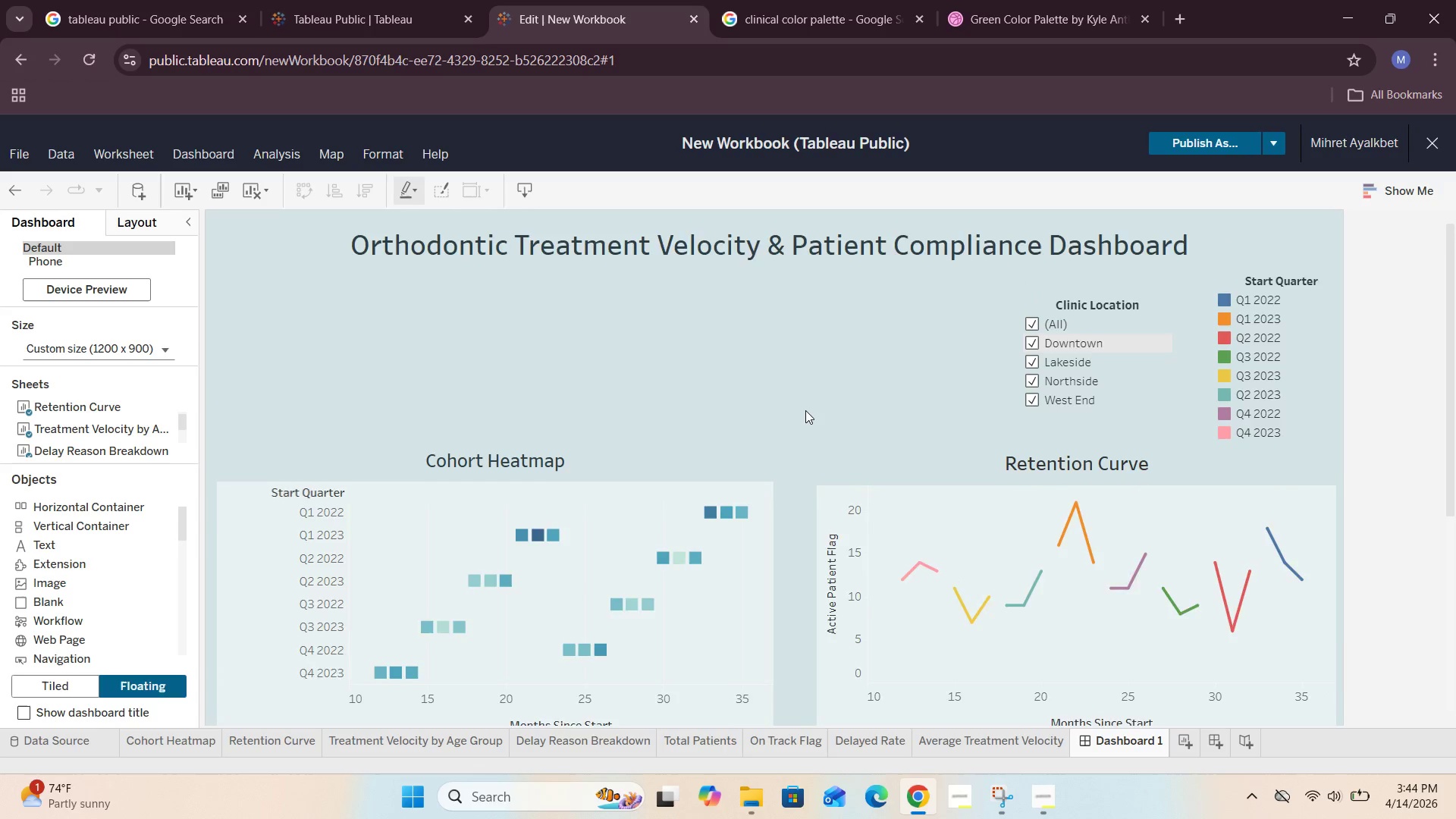 
scroll: coordinate [805, 410], scroll_direction: down, amount: 4.0
 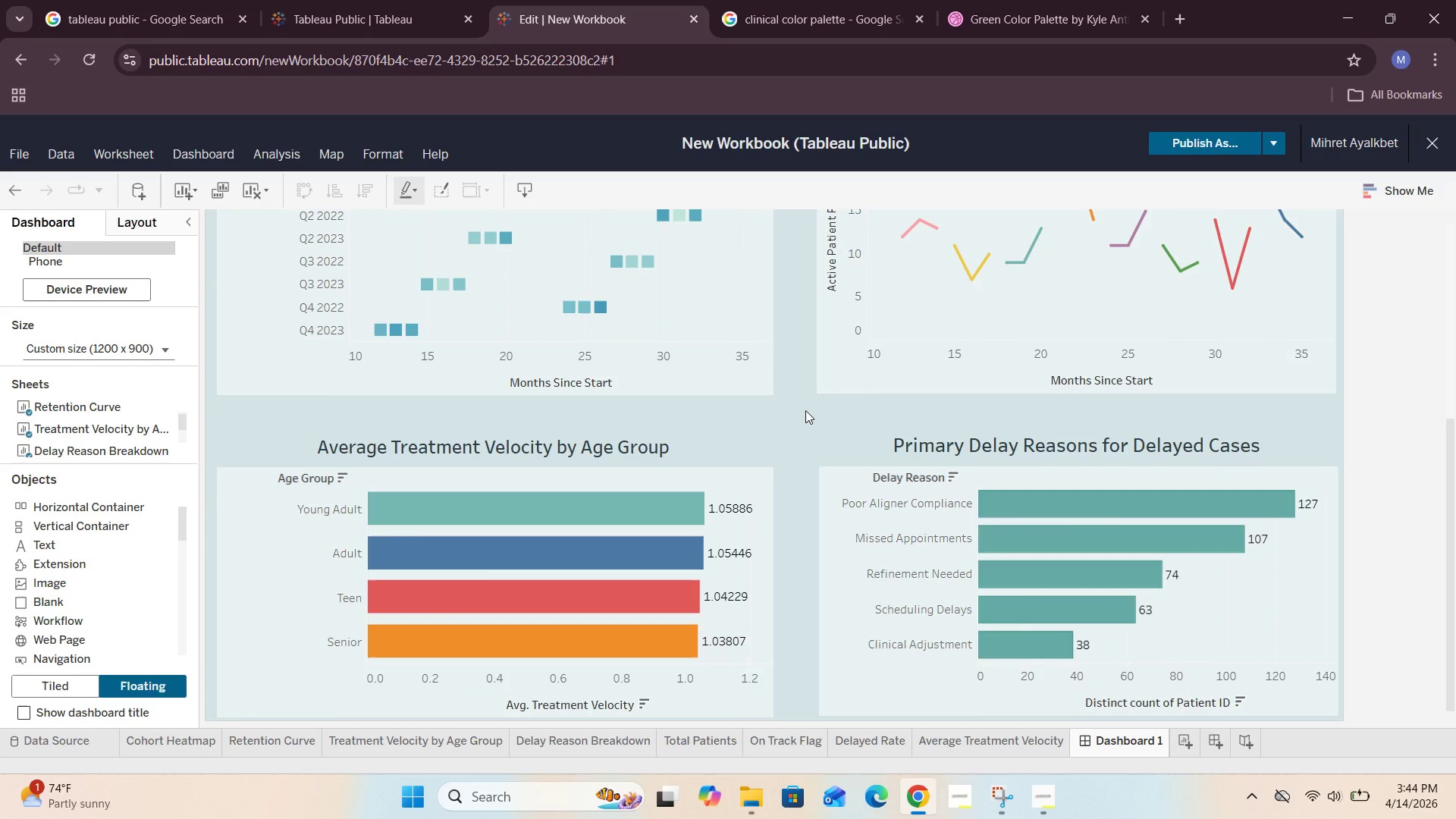 
scroll: coordinate [805, 410], scroll_direction: up, amount: 4.0
 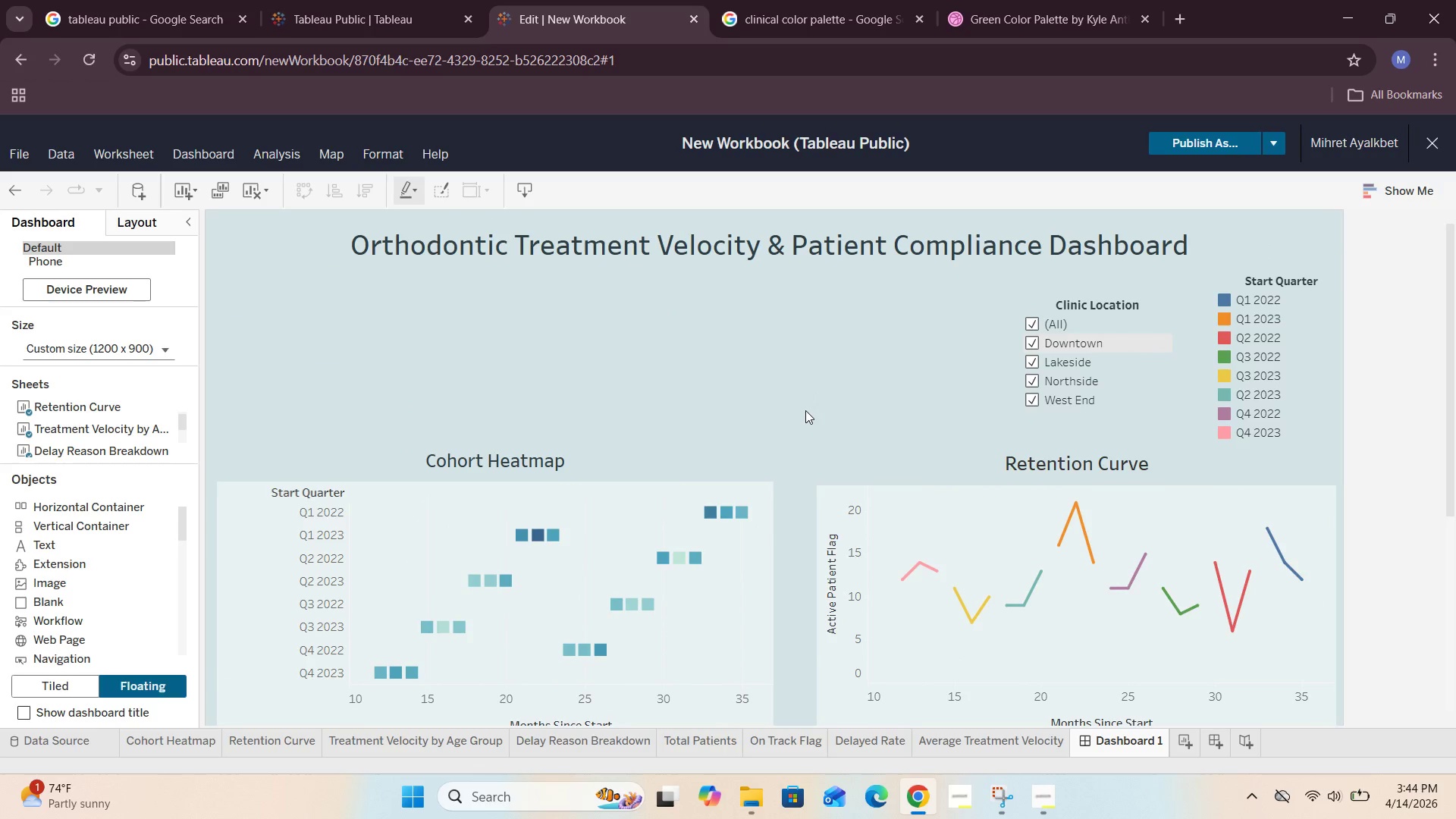 
scroll: coordinate [805, 410], scroll_direction: down, amount: 4.0
 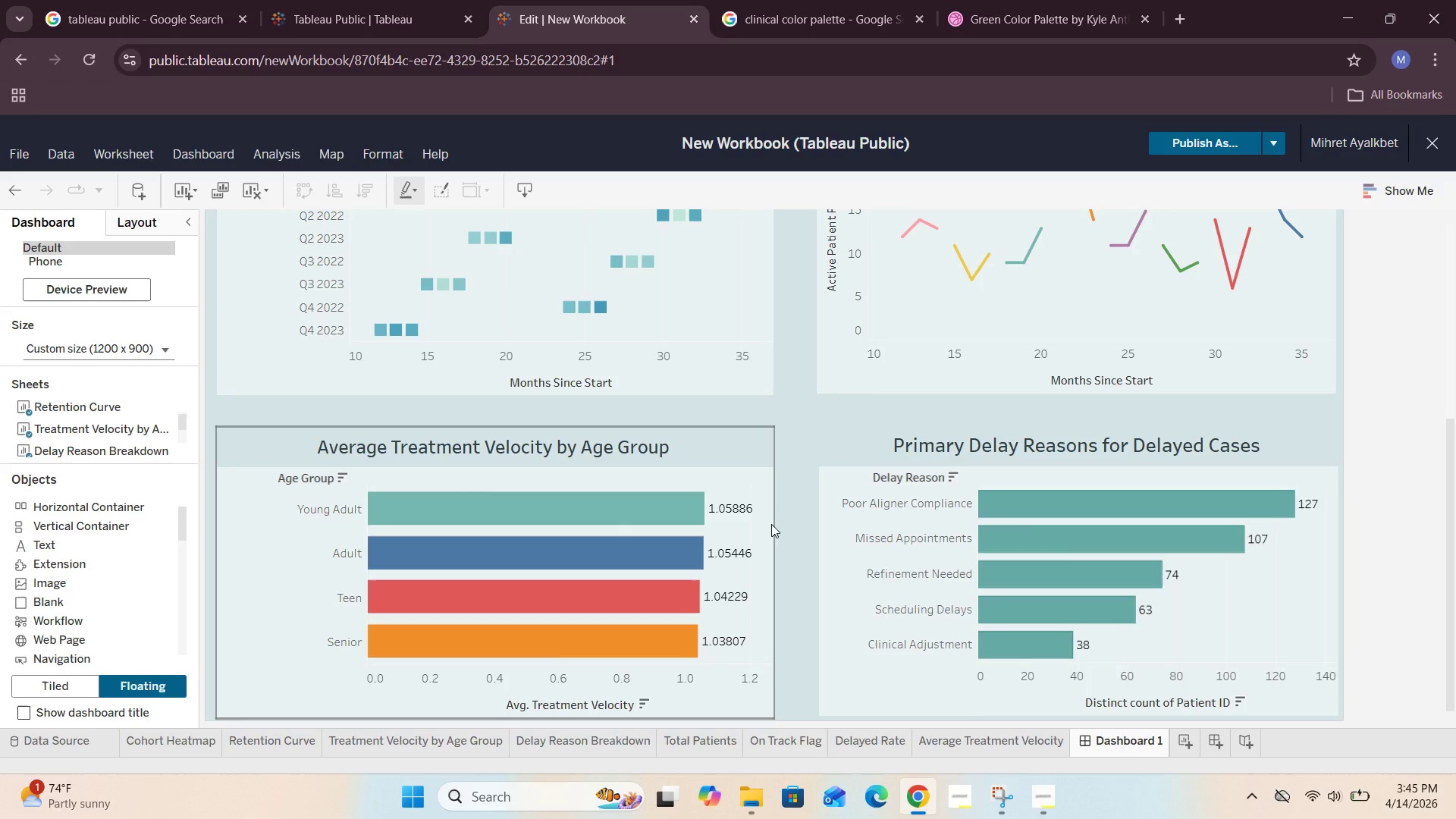 
wait(44.95)
 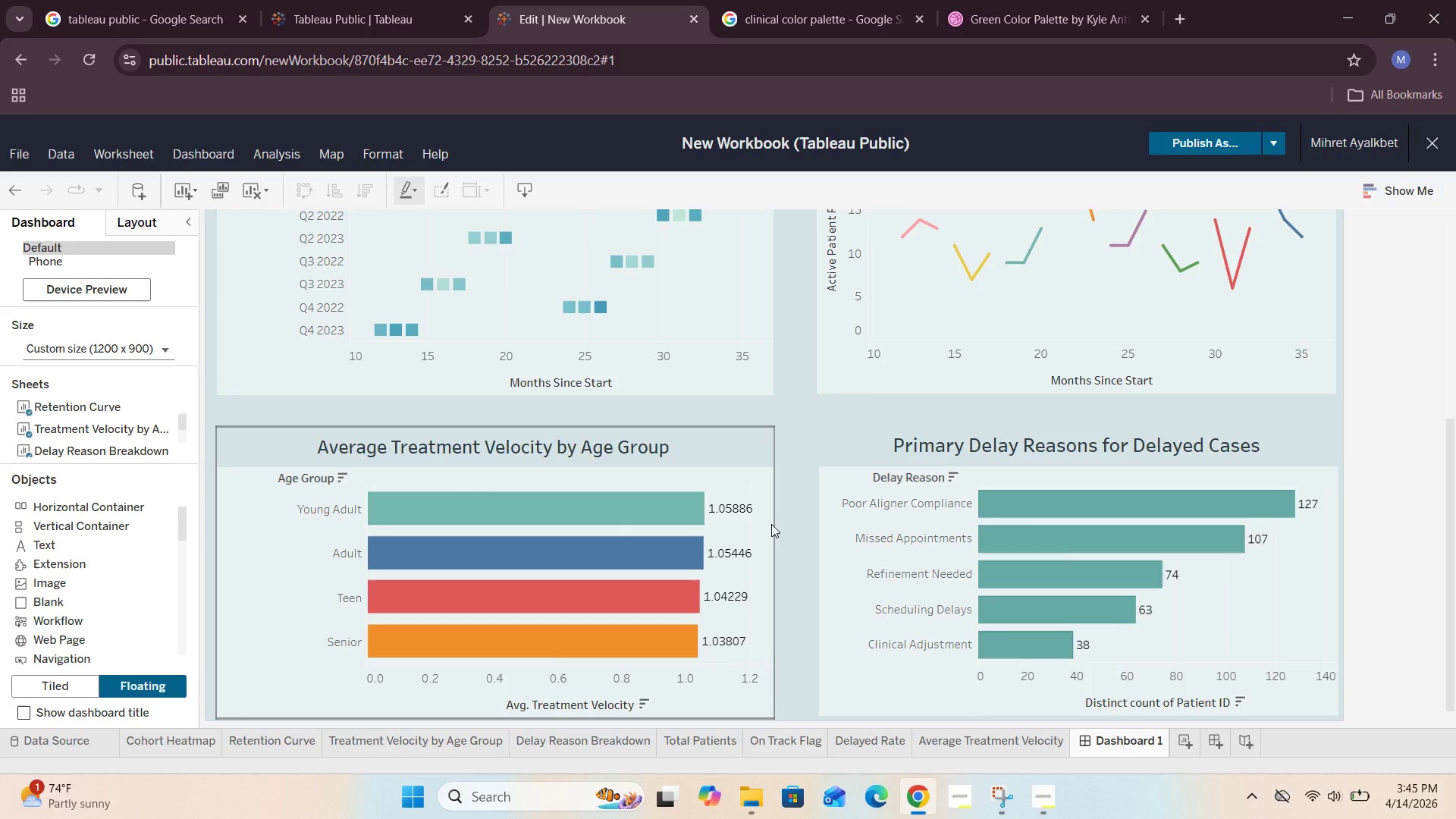 
left_click([438, 738])
 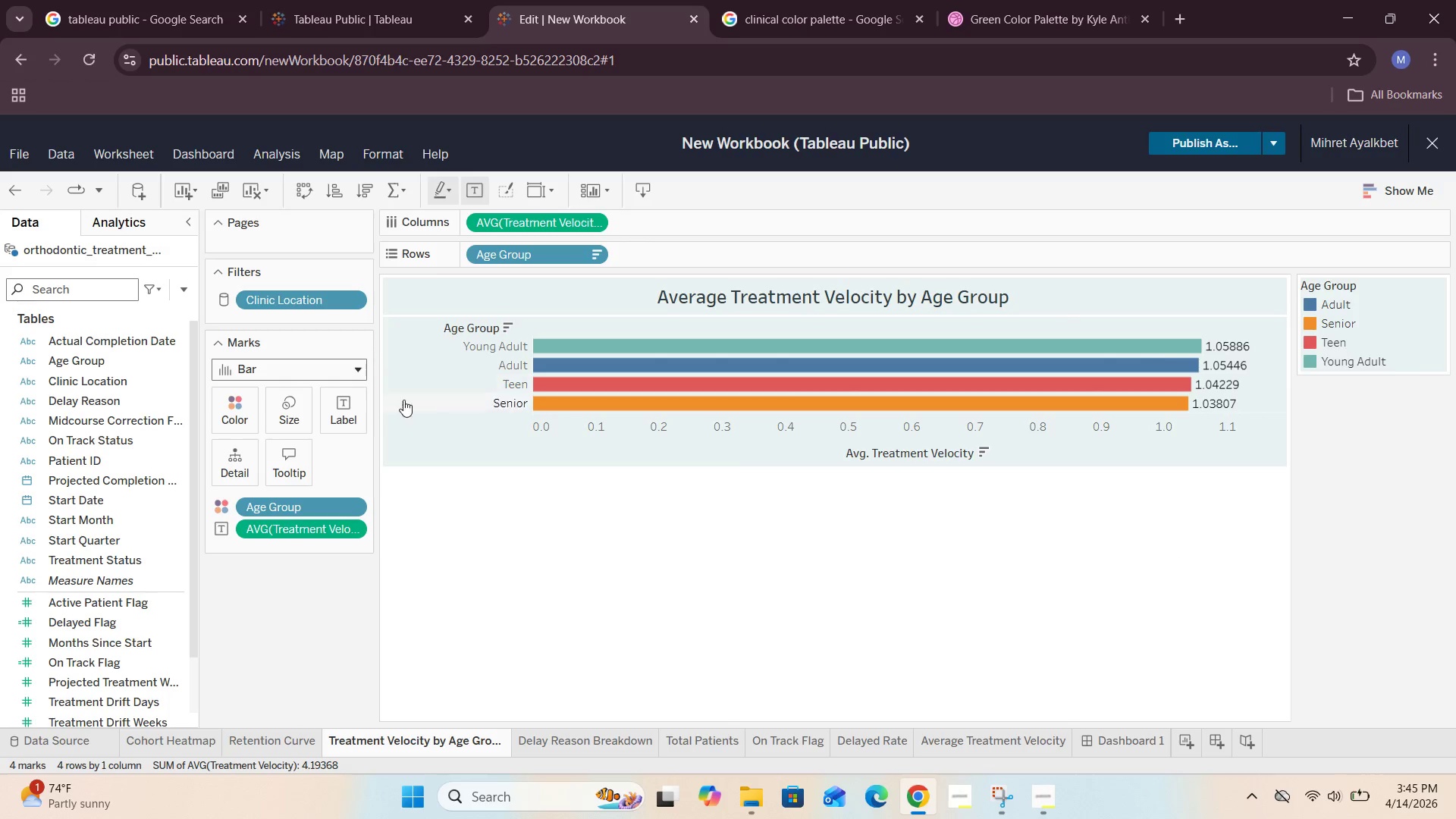 
left_click([238, 416])
 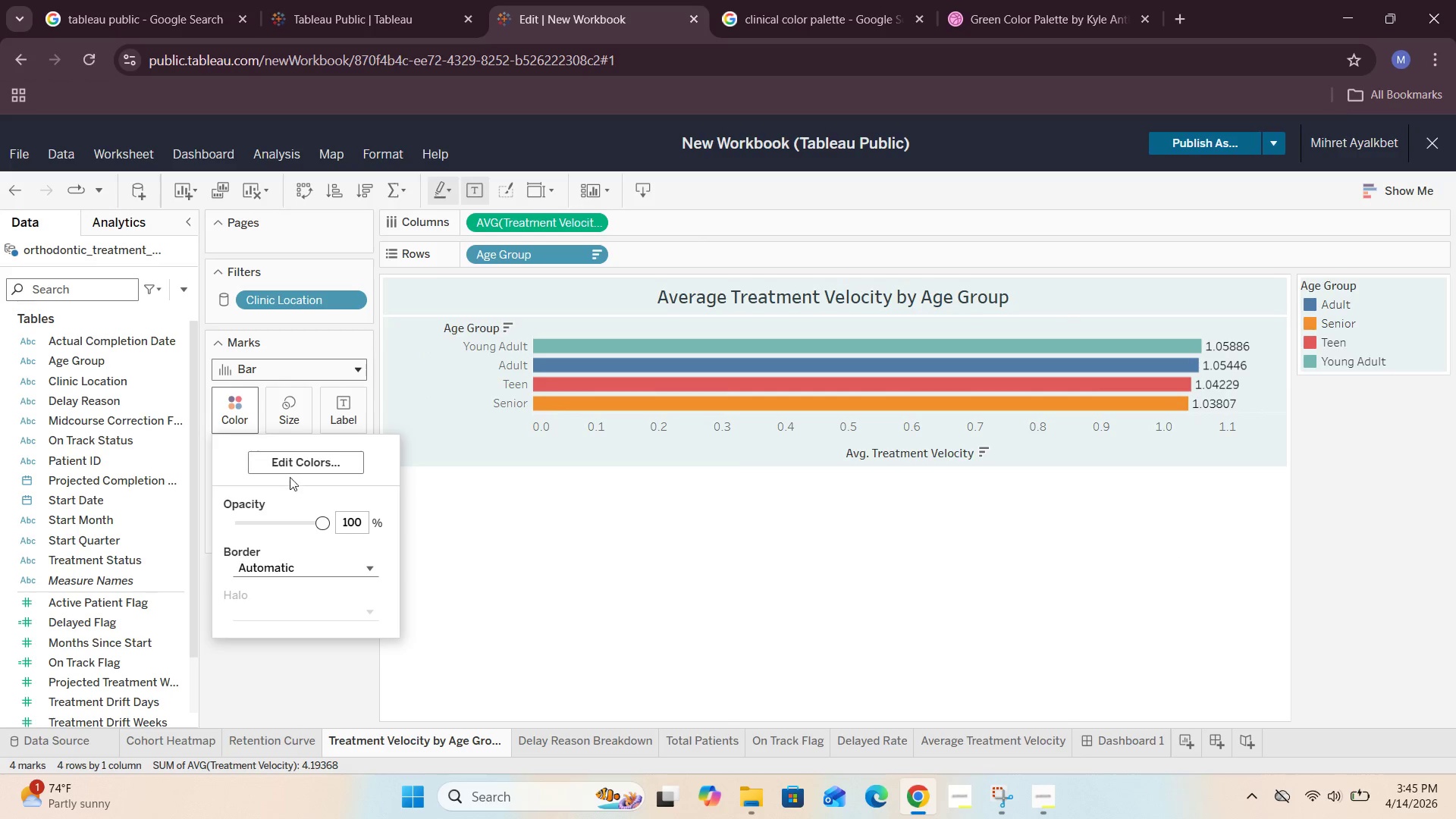 
left_click([294, 471])
 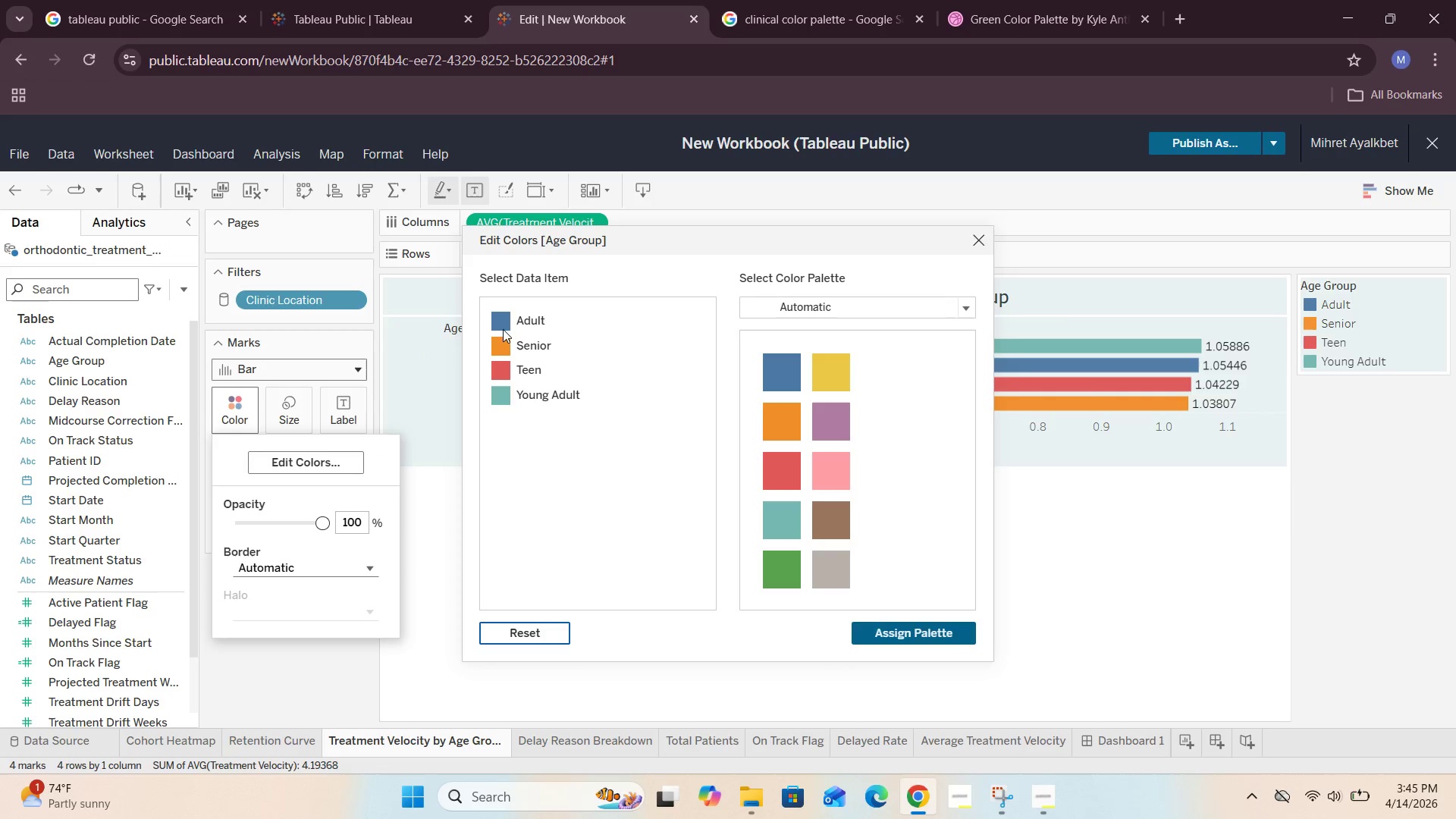 
double_click([503, 326])
 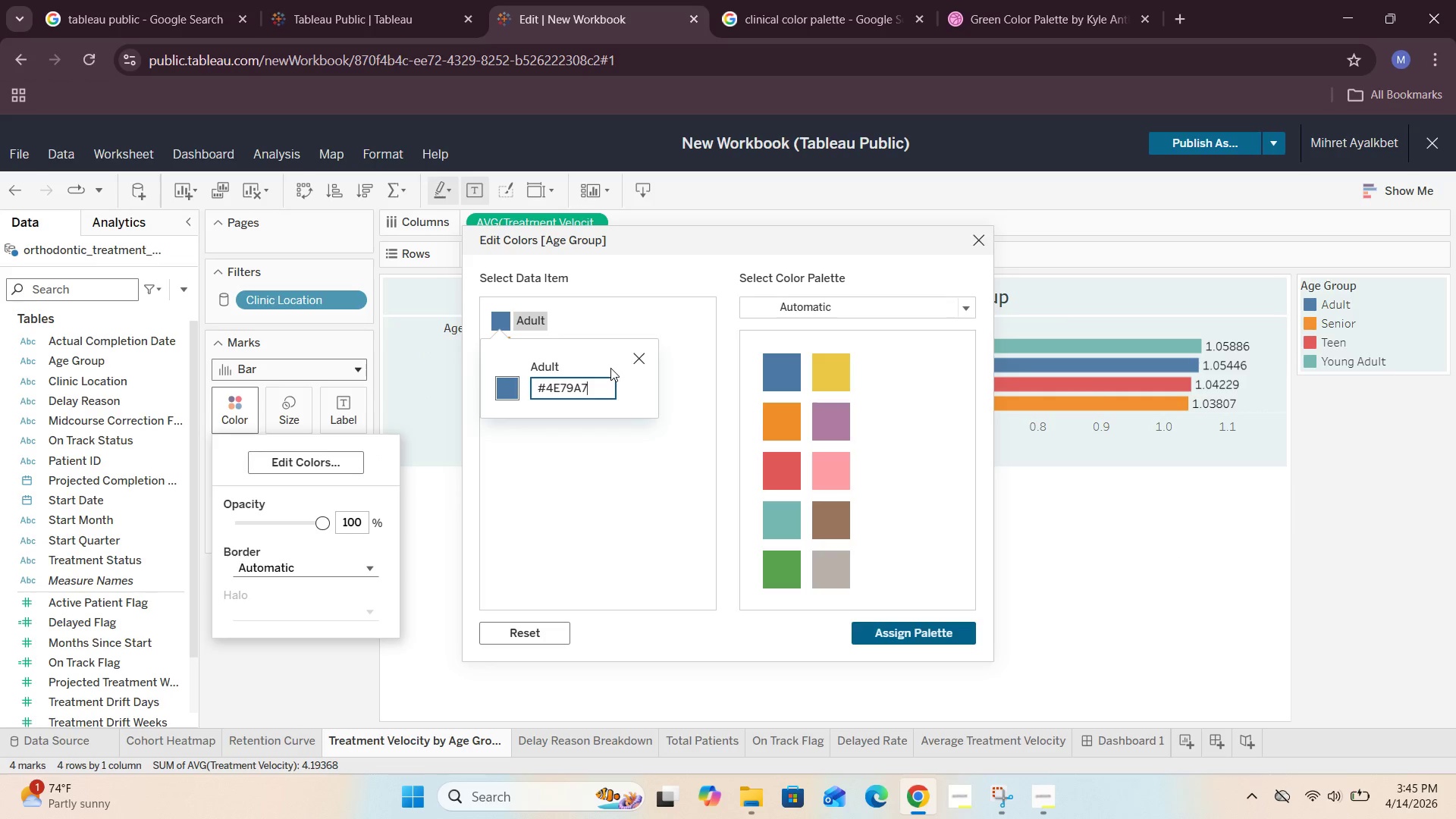 
key(Backspace)
key(Backspace)
key(Backspace)
key(Backspace)
key(Backspace)
key(Backspace)
type(4F6D8A)
 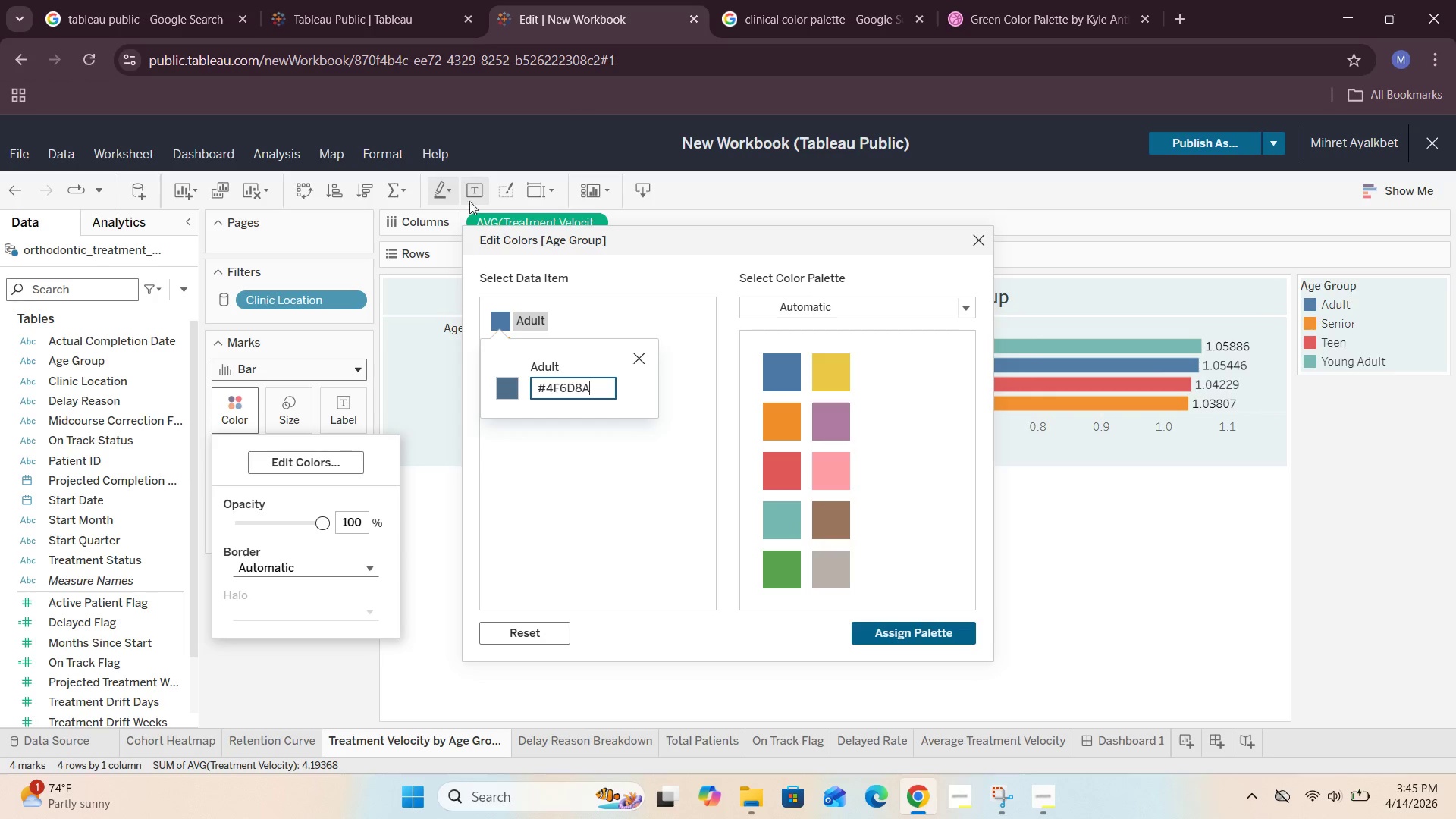 
left_click([506, 391])
 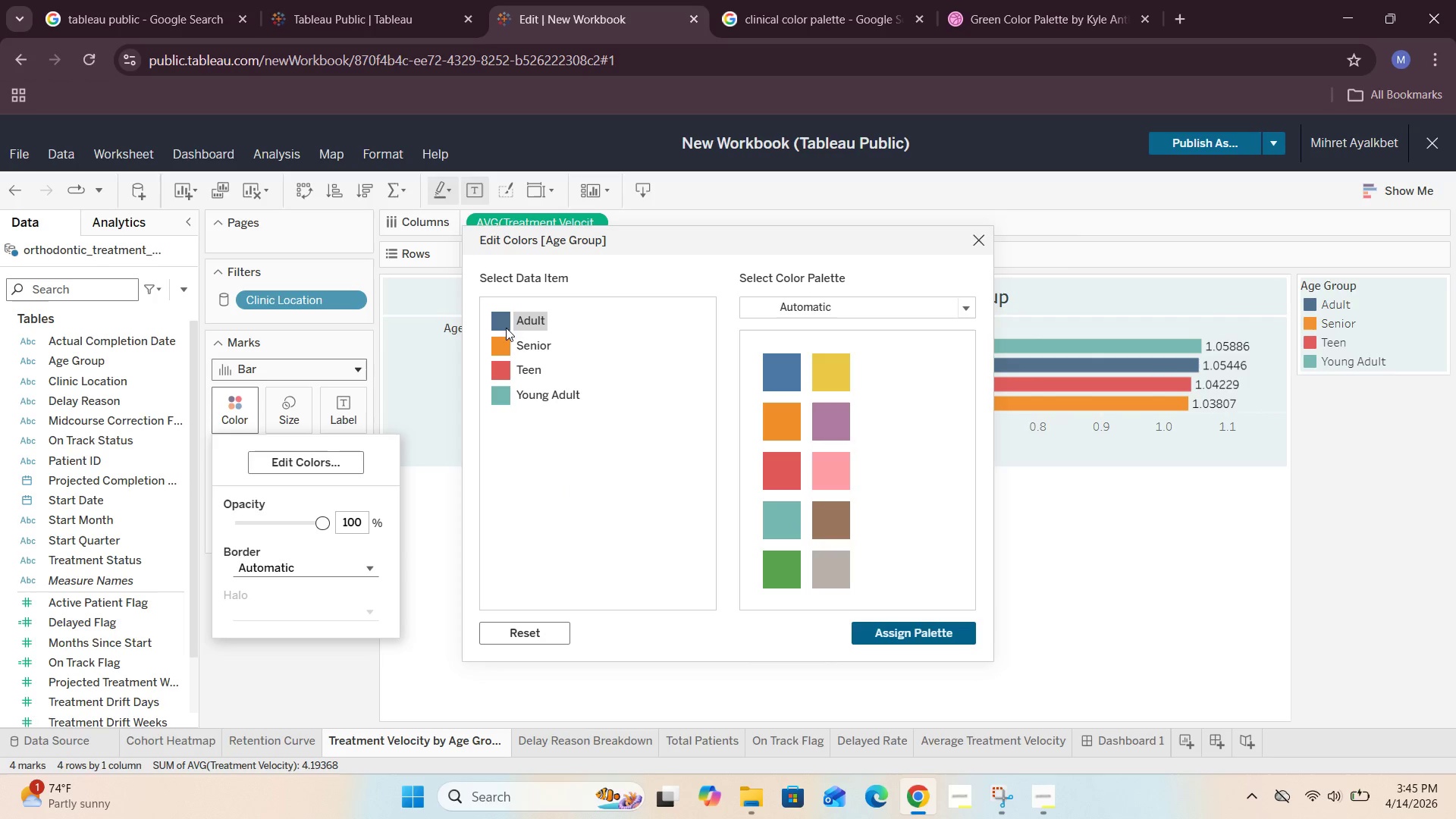 
mouse_move([533, 337])
 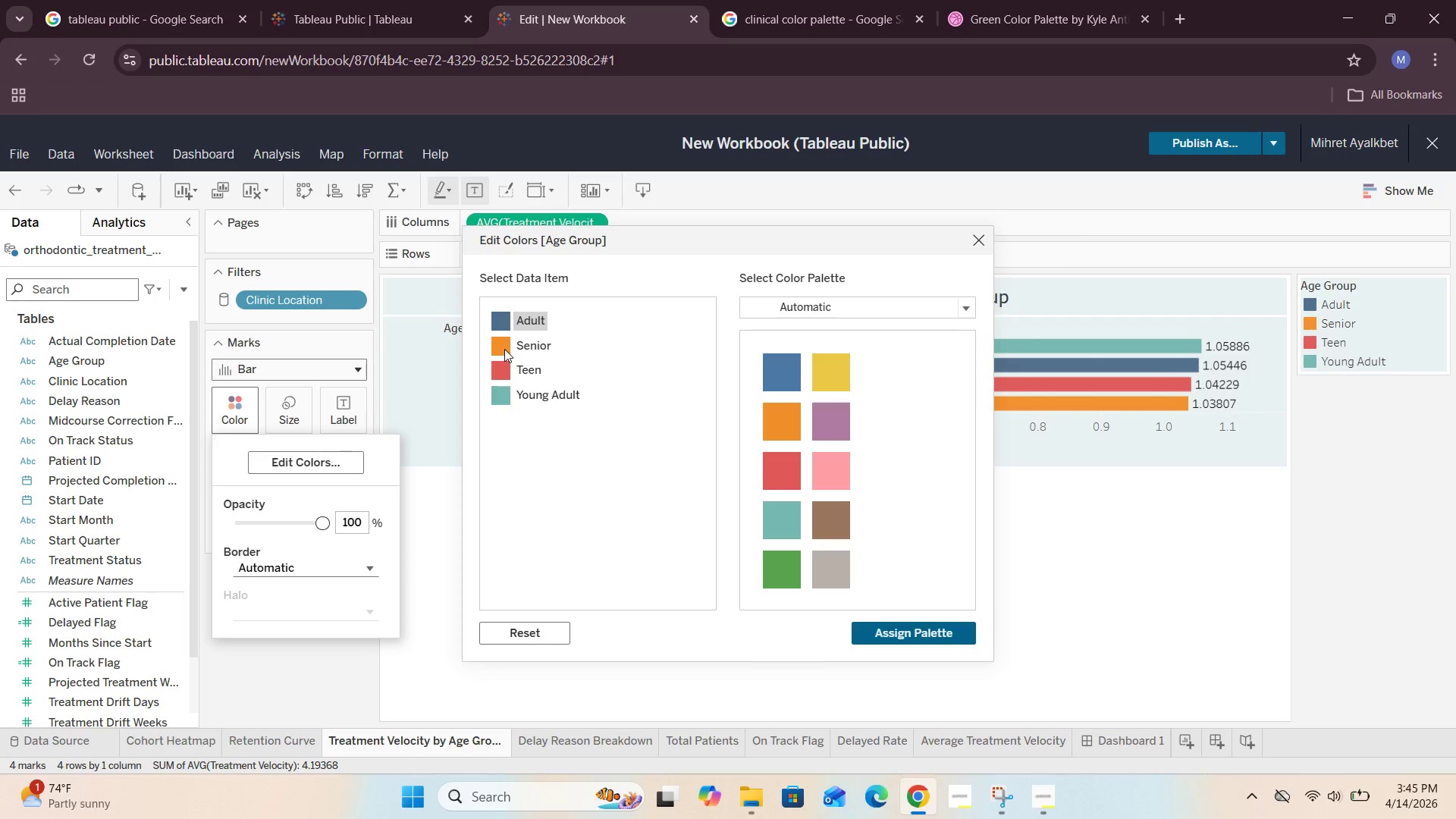 
double_click([504, 349])
 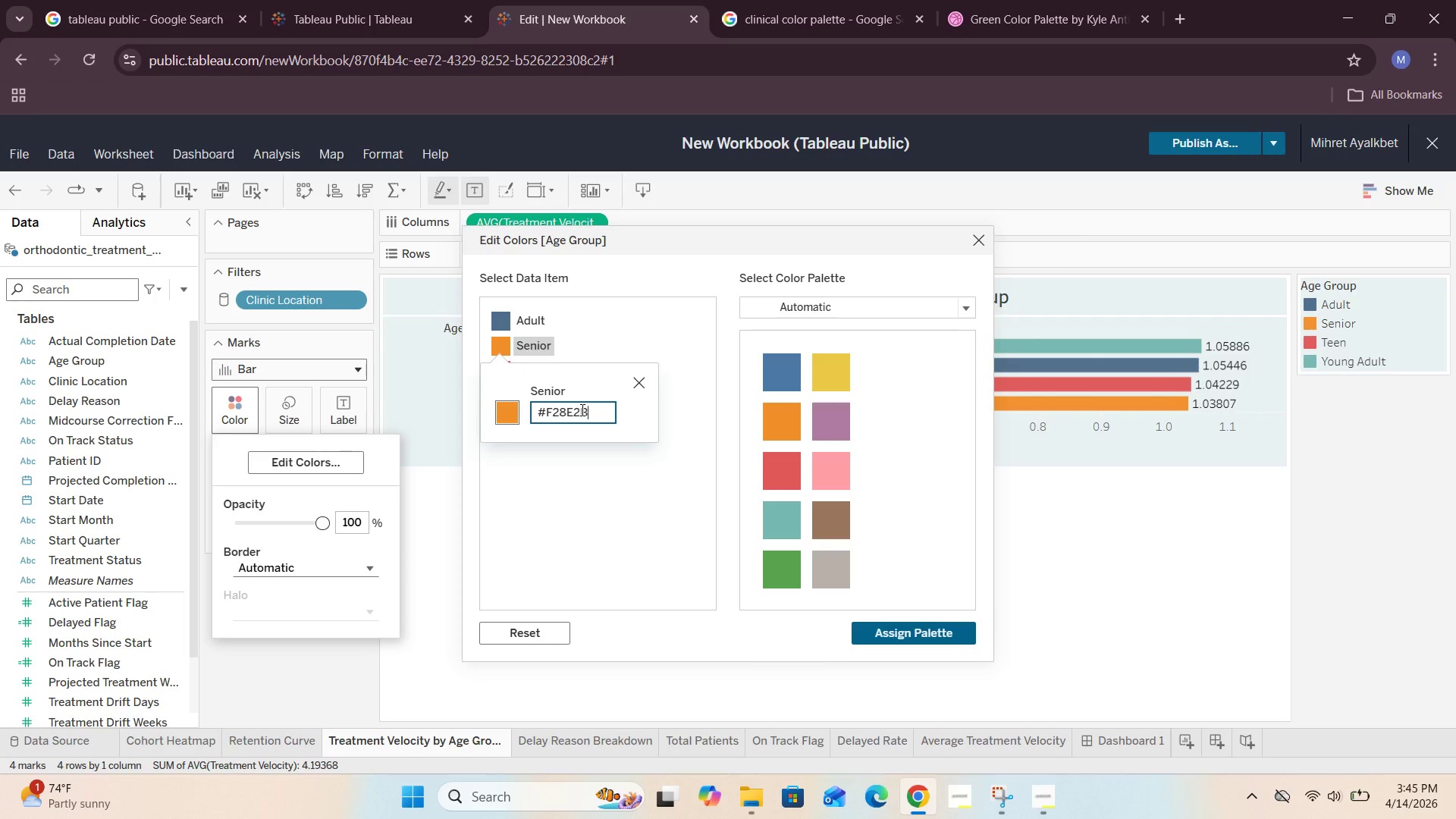 
key(Backspace)
 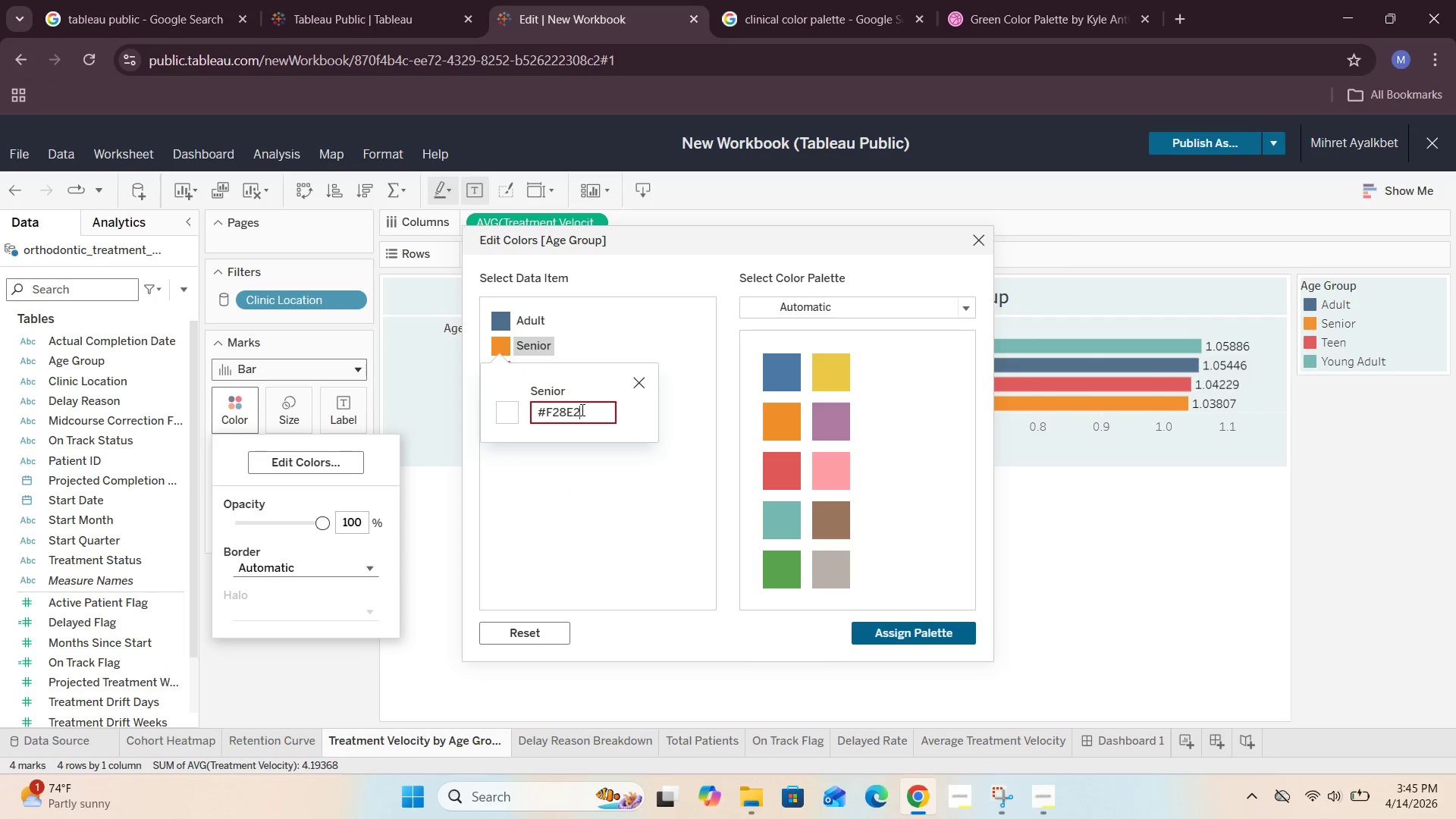 
key(Backspace)
 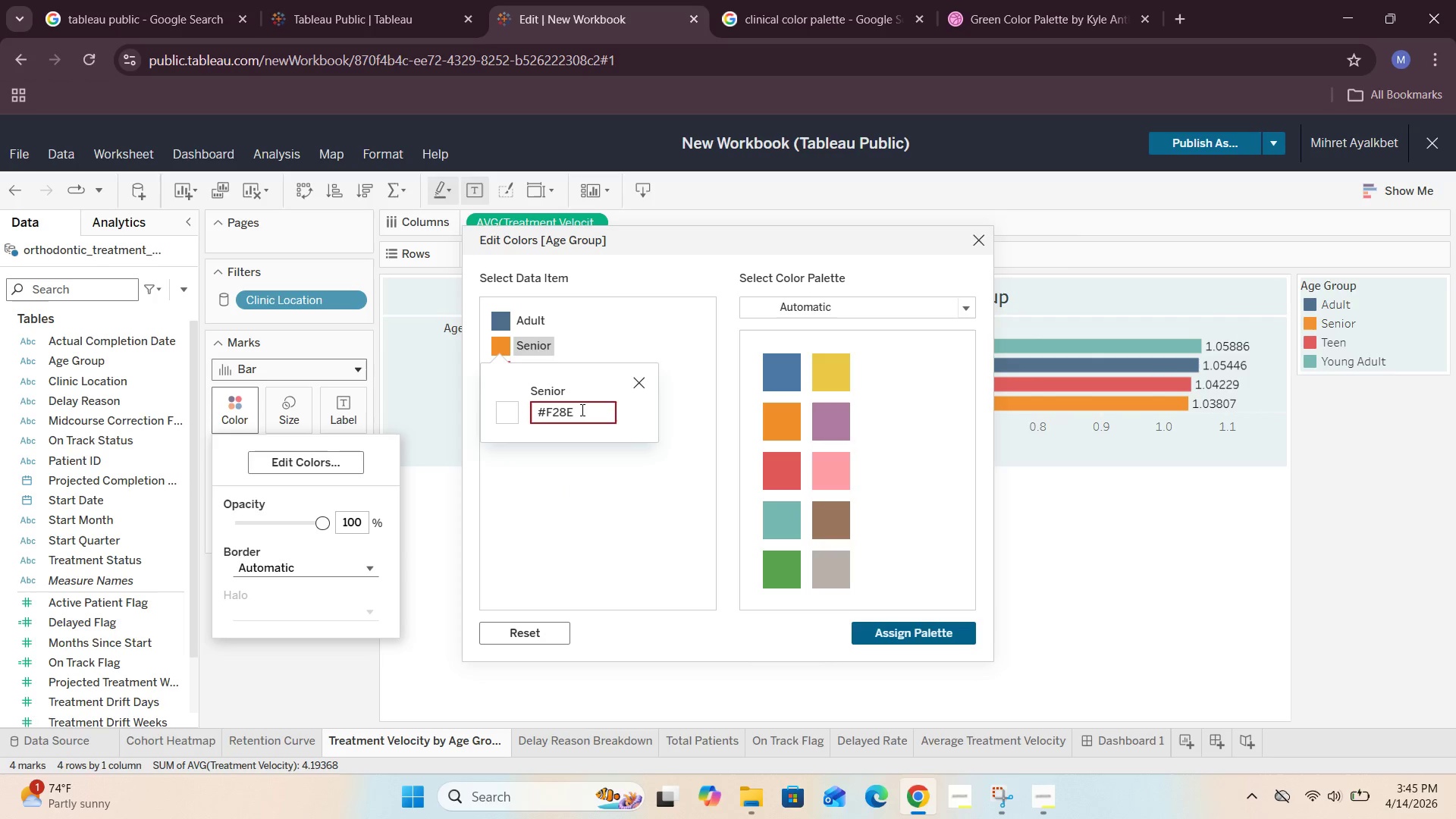 
key(Backspace)
 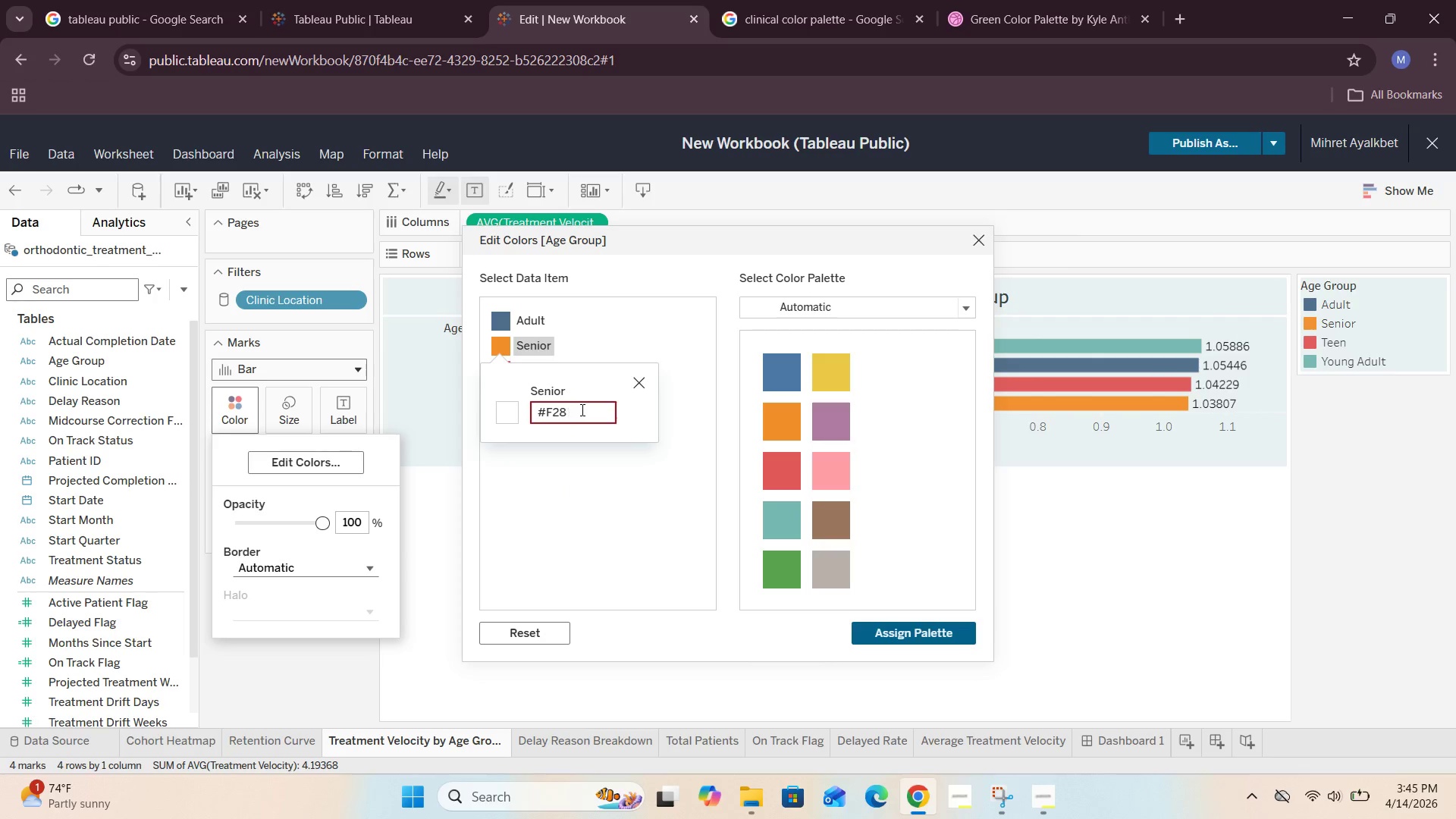 
key(Backspace)
 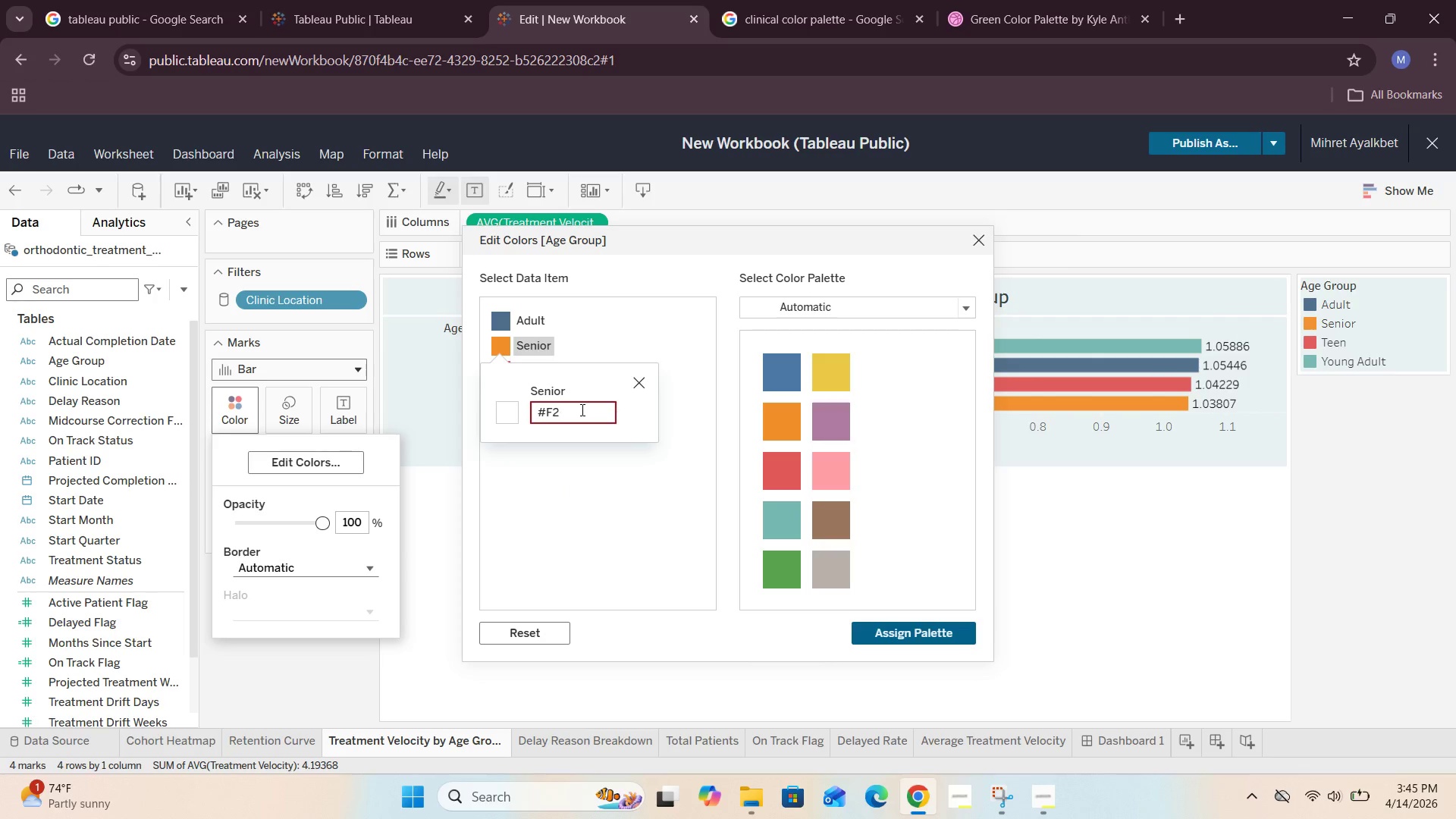 
key(Backspace)
 